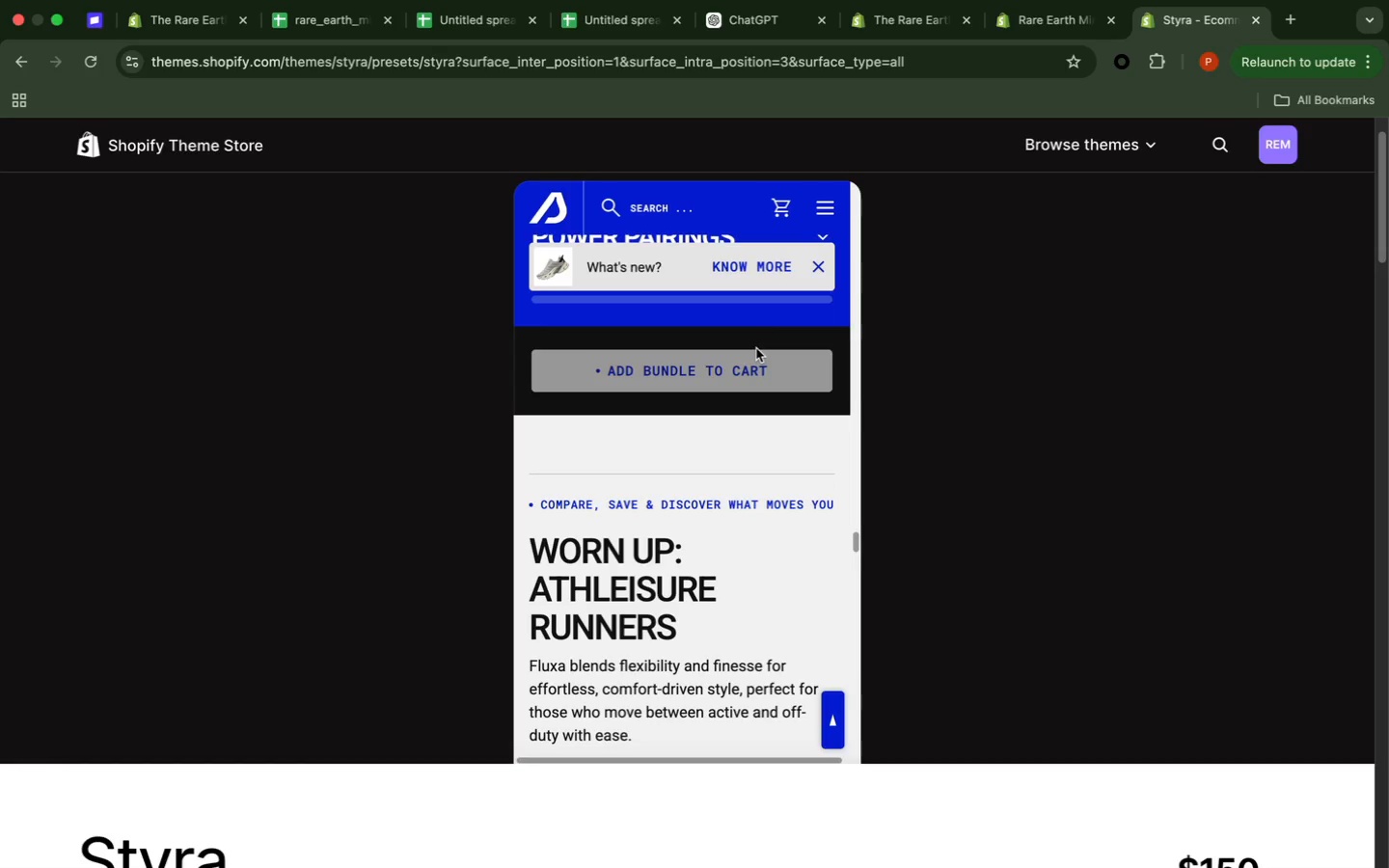 
scroll: coordinate [756, 348], scroll_direction: down, amount: 9.0
 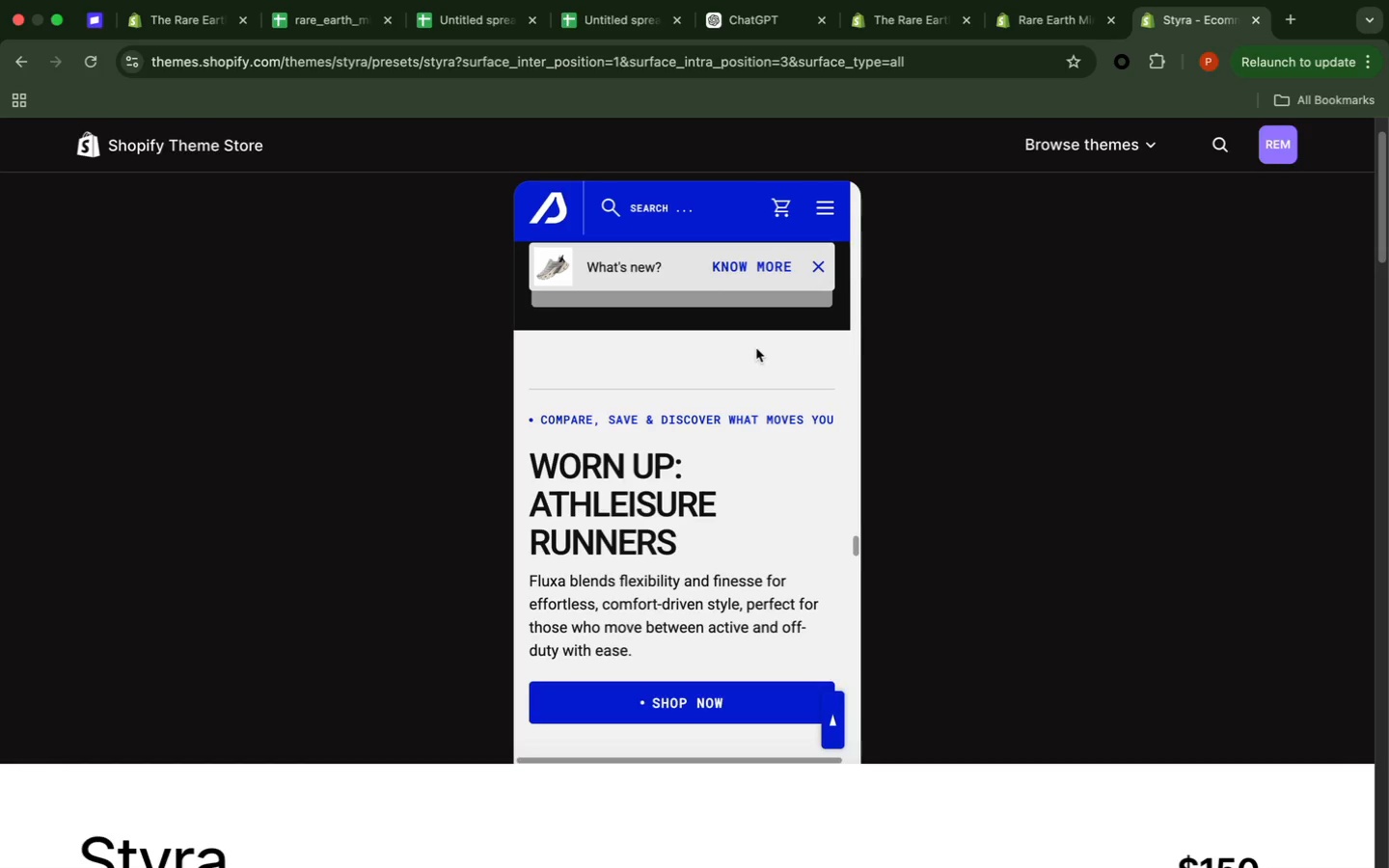 
wait(6.95)
 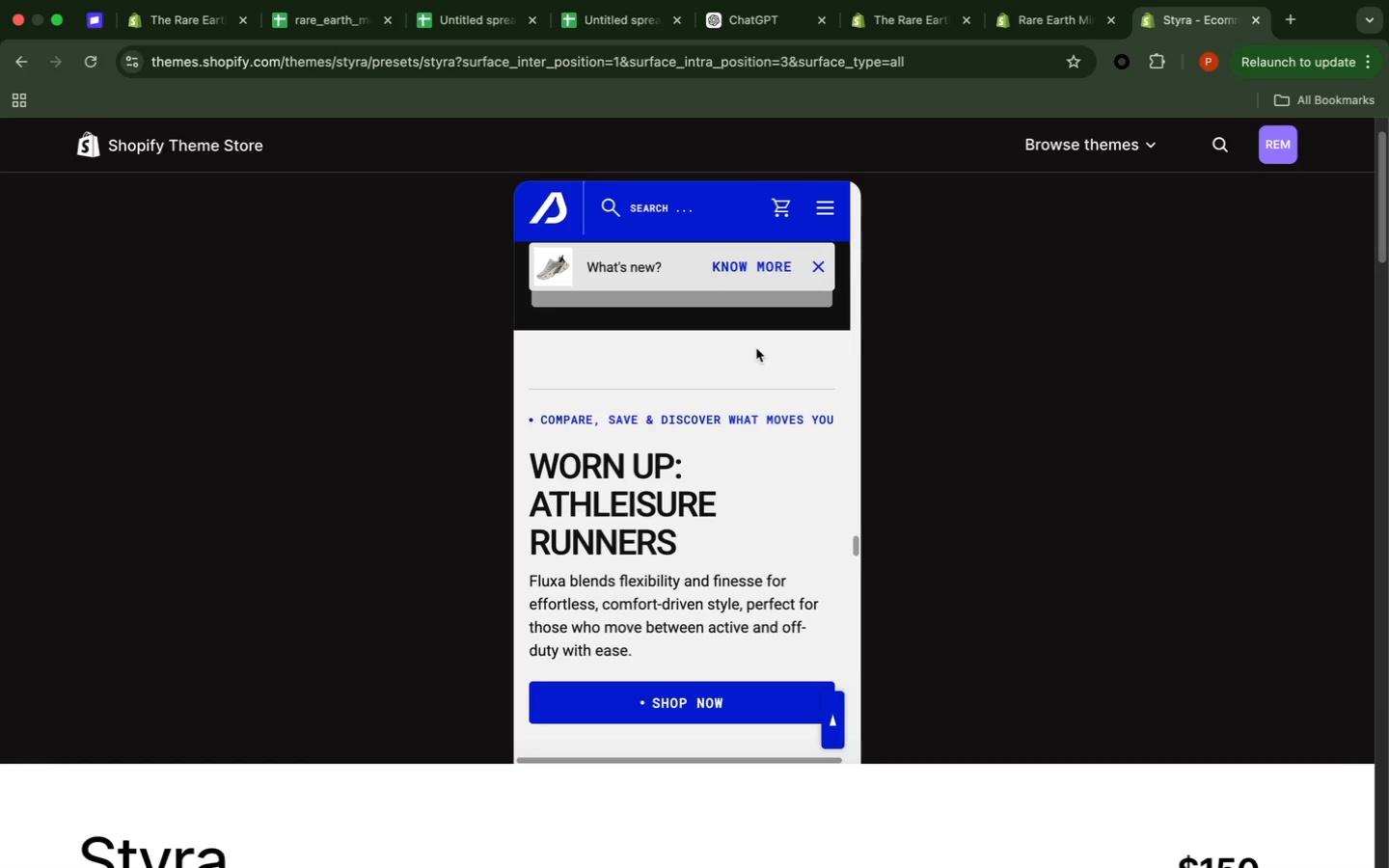 
scroll: coordinate [0, 116], scroll_direction: down, amount: 24.0
 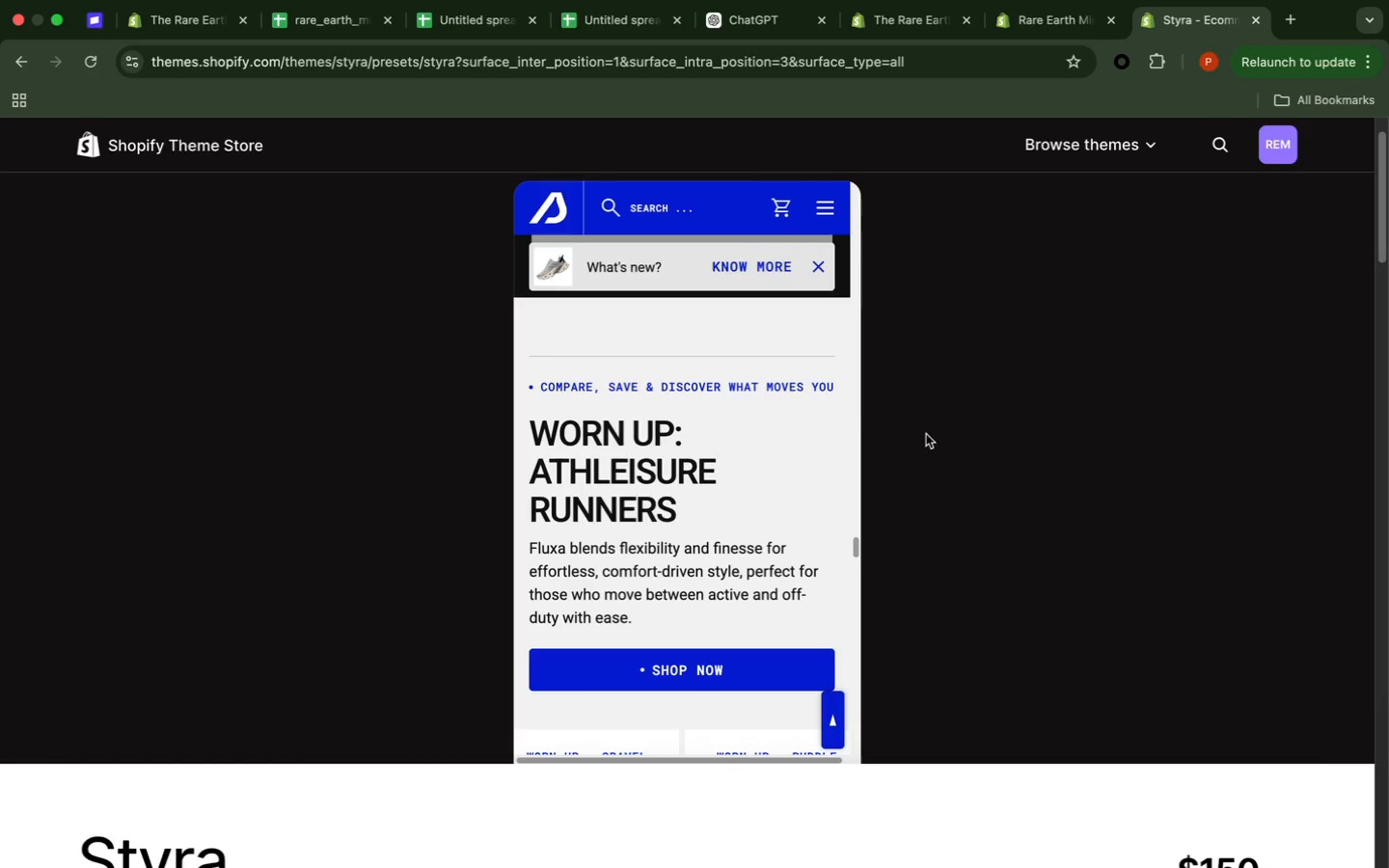 
left_click([843, 420])
 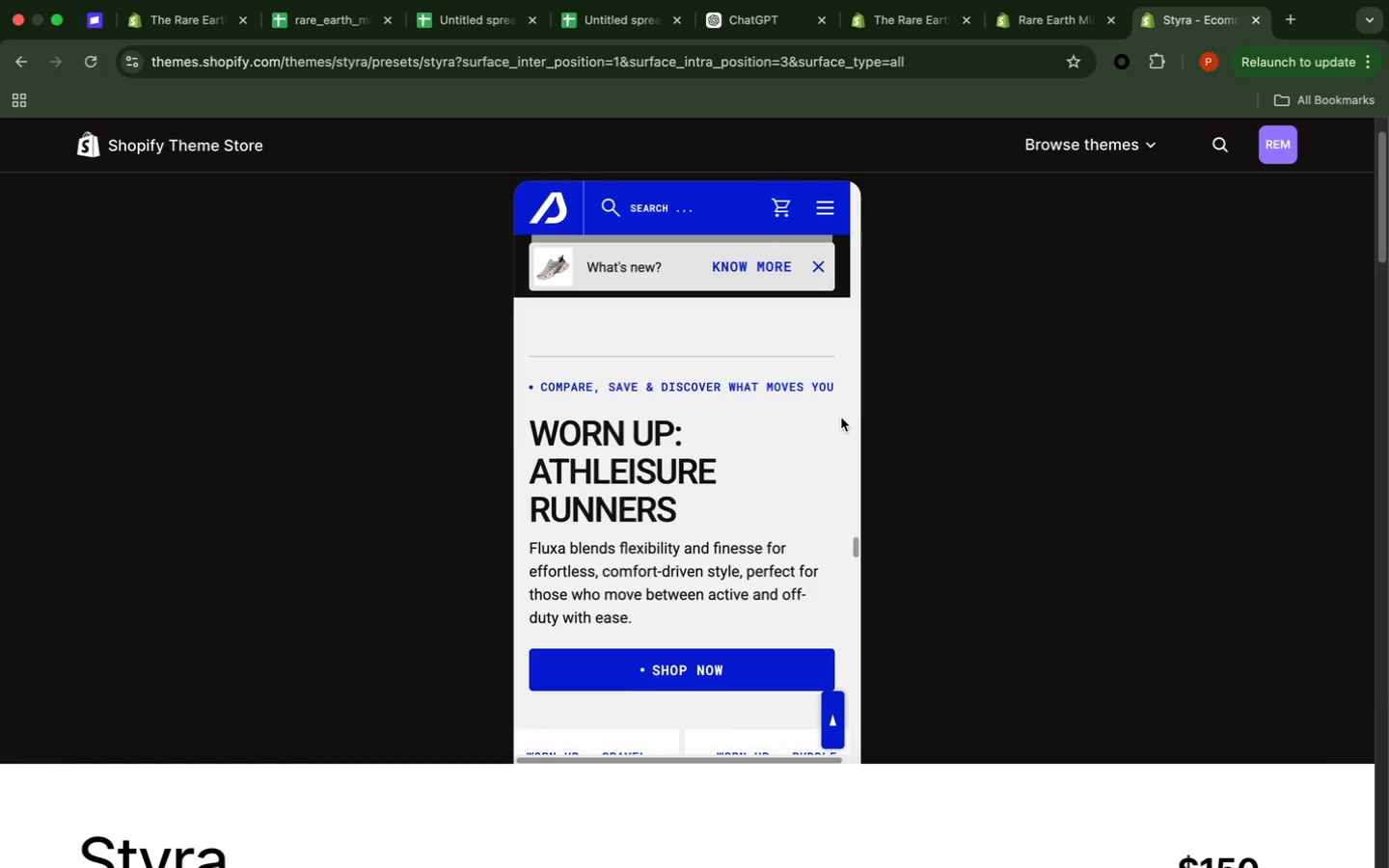 
scroll: coordinate [841, 413], scroll_direction: down, amount: 20.0
 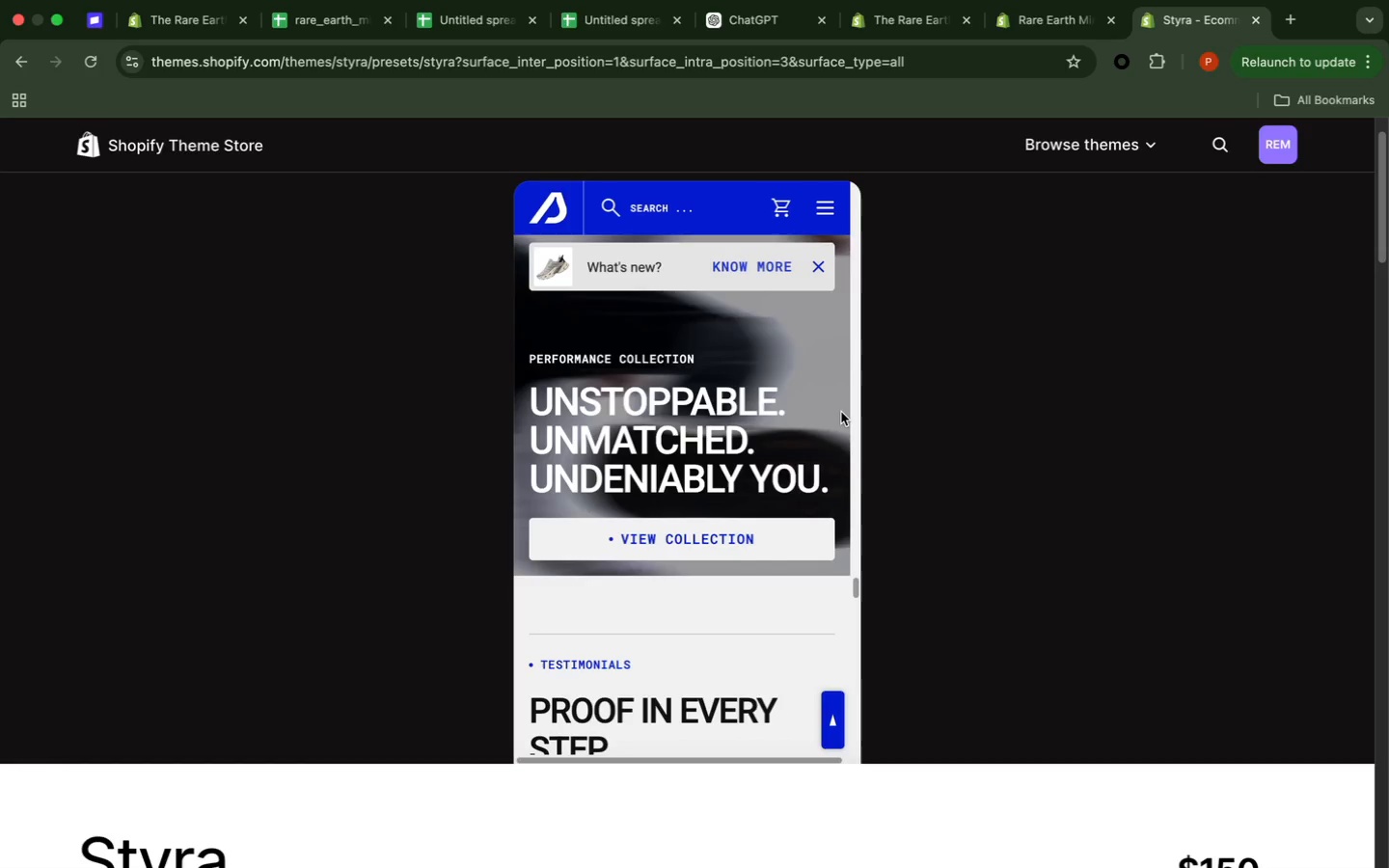 
scroll: coordinate [840, 401], scroll_direction: down, amount: 20.0
 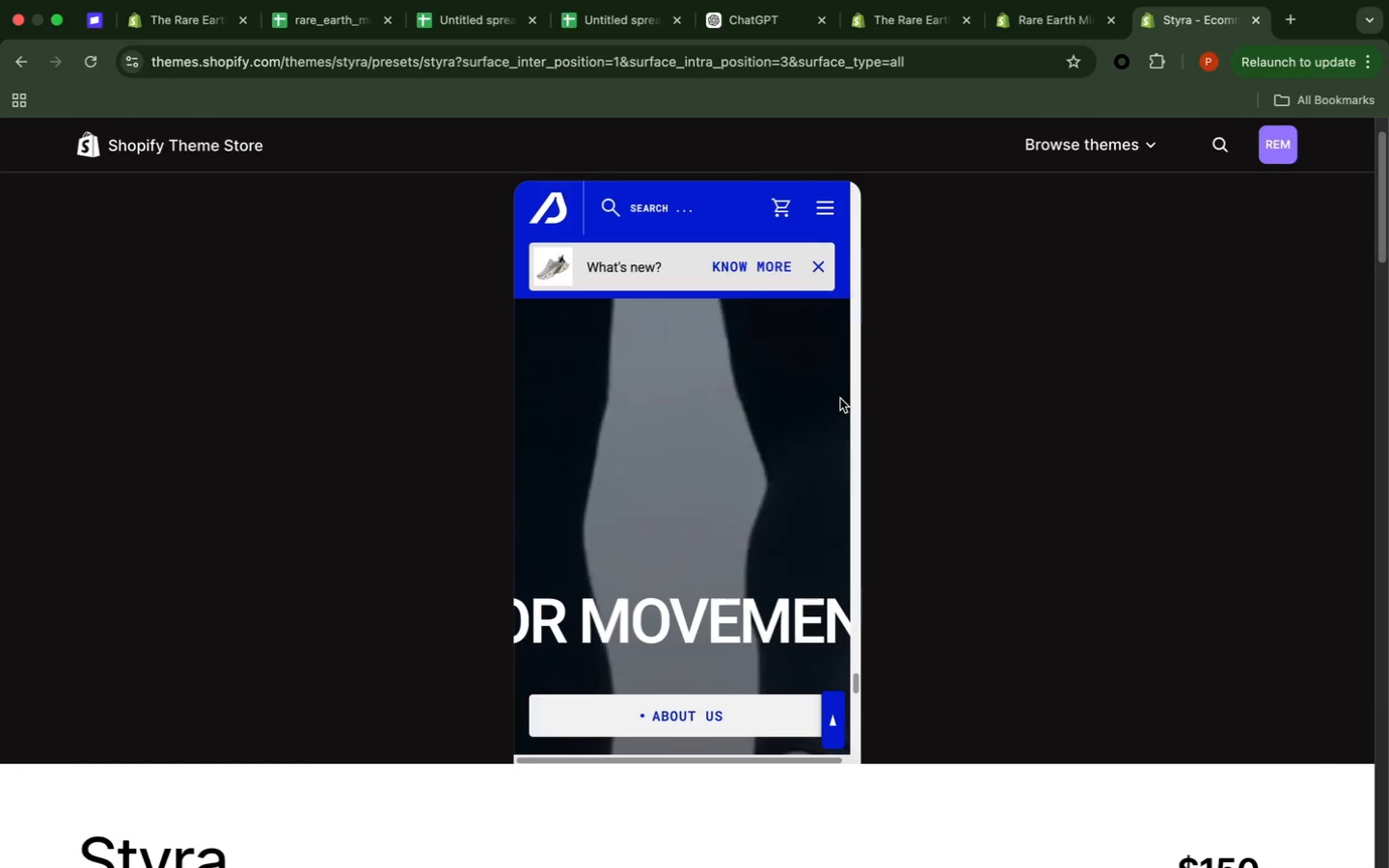 
scroll: coordinate [840, 389], scroll_direction: down, amount: 31.0
 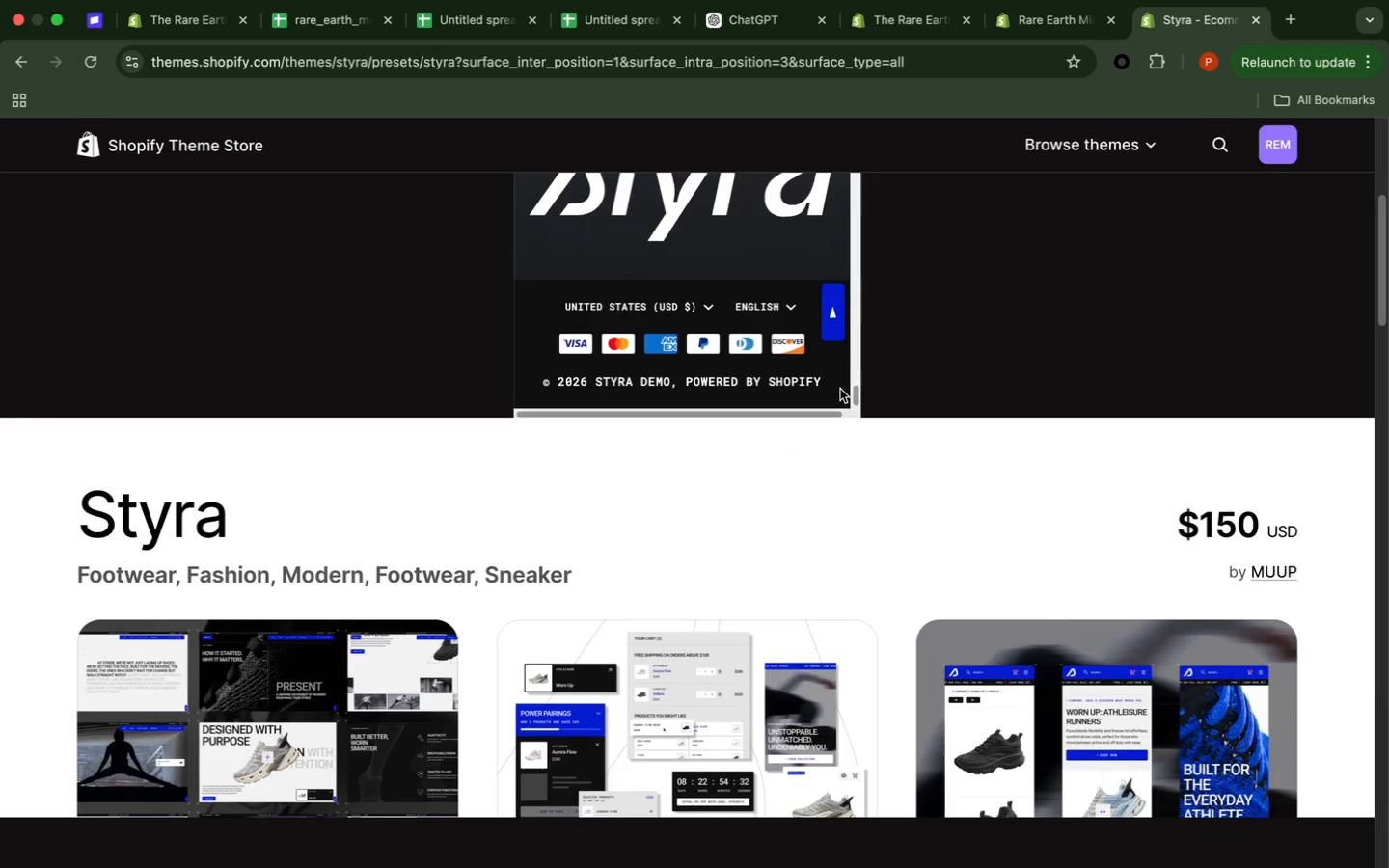 
scroll: coordinate [840, 389], scroll_direction: up, amount: 25.0
 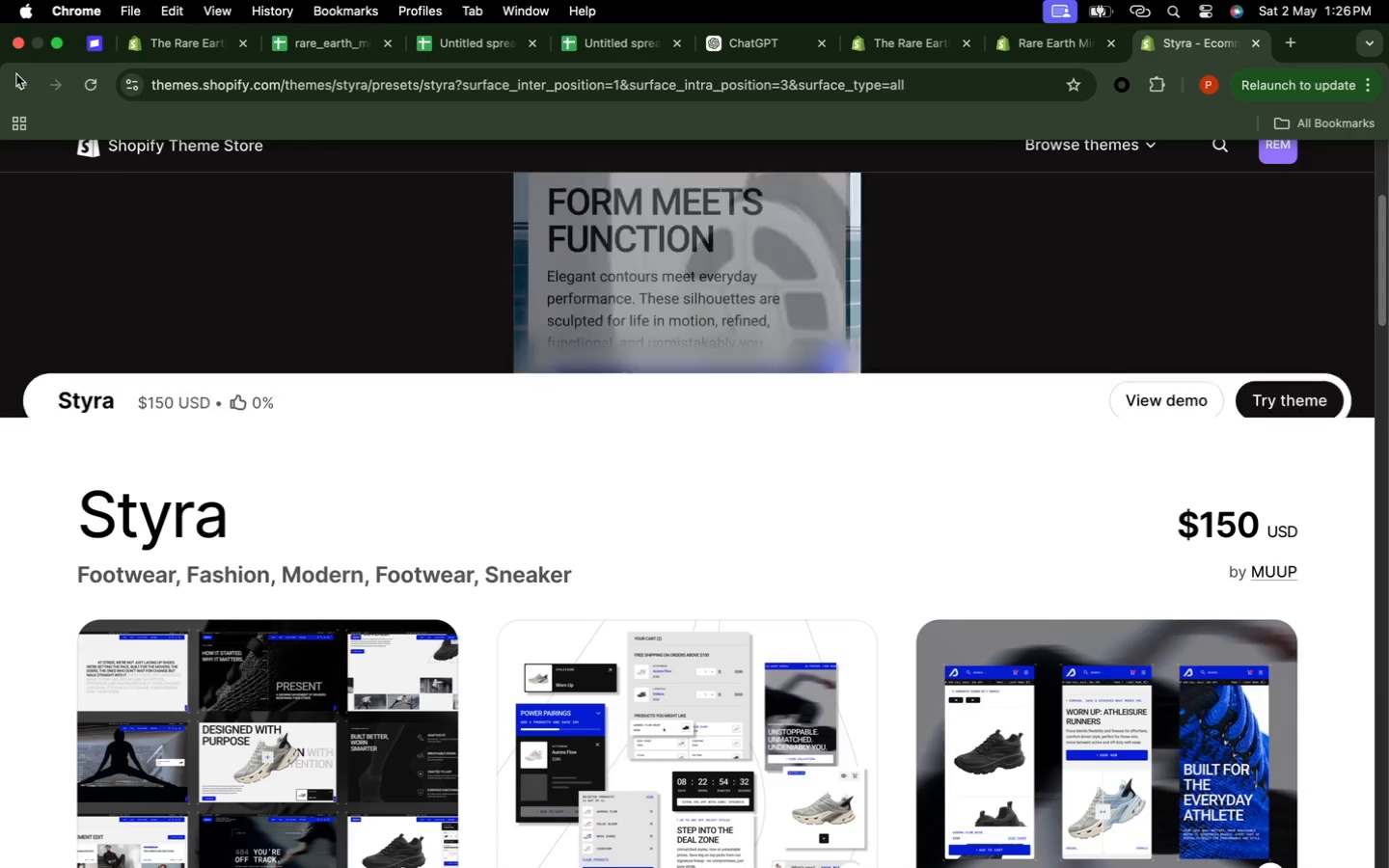 
left_click([15, 89])
 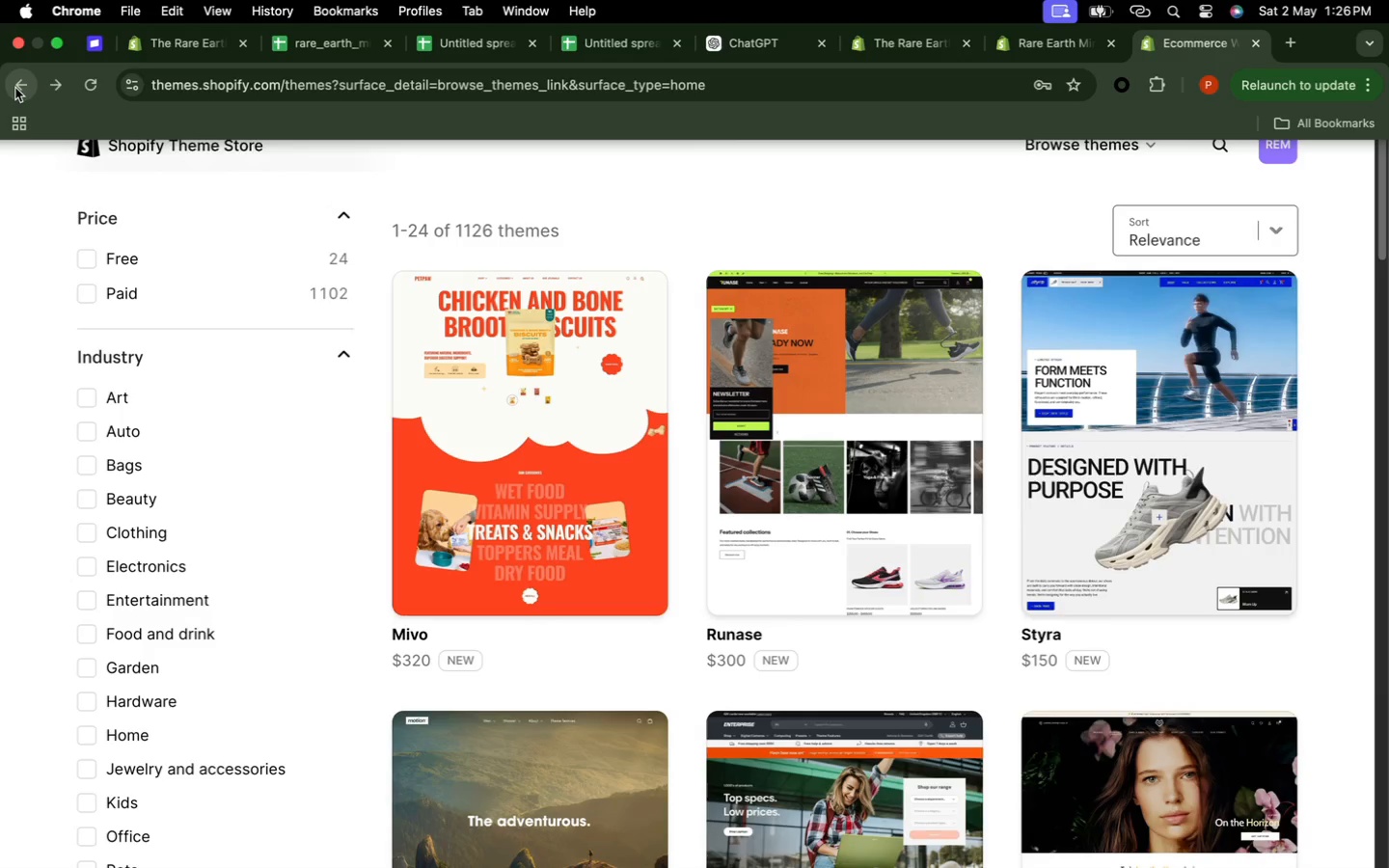 
wait(17.72)
 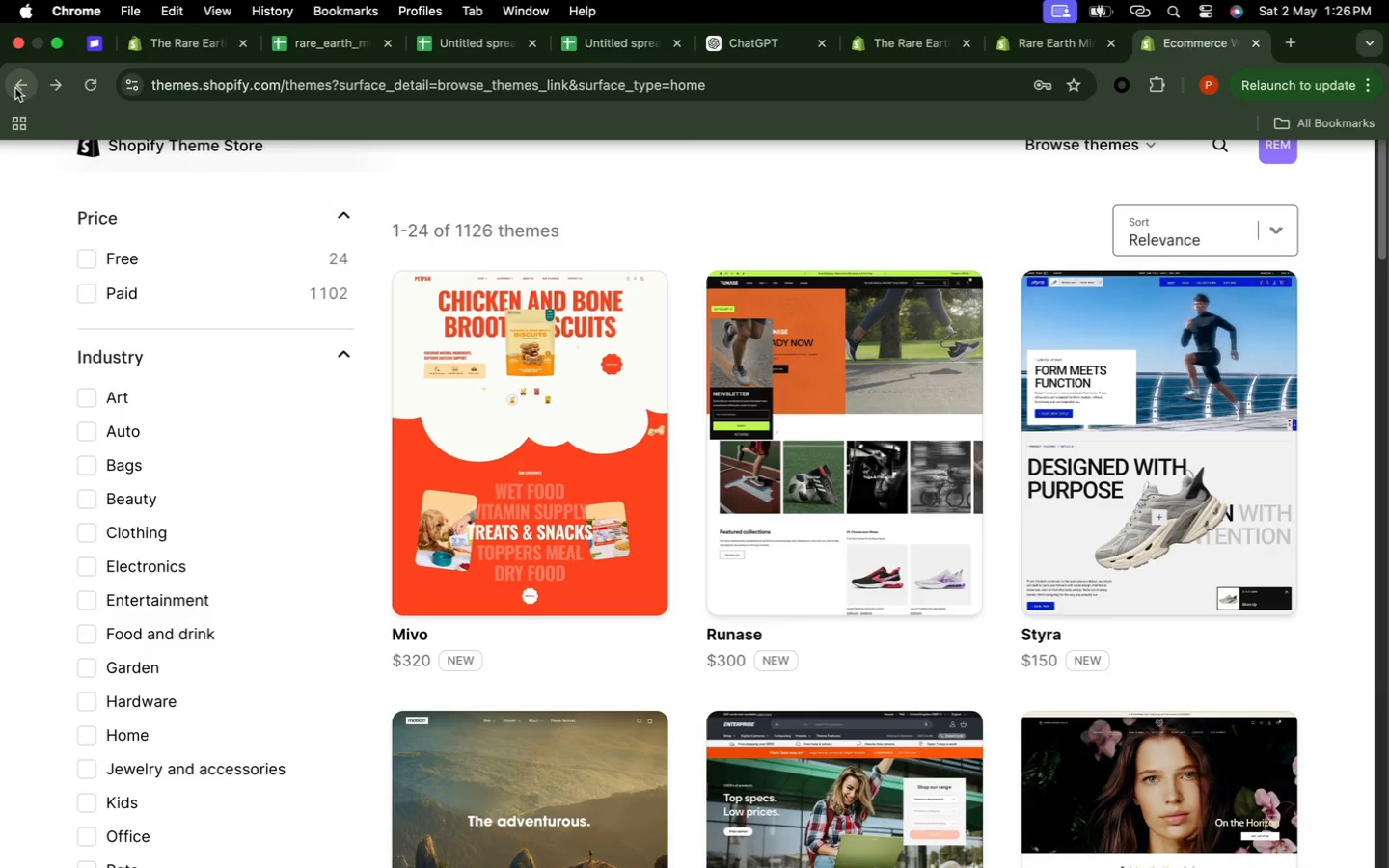 
left_click([534, 821])
 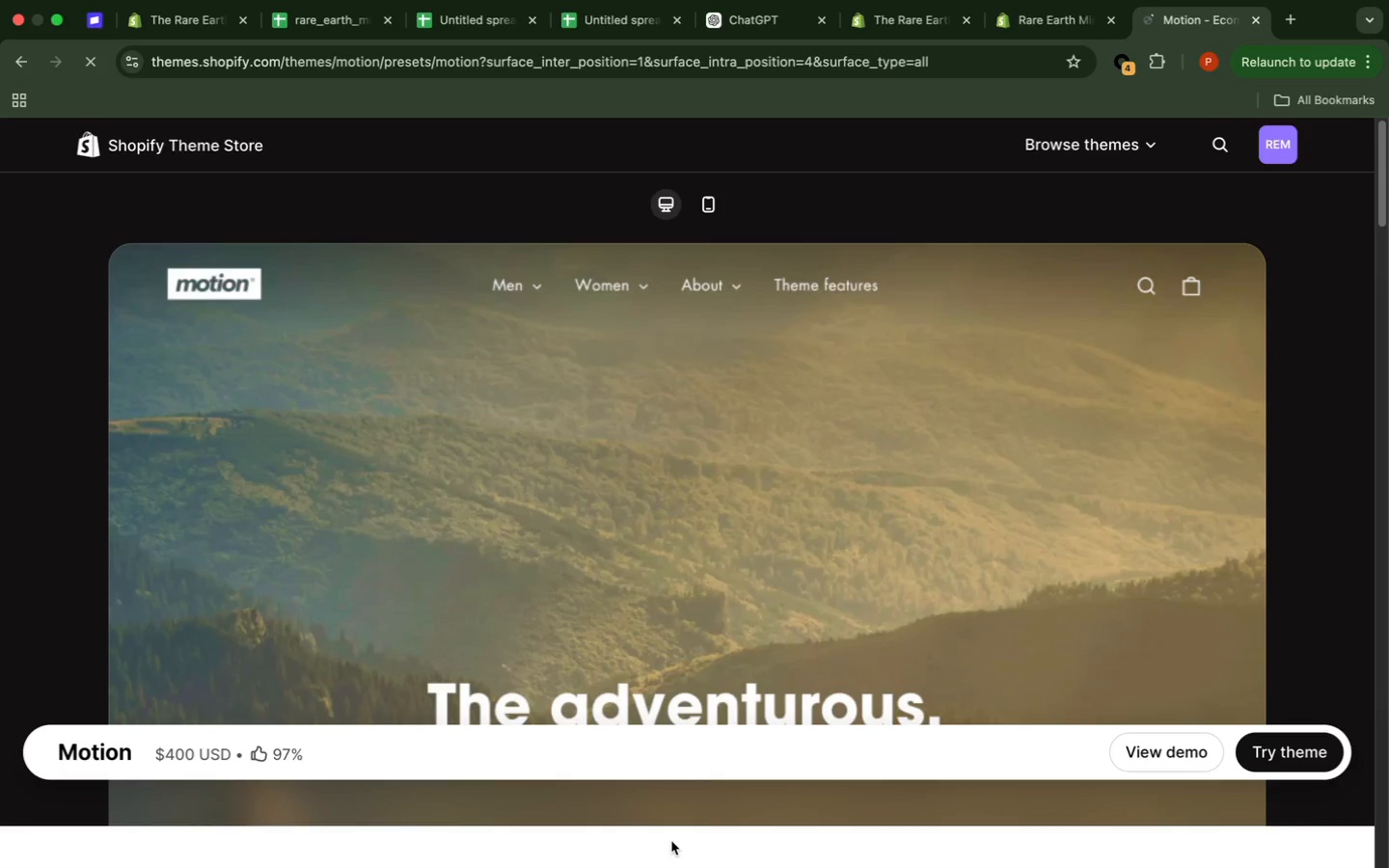 
wait(14.39)
 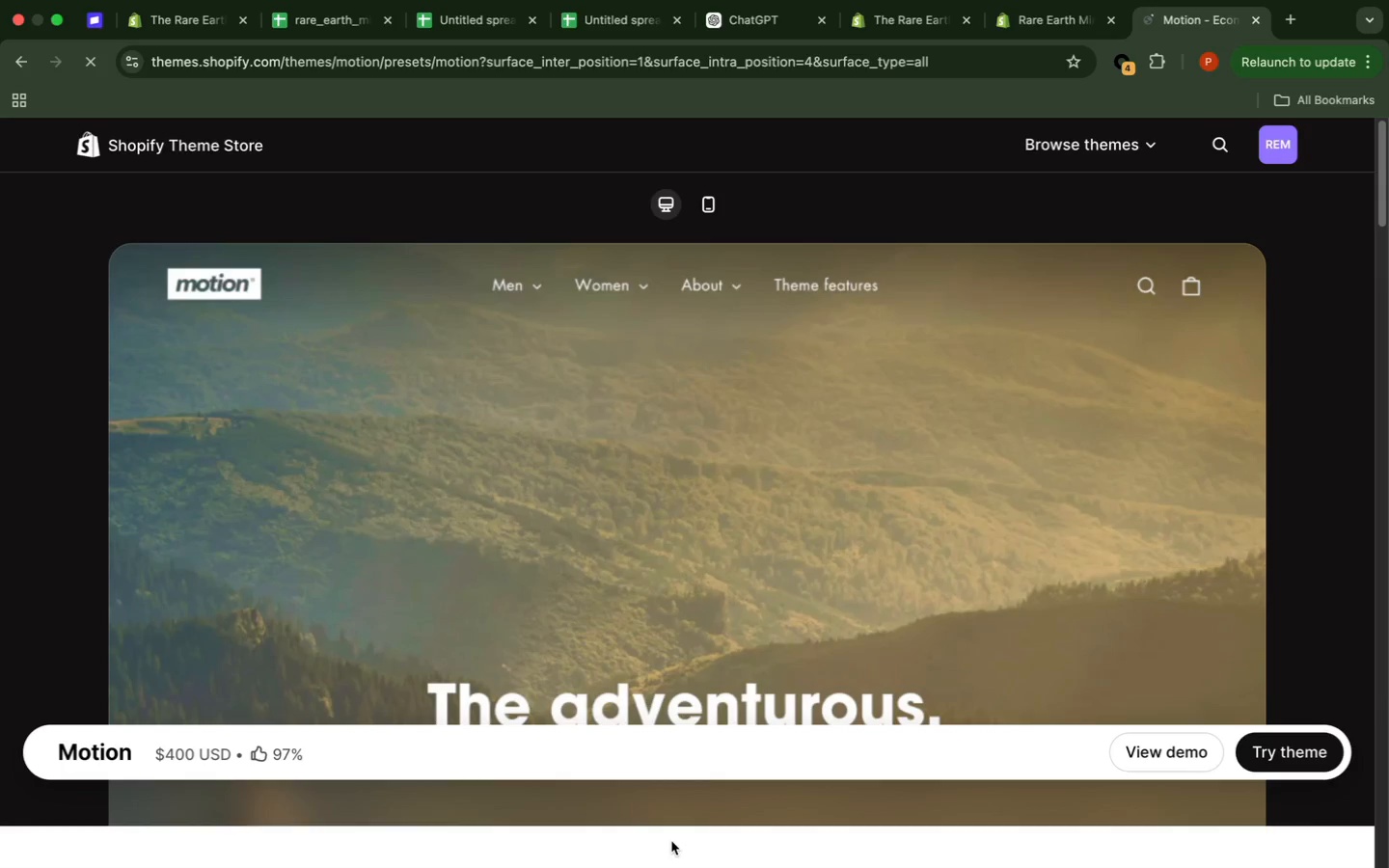 
scroll: coordinate [679, 418], scroll_direction: down, amount: 17.0
 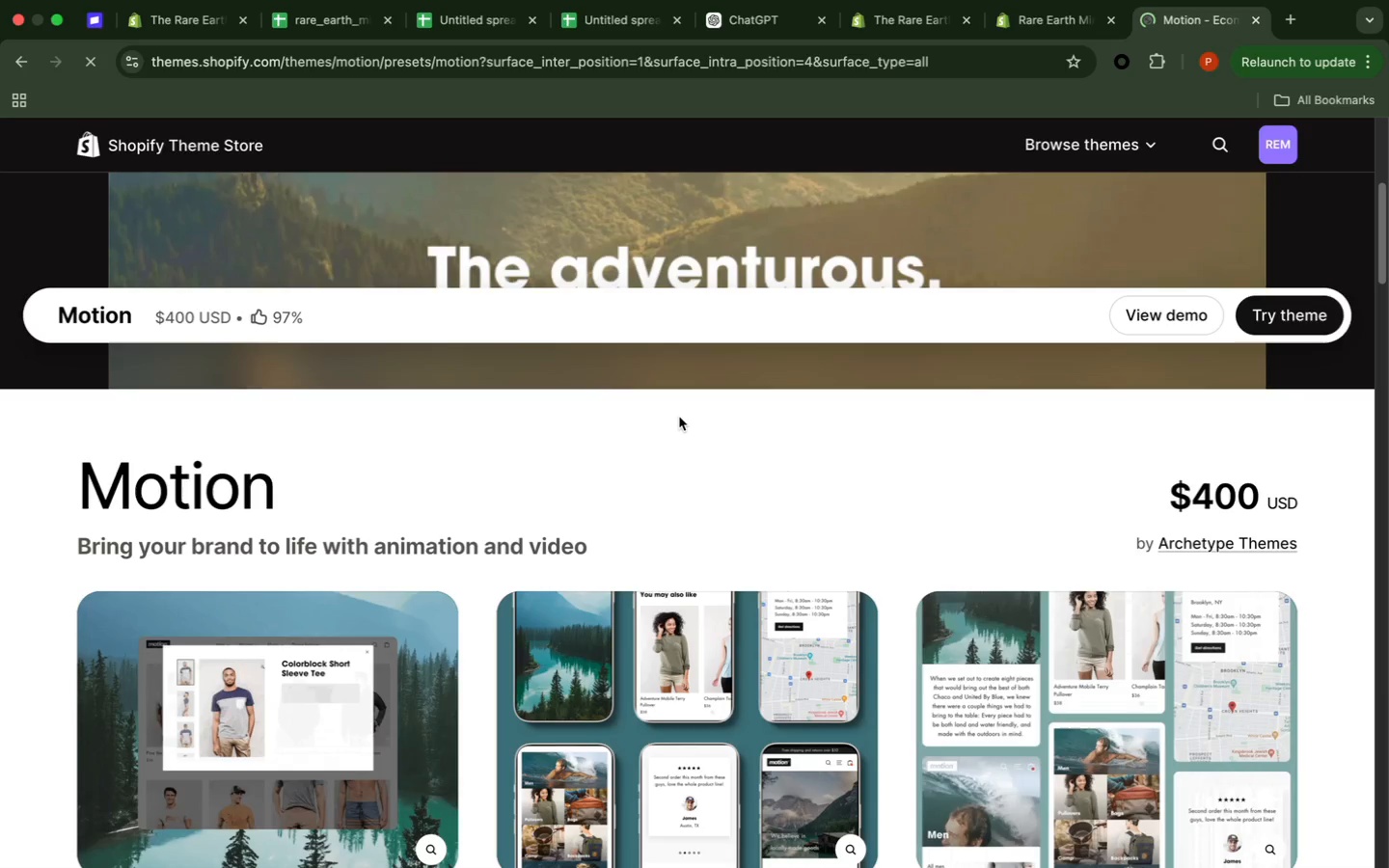 
scroll: coordinate [678, 403], scroll_direction: down, amount: 21.0
 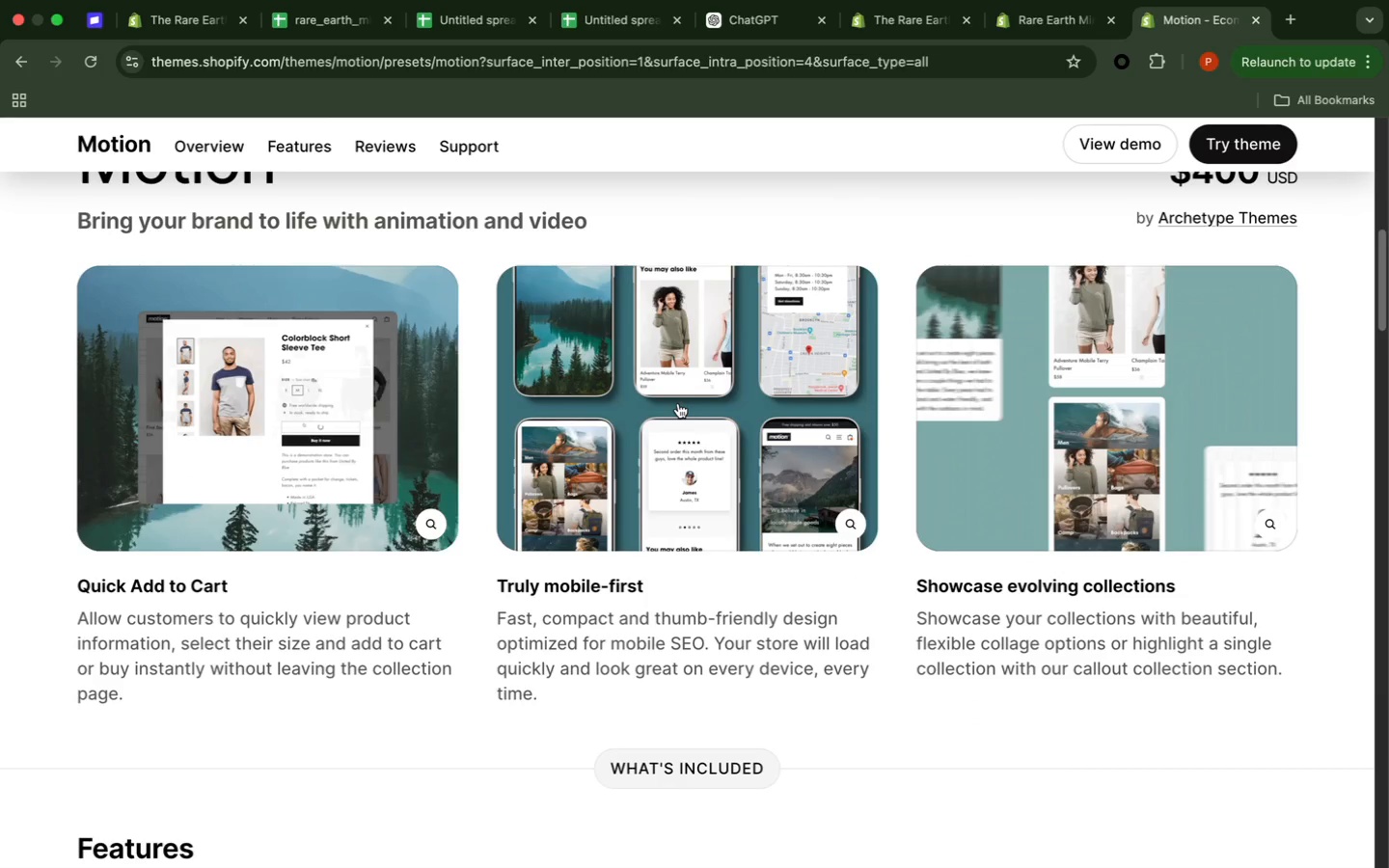 
wait(6.34)
 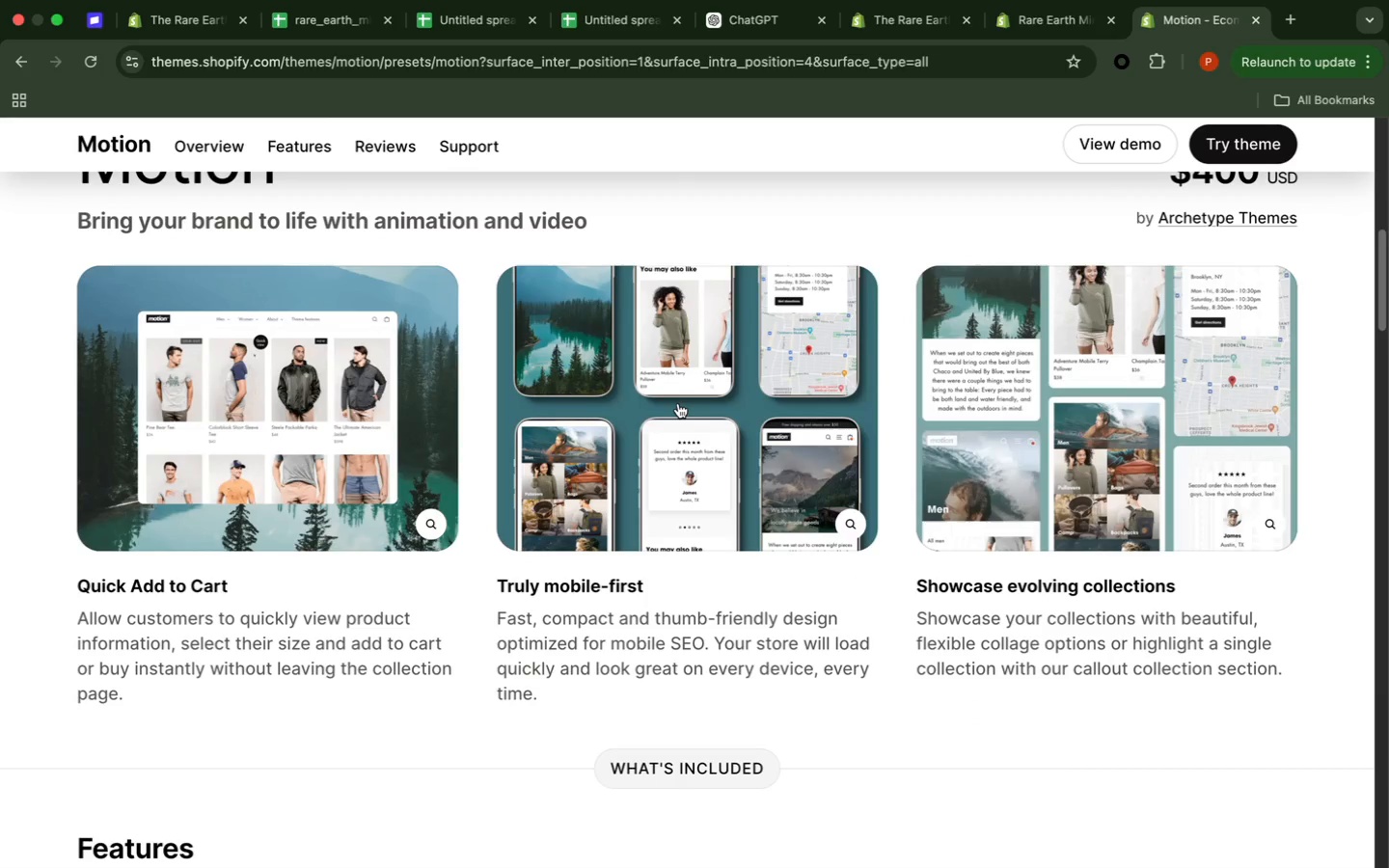 
scroll: coordinate [678, 395], scroll_direction: down, amount: 26.0
 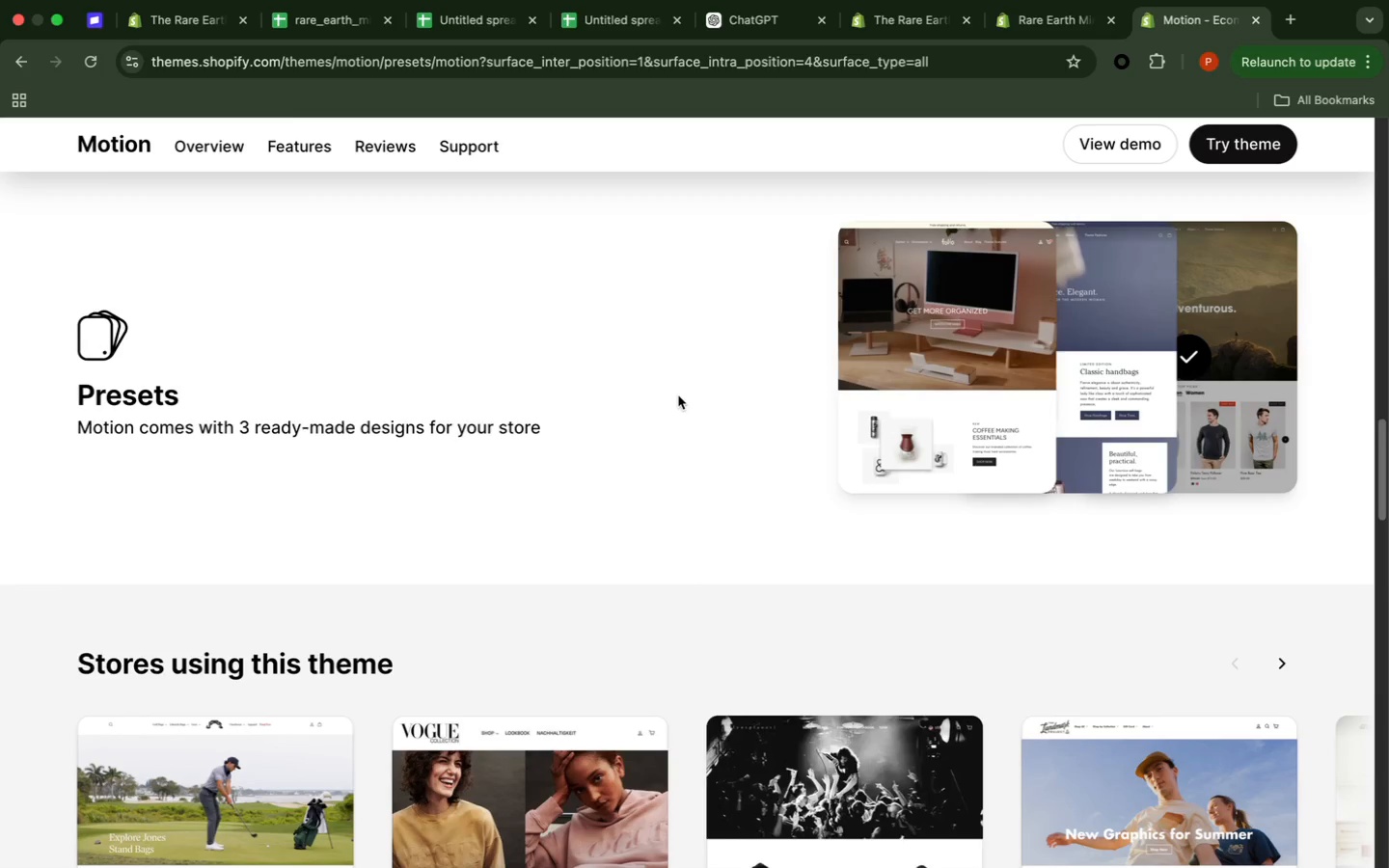 
scroll: coordinate [677, 381], scroll_direction: down, amount: 27.0
 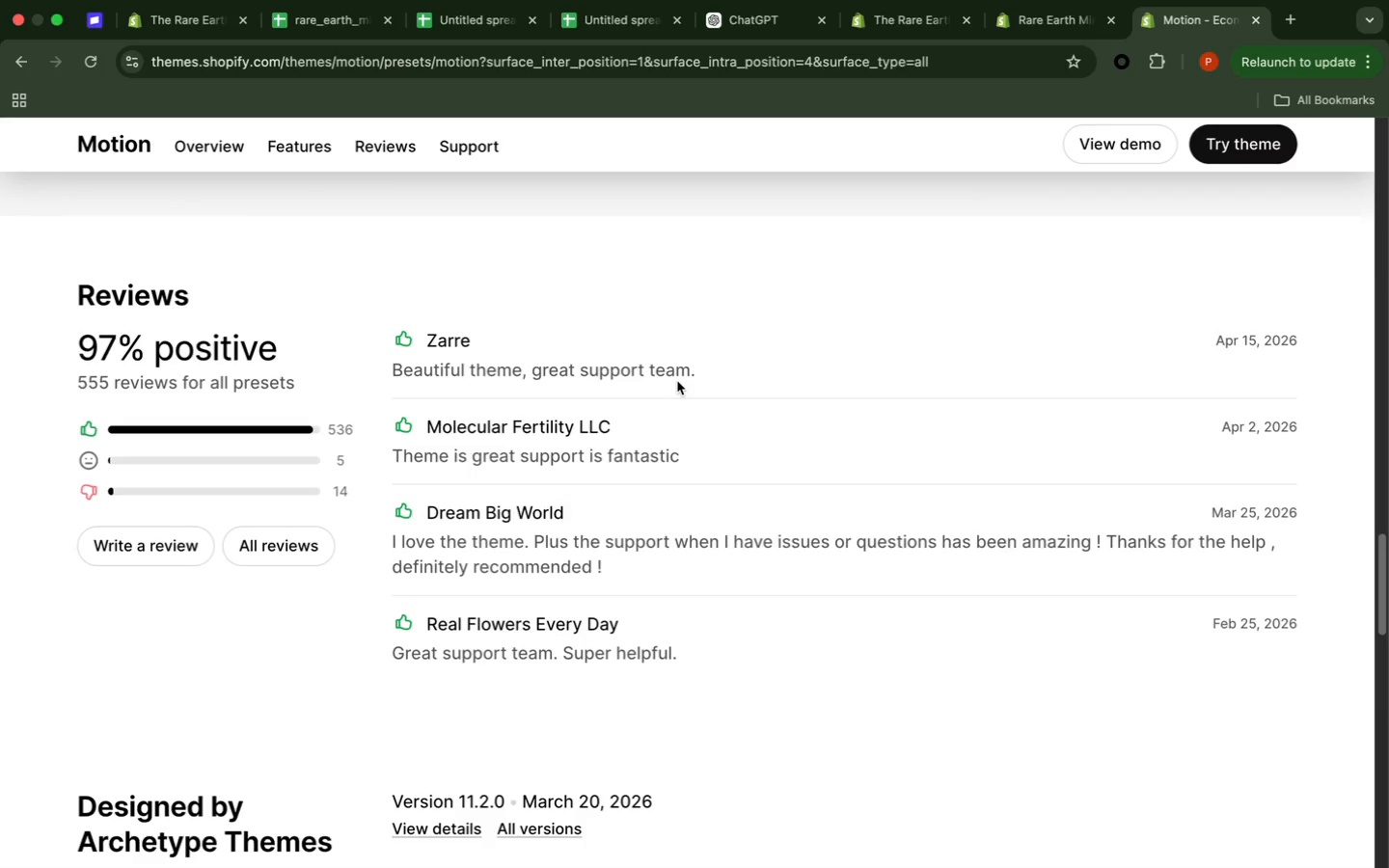 
scroll: coordinate [678, 372], scroll_direction: down, amount: 23.0
 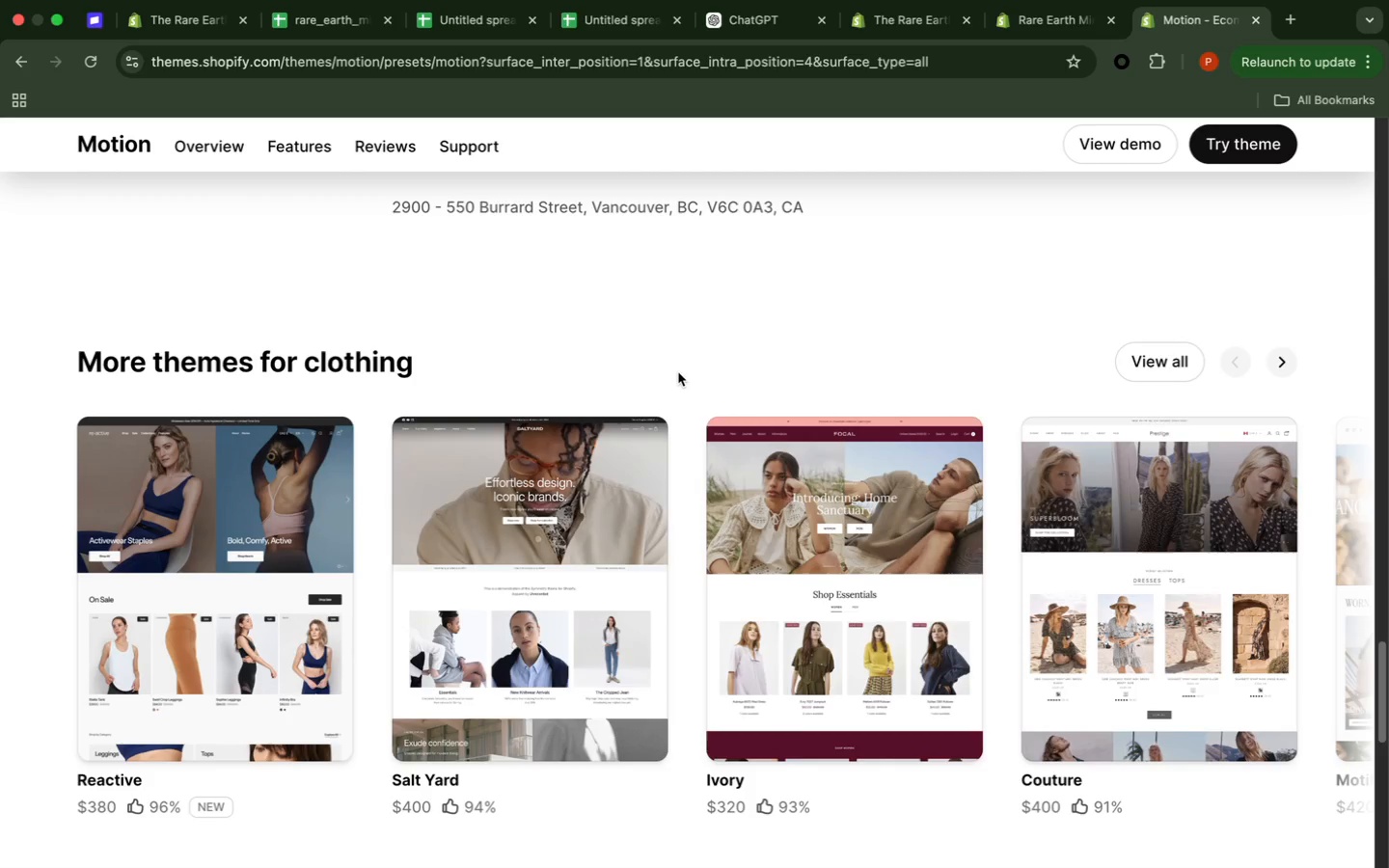 
scroll: coordinate [678, 372], scroll_direction: down, amount: 11.0
 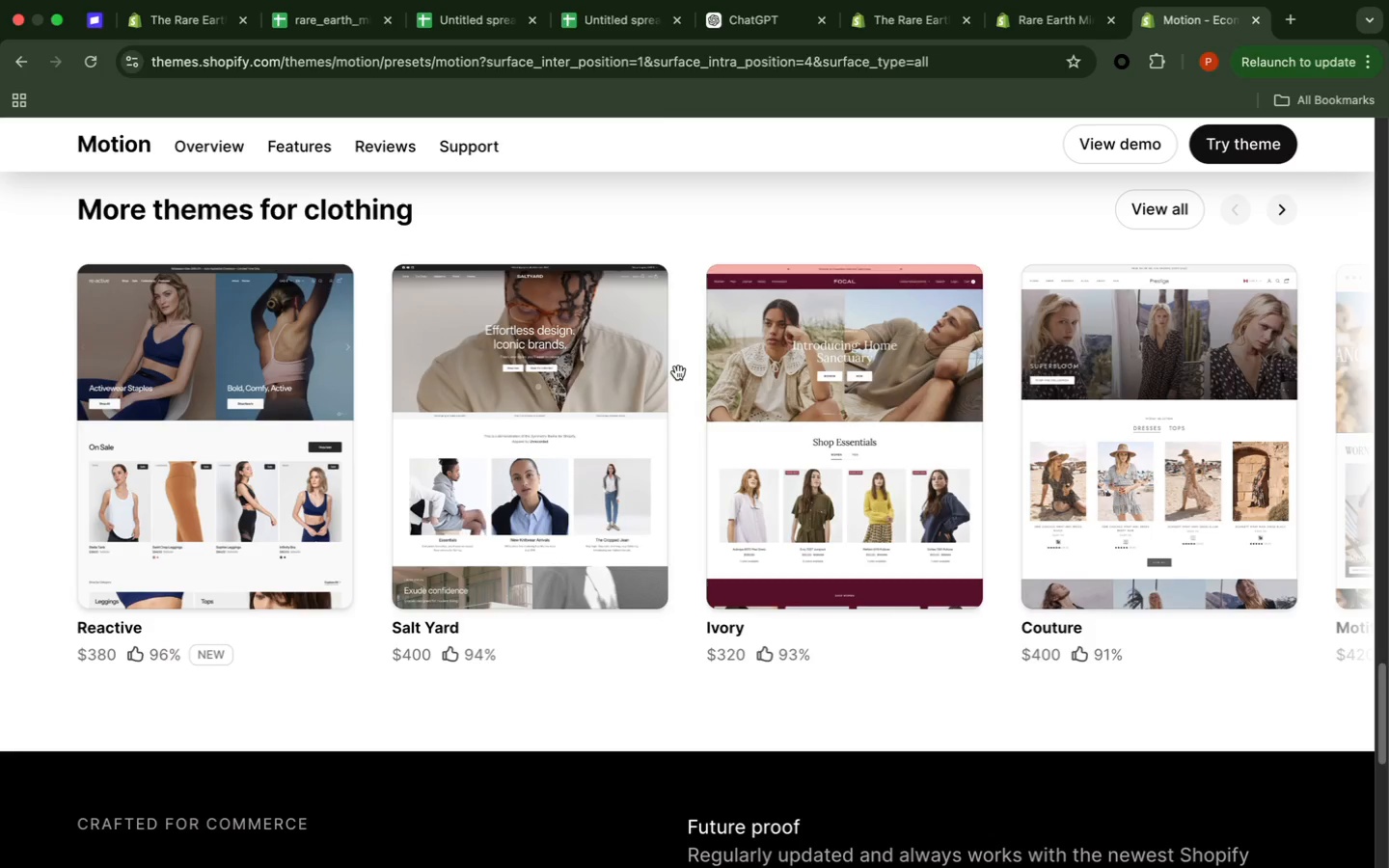 
wait(6.81)
 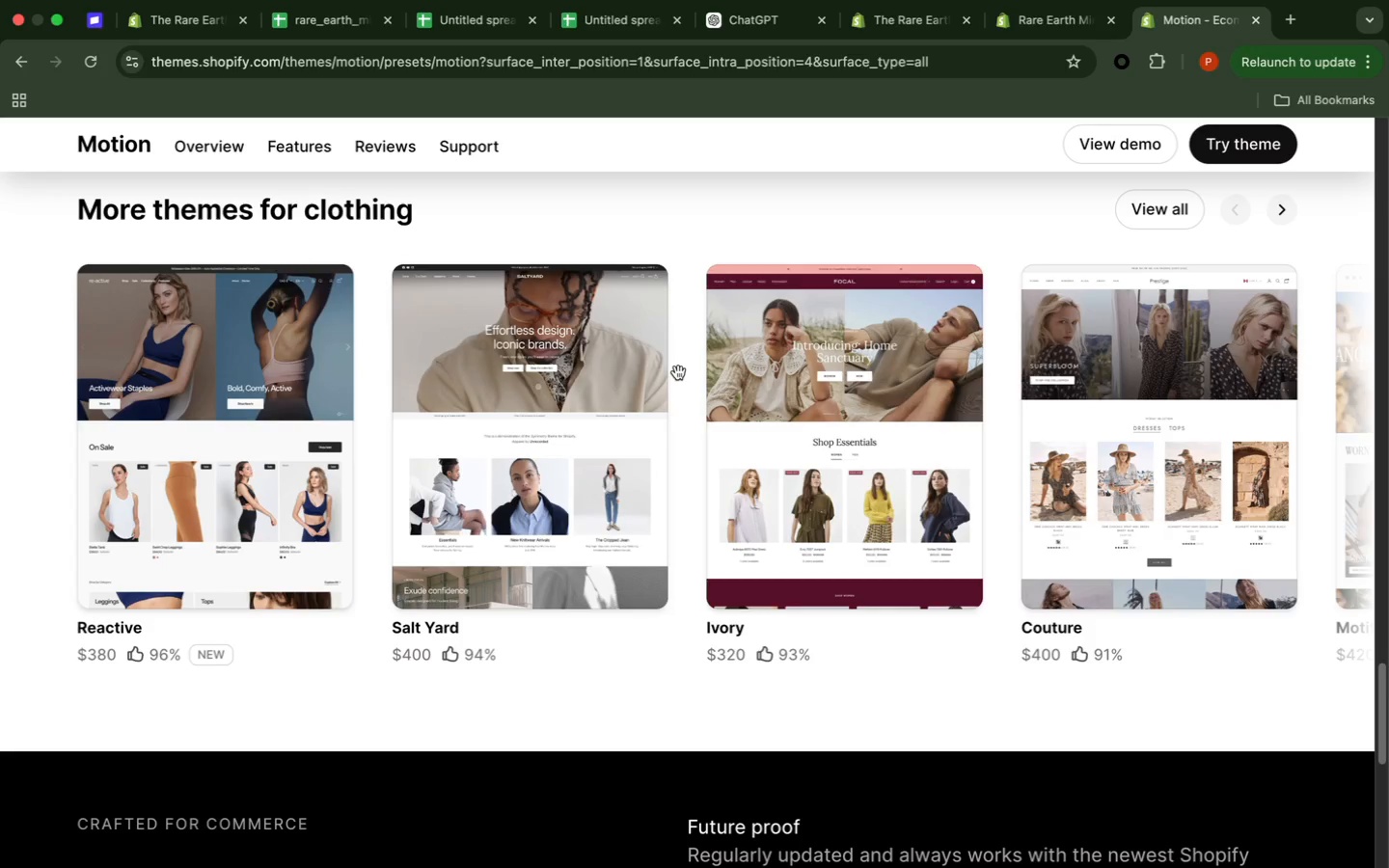 
scroll: coordinate [678, 371], scroll_direction: down, amount: 16.0
 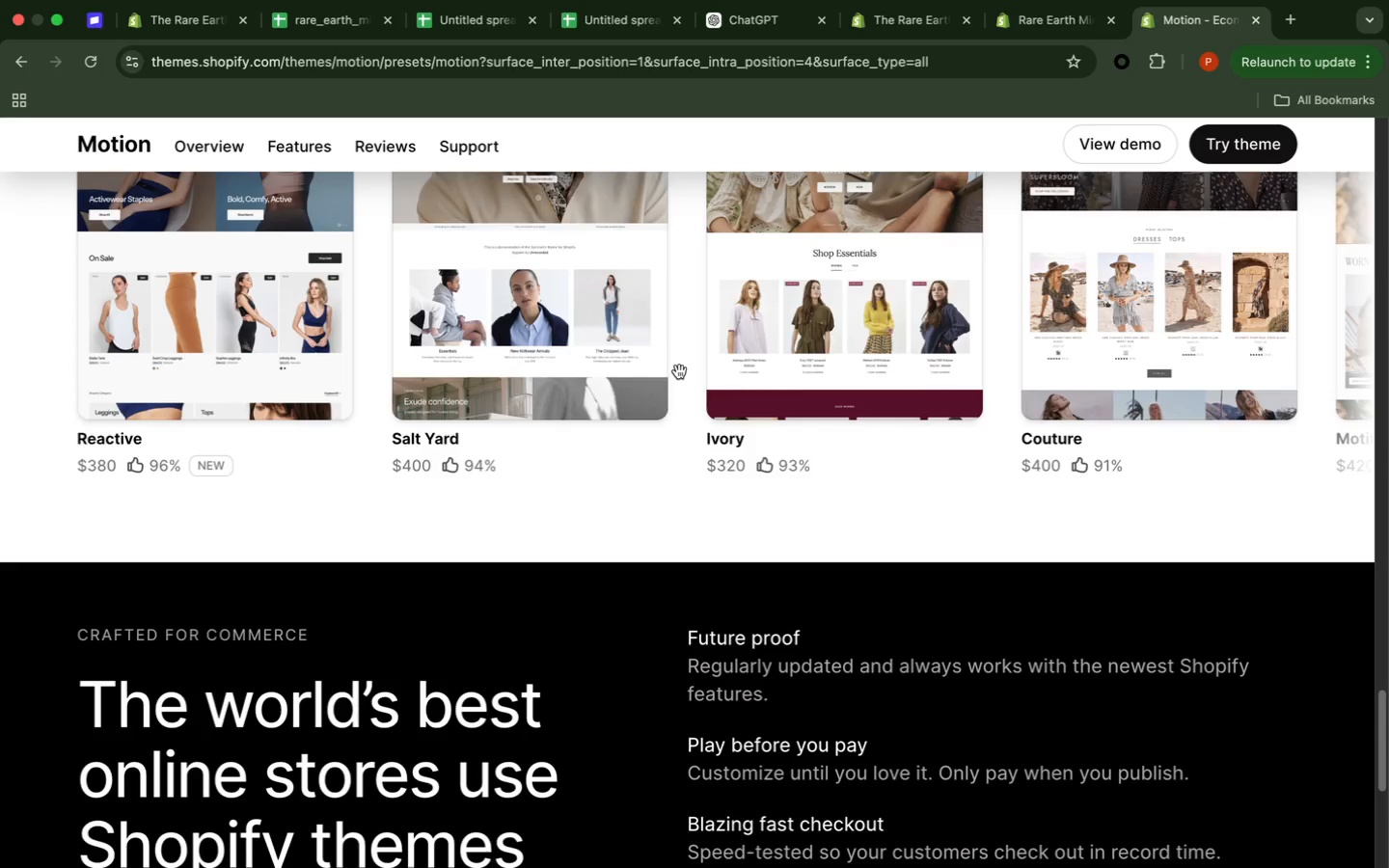 
scroll: coordinate [736, 188], scroll_direction: up, amount: 74.0
 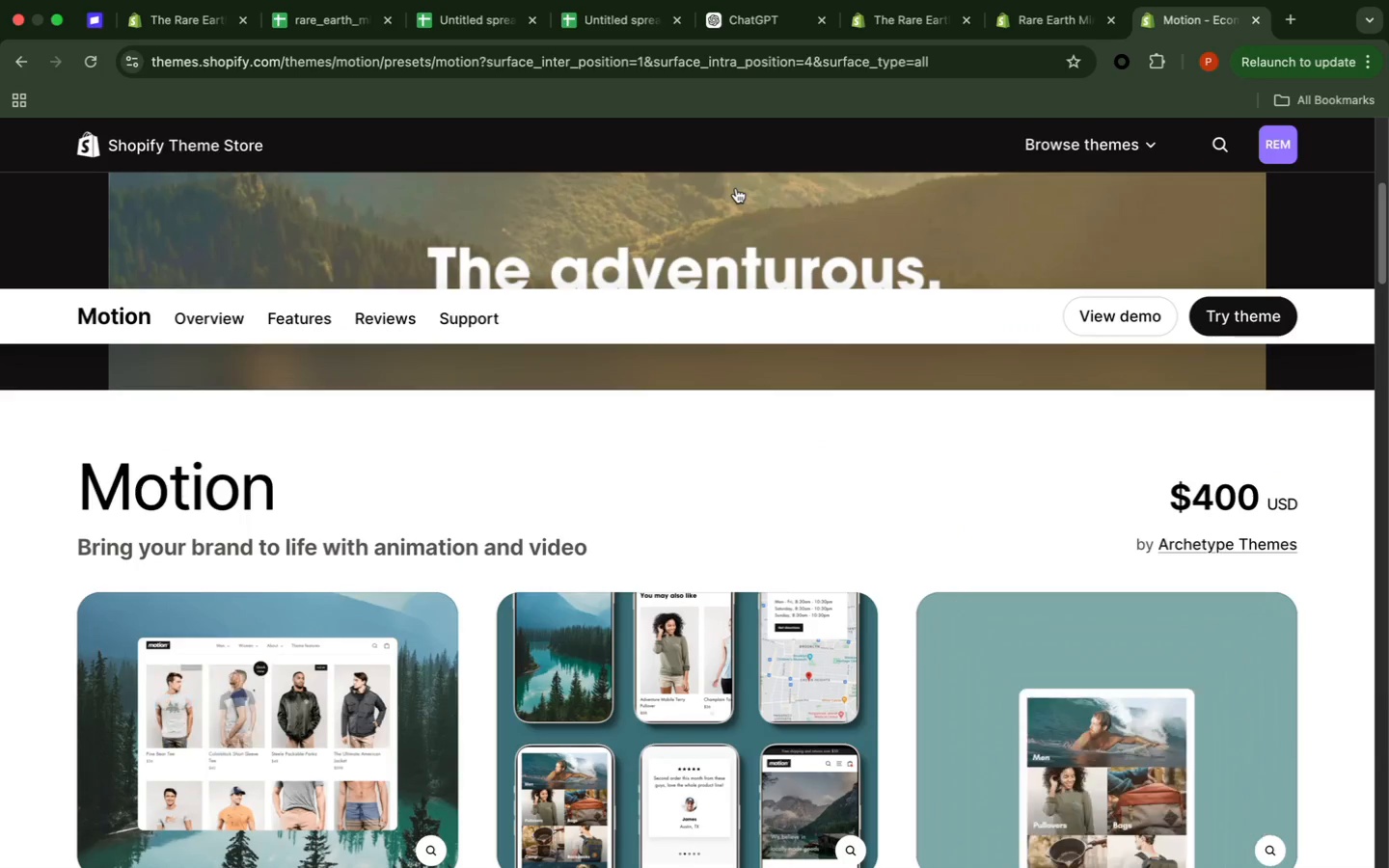 
scroll: coordinate [736, 188], scroll_direction: down, amount: 14.0
 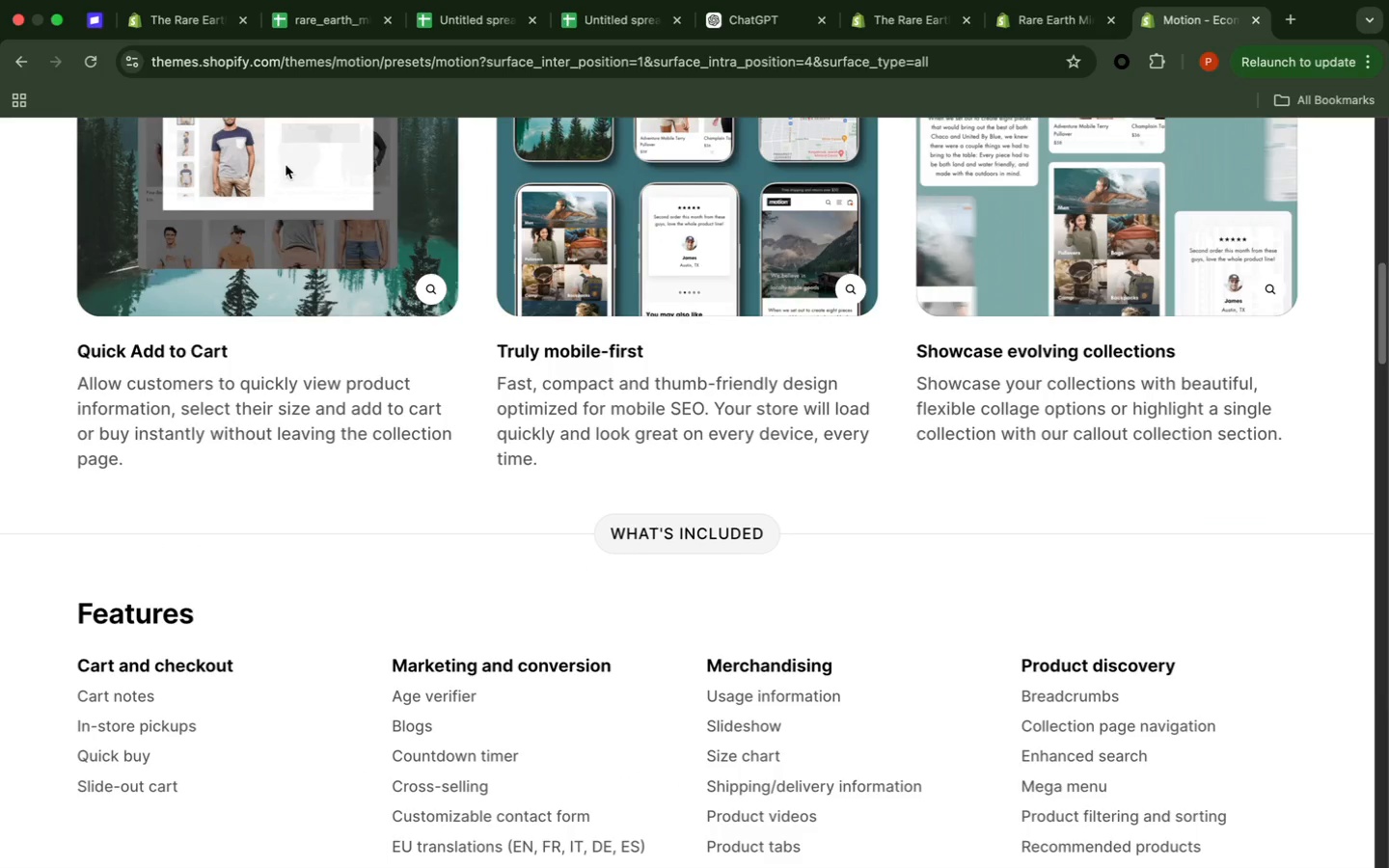 
left_click([287, 166])
 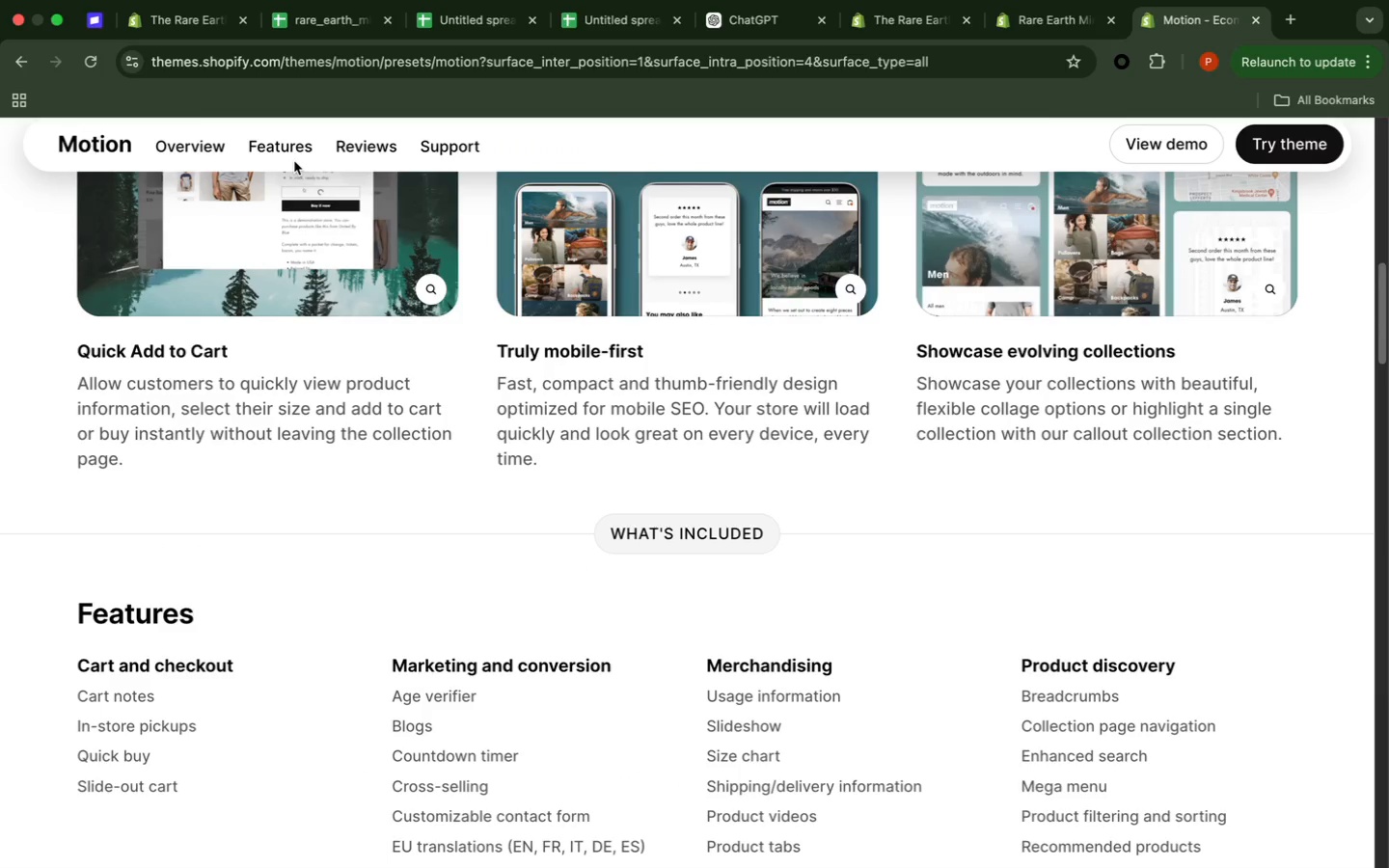 
mouse_move([398, 168])
 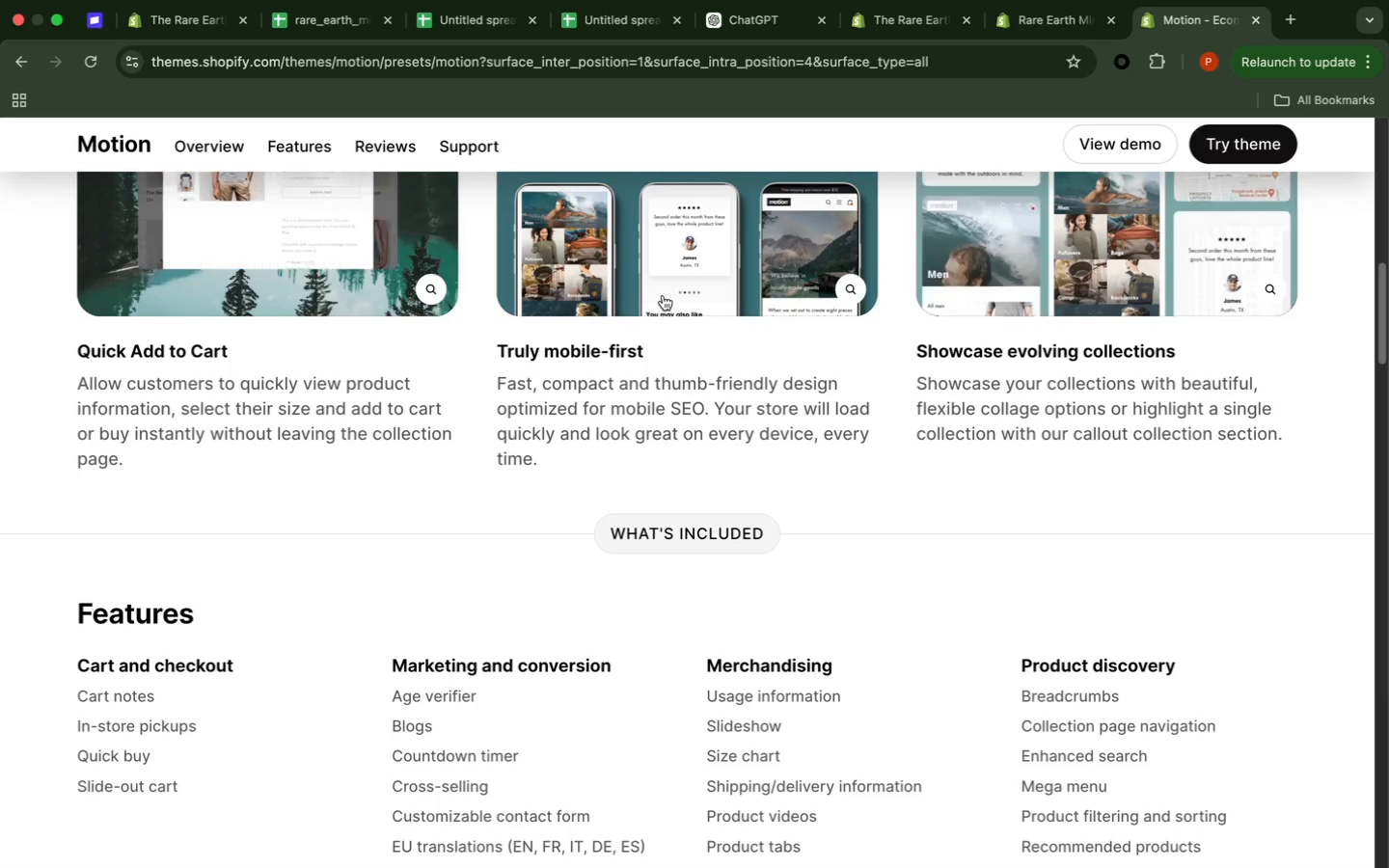 
left_click([666, 287])
 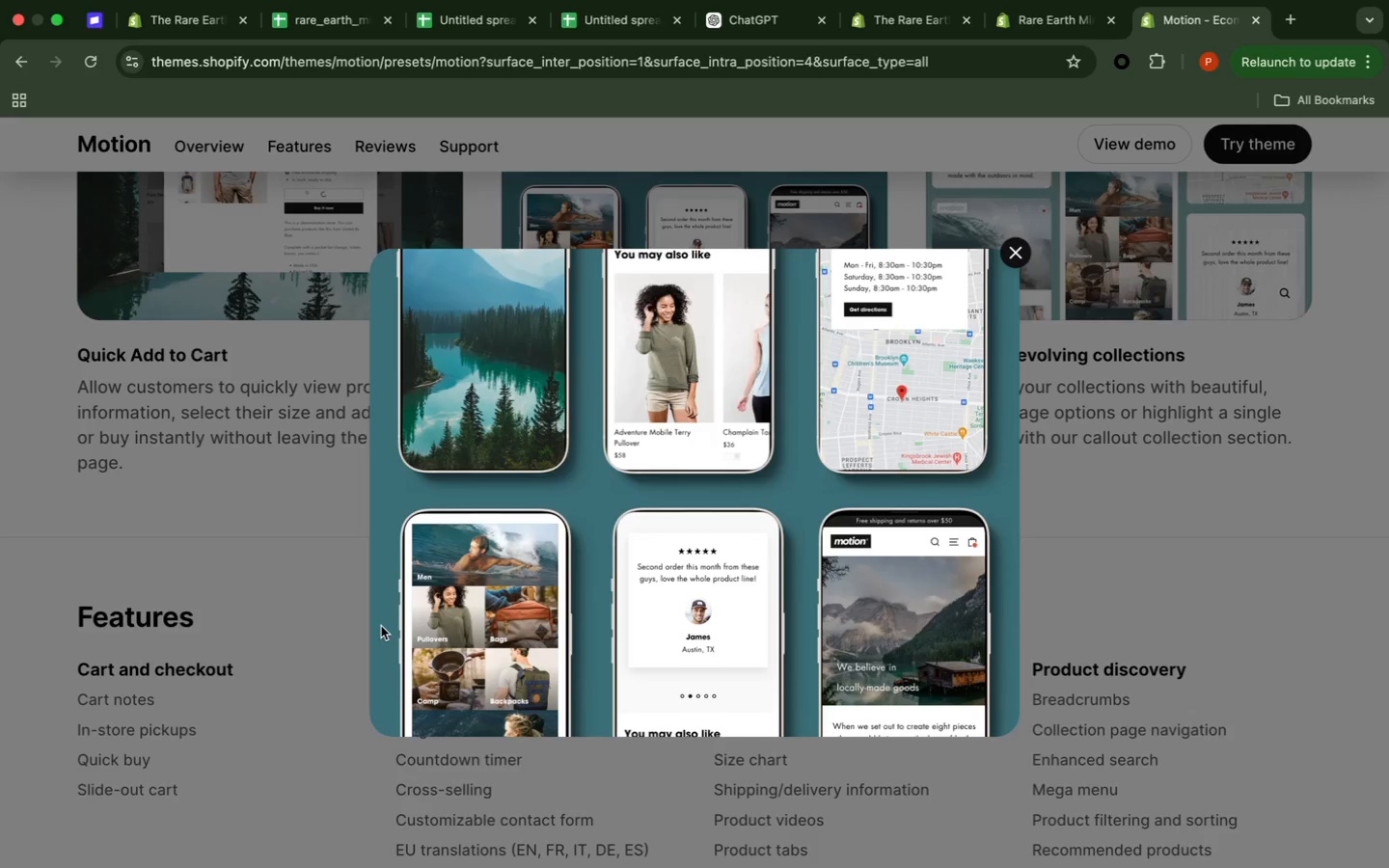 
wait(12.98)
 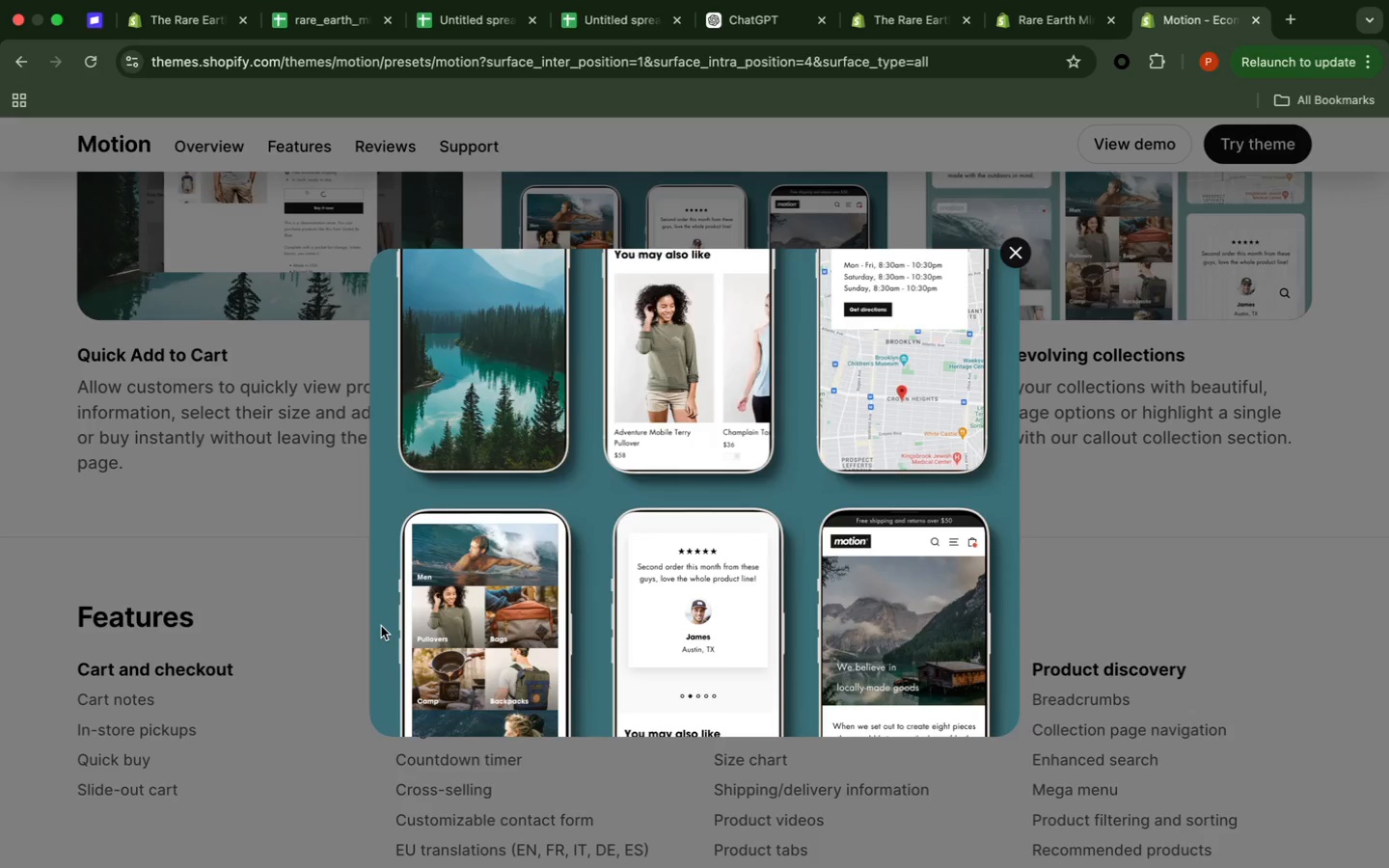 
left_click([1182, 567])
 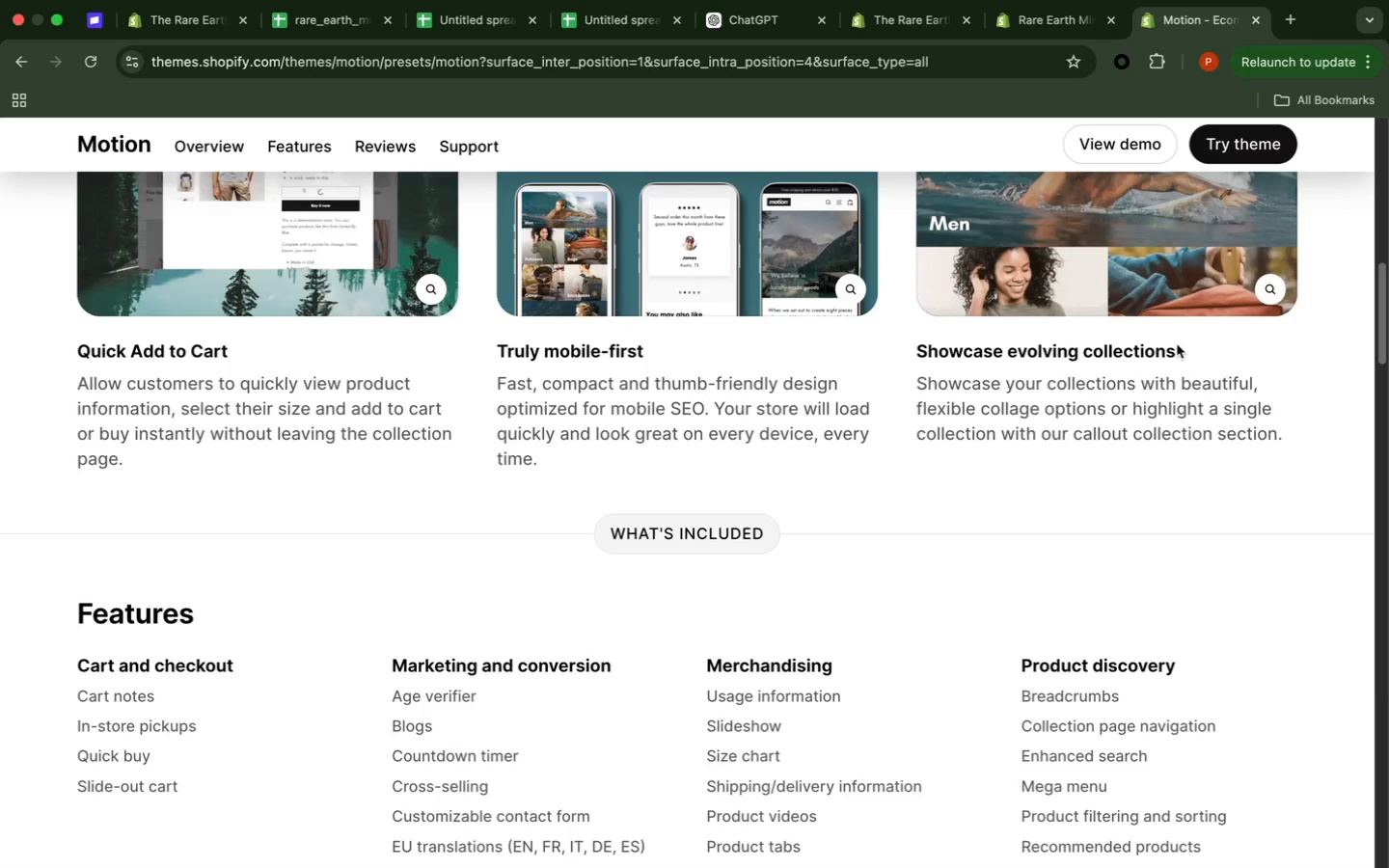 
left_click([1159, 276])
 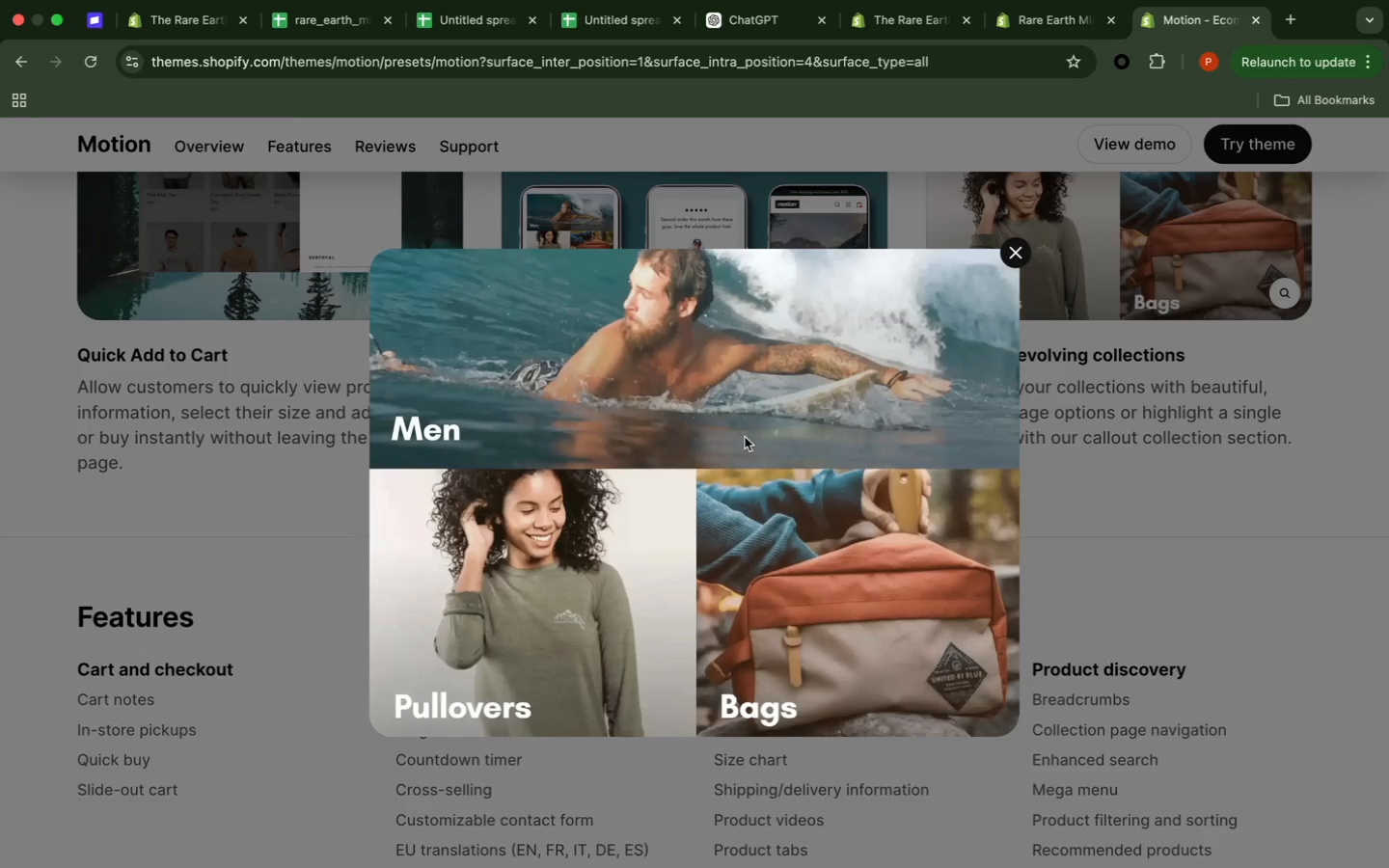 
wait(12.54)
 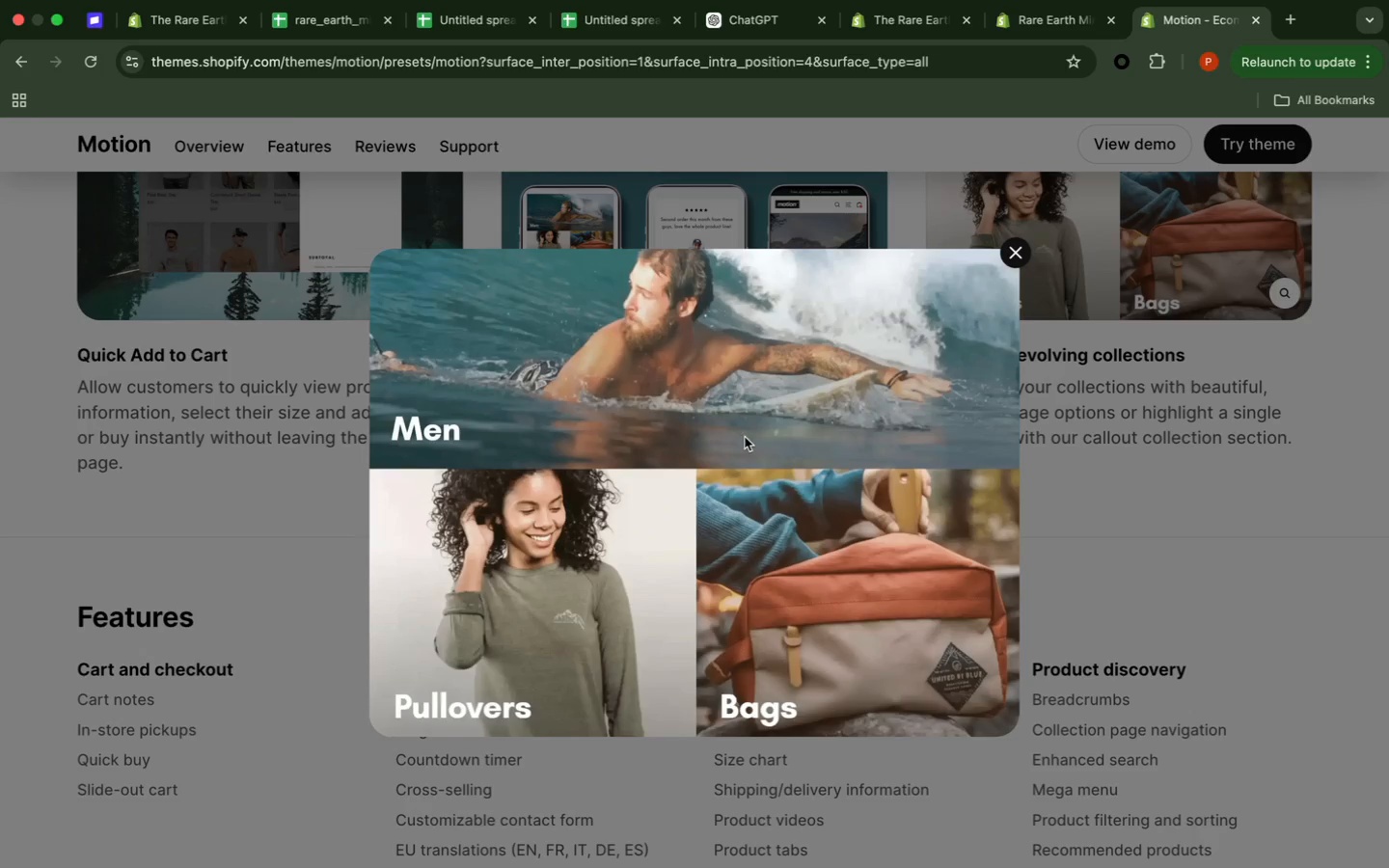 
left_click([1250, 467])
 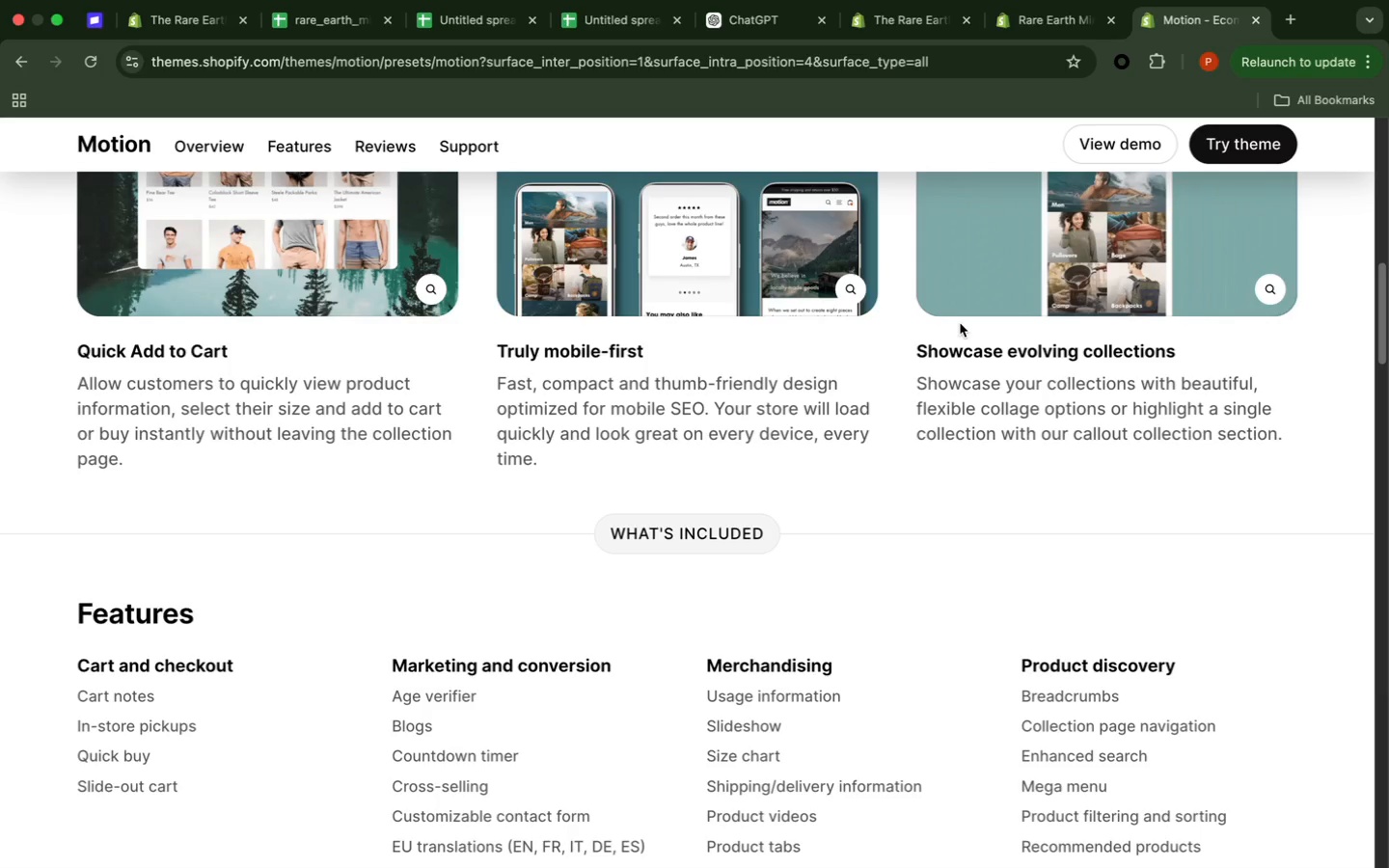 
scroll: coordinate [948, 320], scroll_direction: up, amount: 32.0
 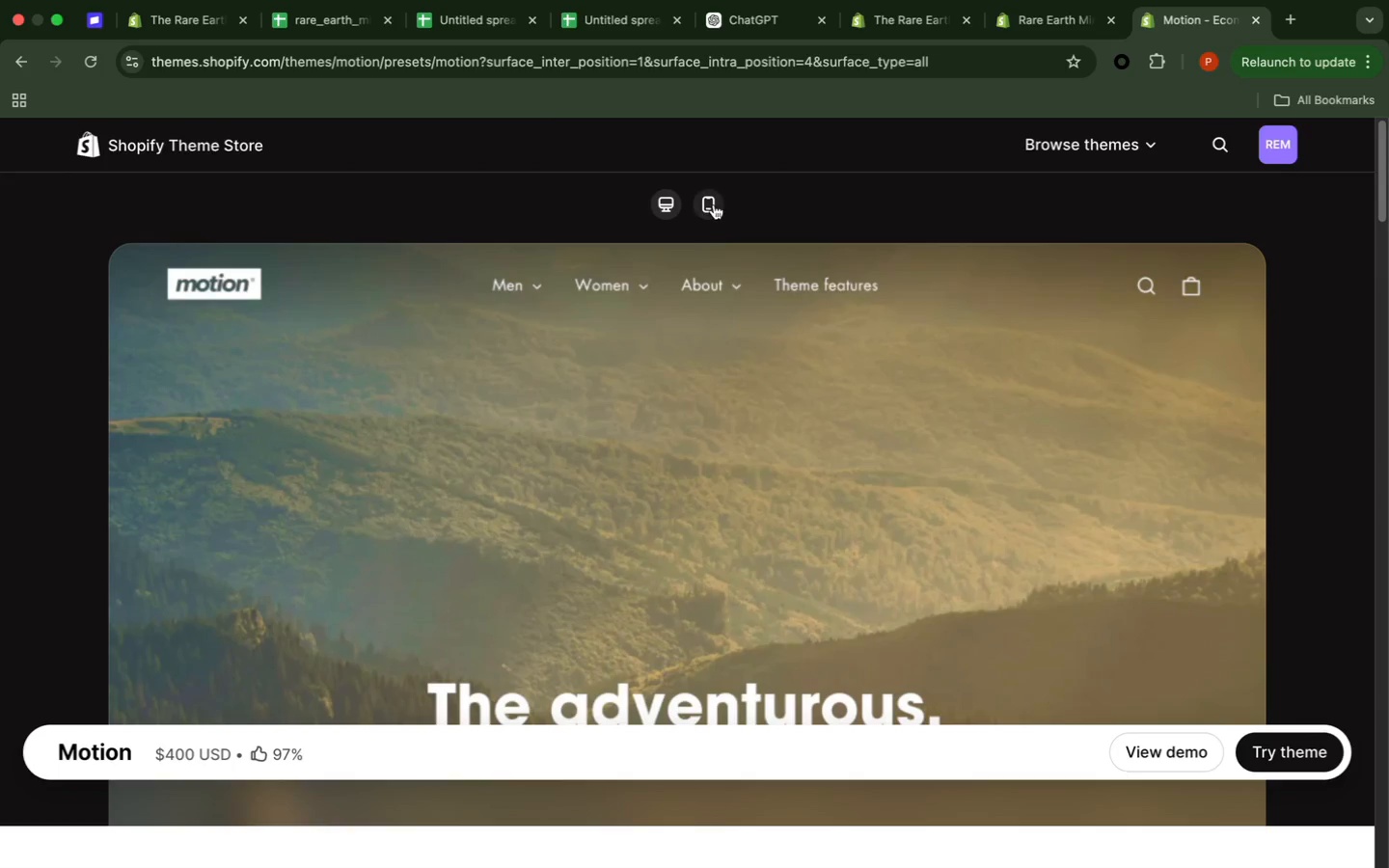 
left_click([715, 201])
 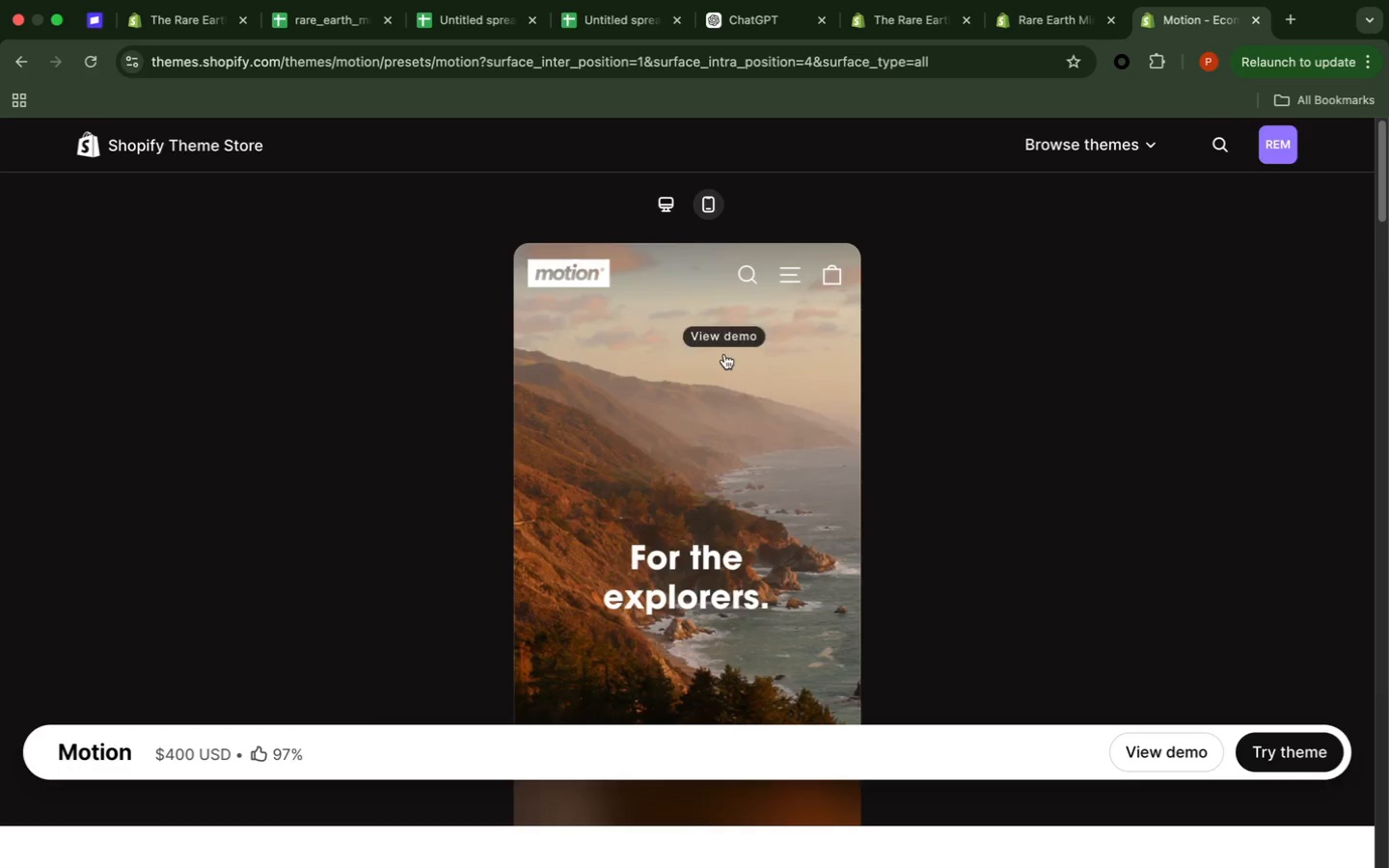 
wait(5.01)
 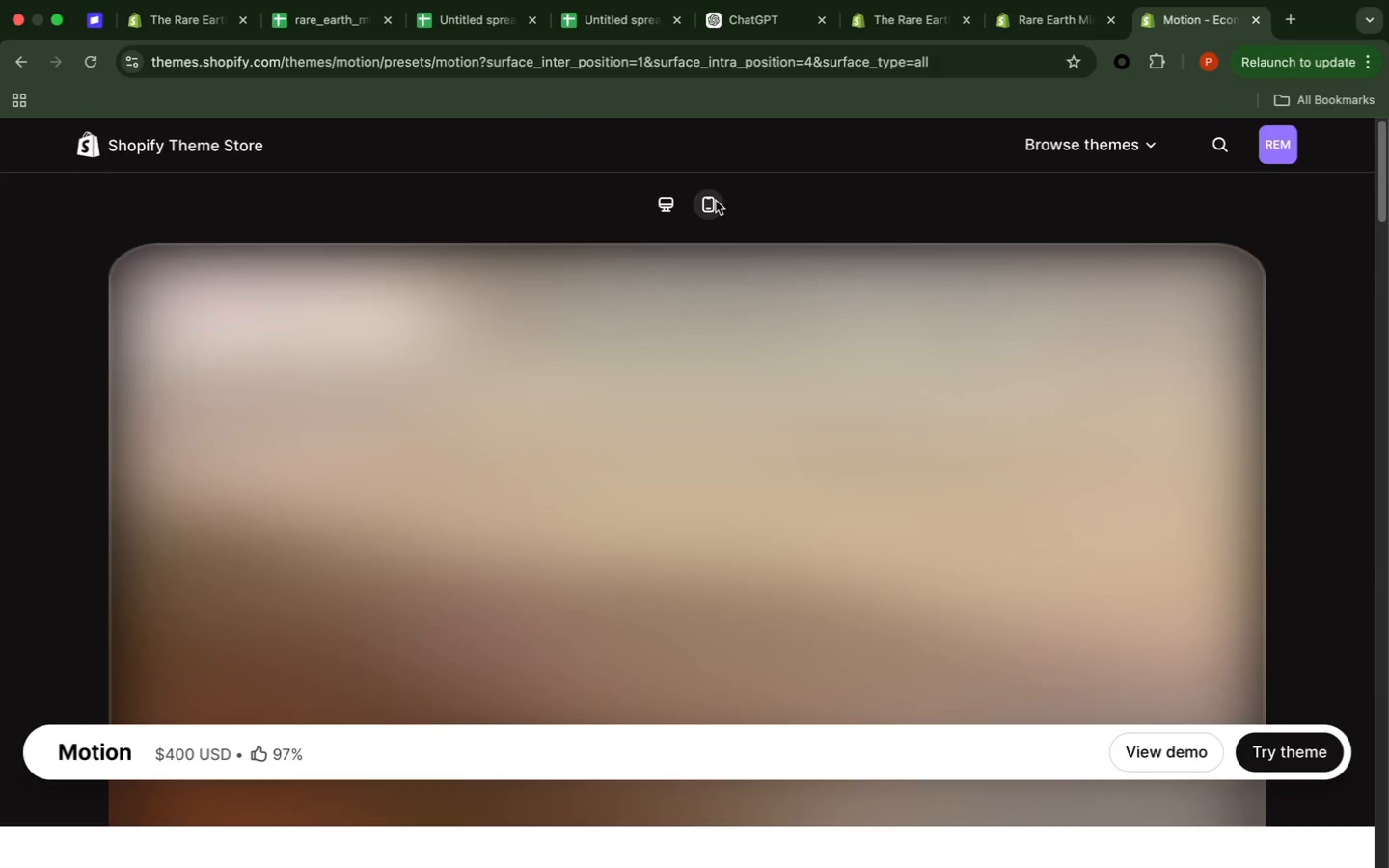 
left_click([738, 375])
 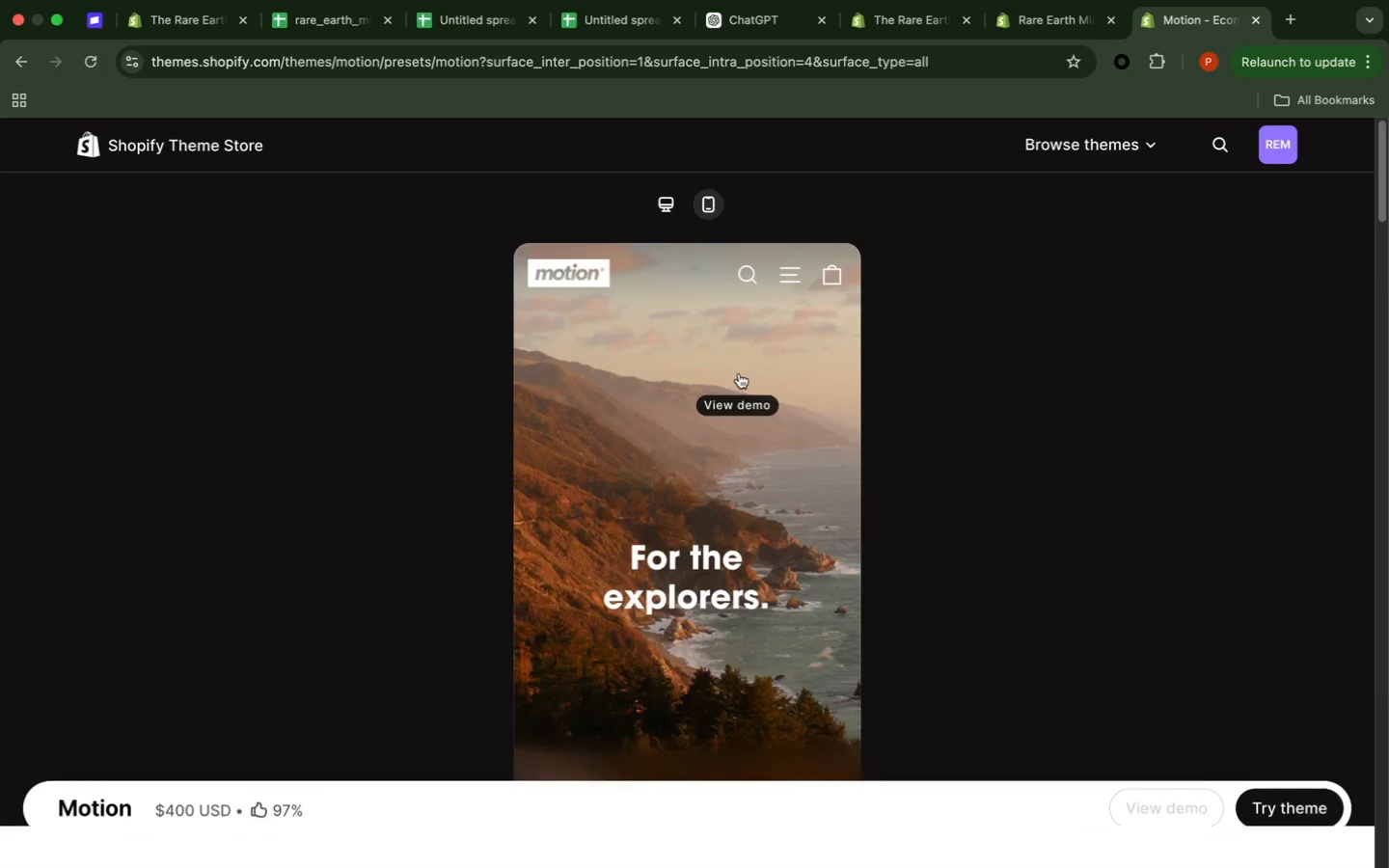 
scroll: coordinate [740, 373], scroll_direction: down, amount: 11.0
 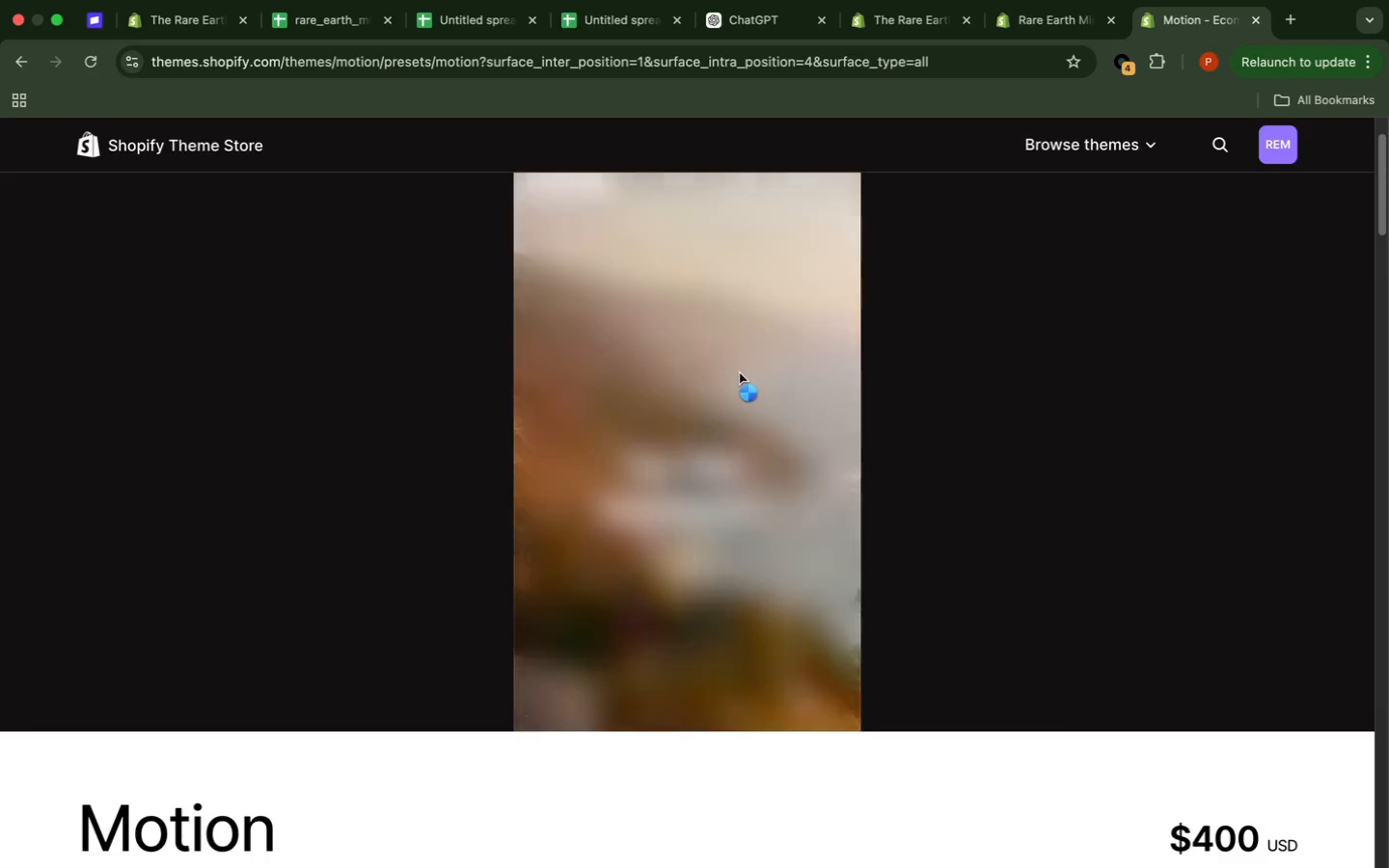 
scroll: coordinate [741, 374], scroll_direction: up, amount: 1.0
 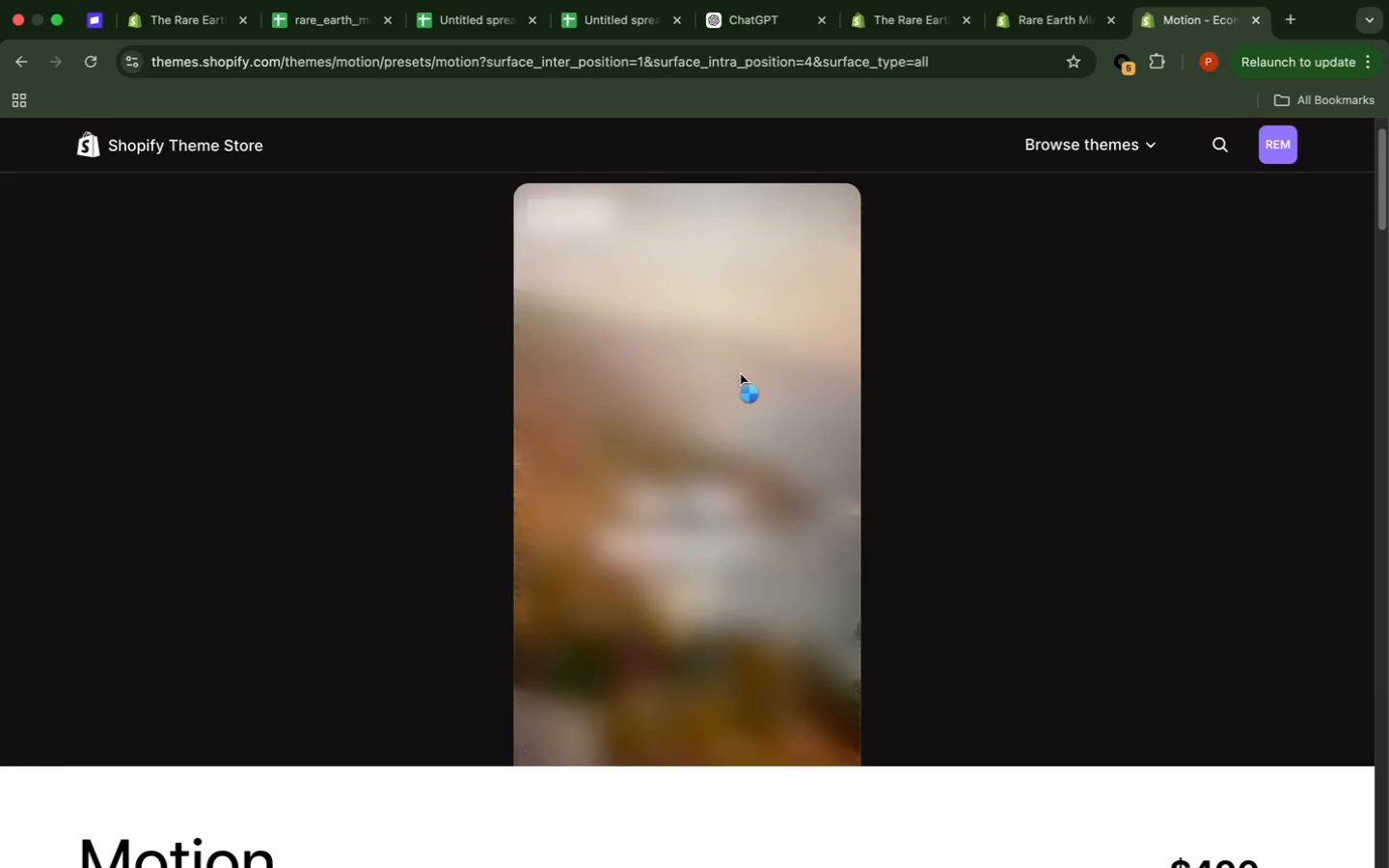 
wait(6.09)
 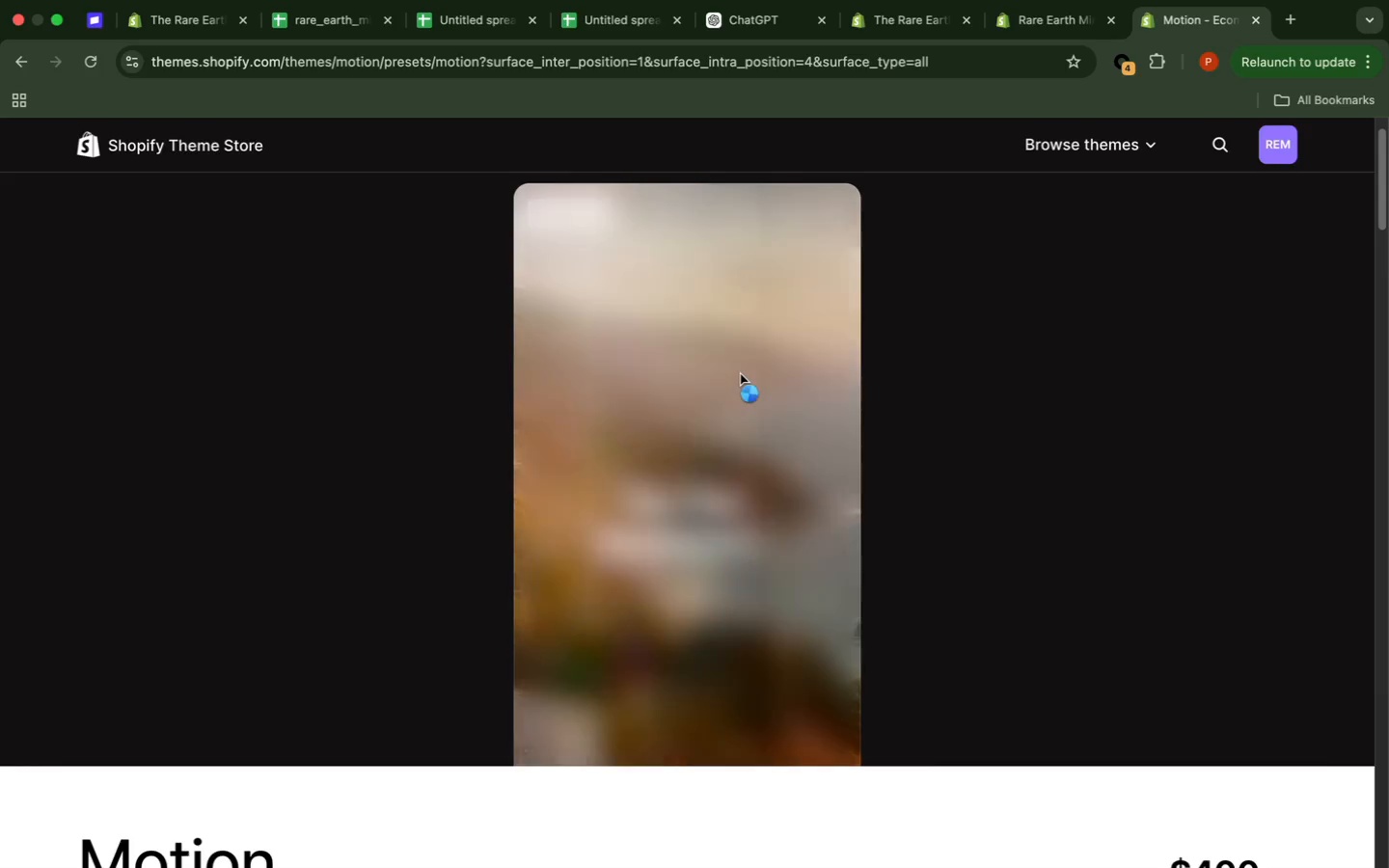 
scroll: coordinate [743, 374], scroll_direction: up, amount: 5.0
 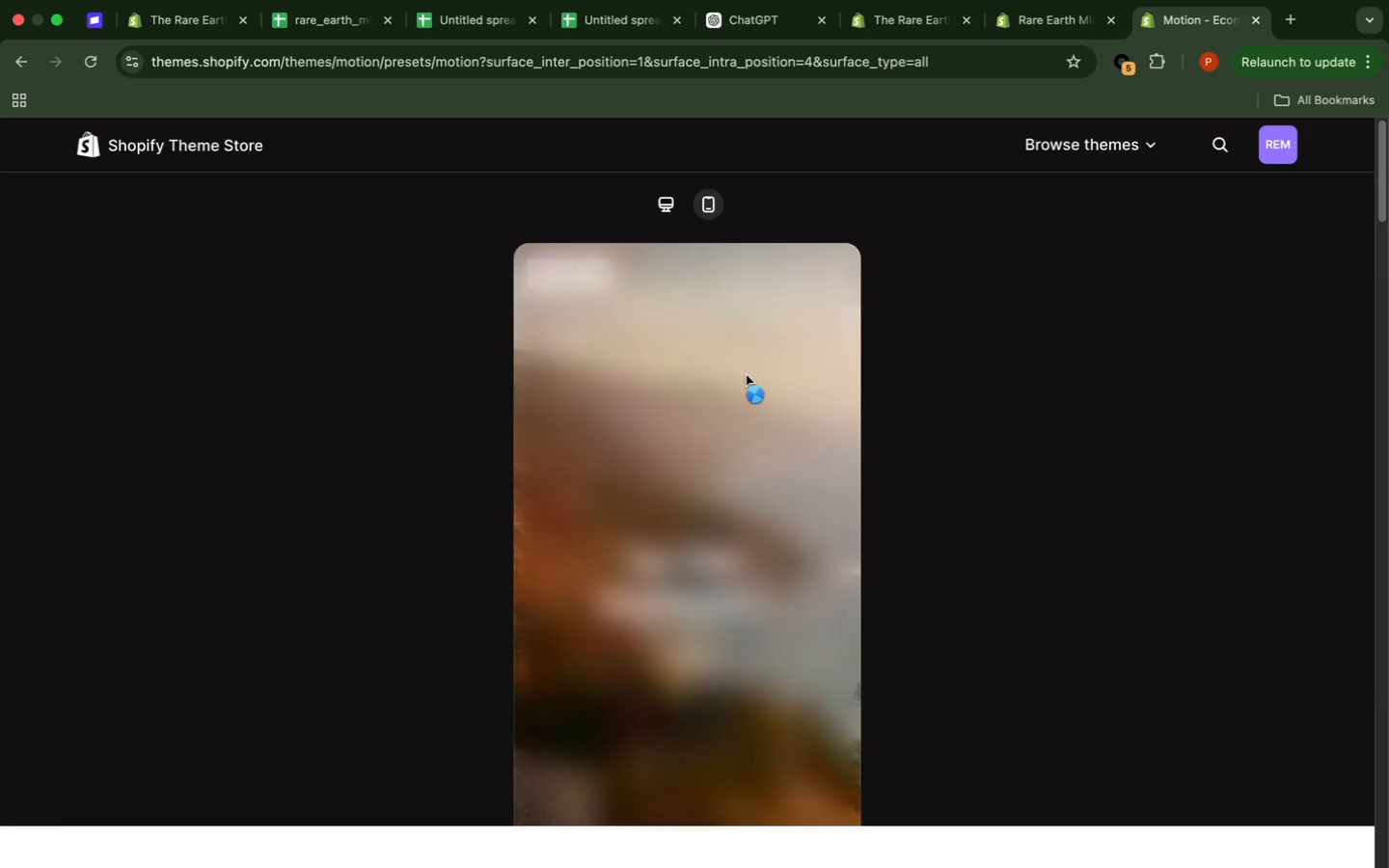 
scroll: coordinate [749, 370], scroll_direction: down, amount: 7.0
 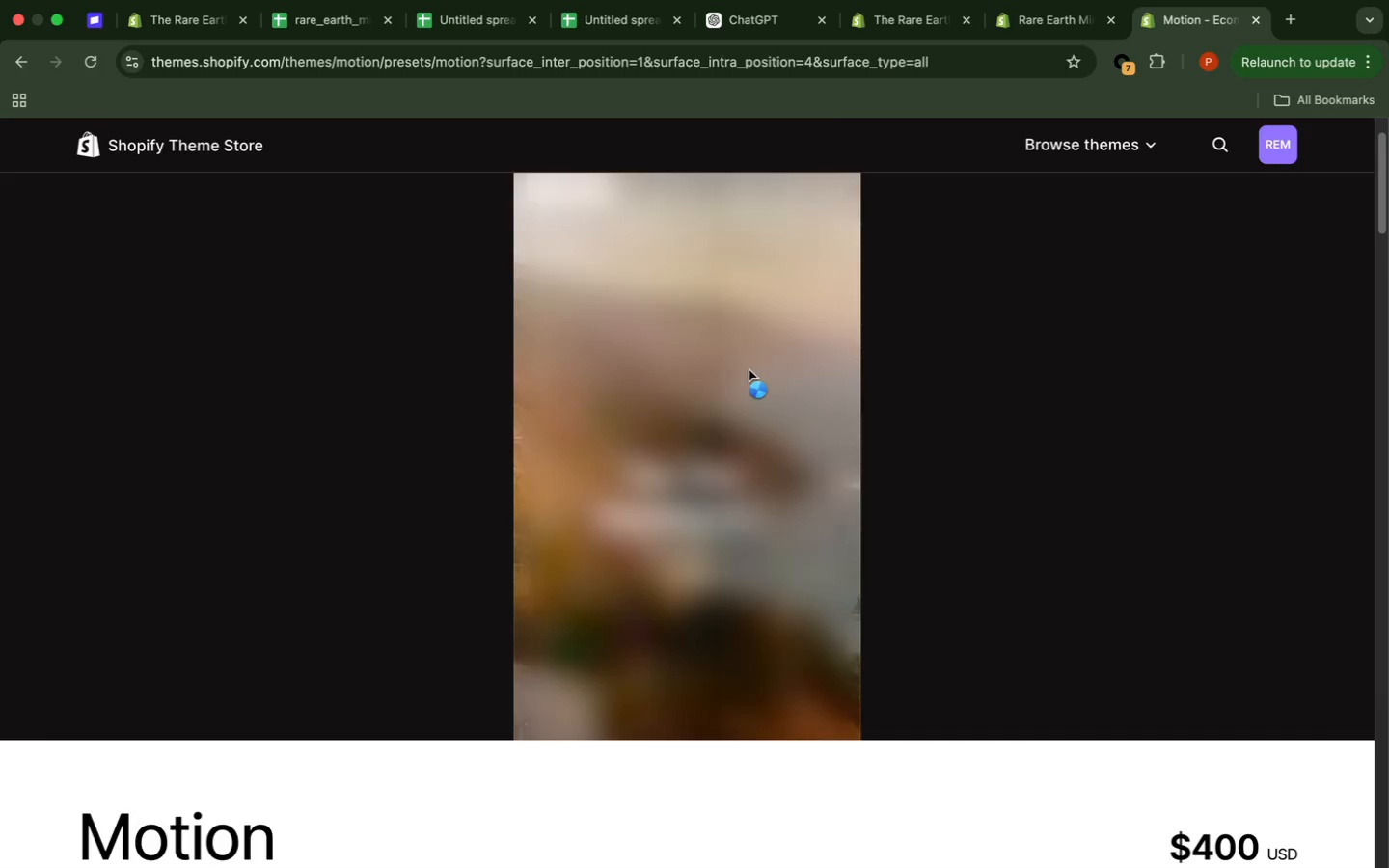 
wait(26.26)
 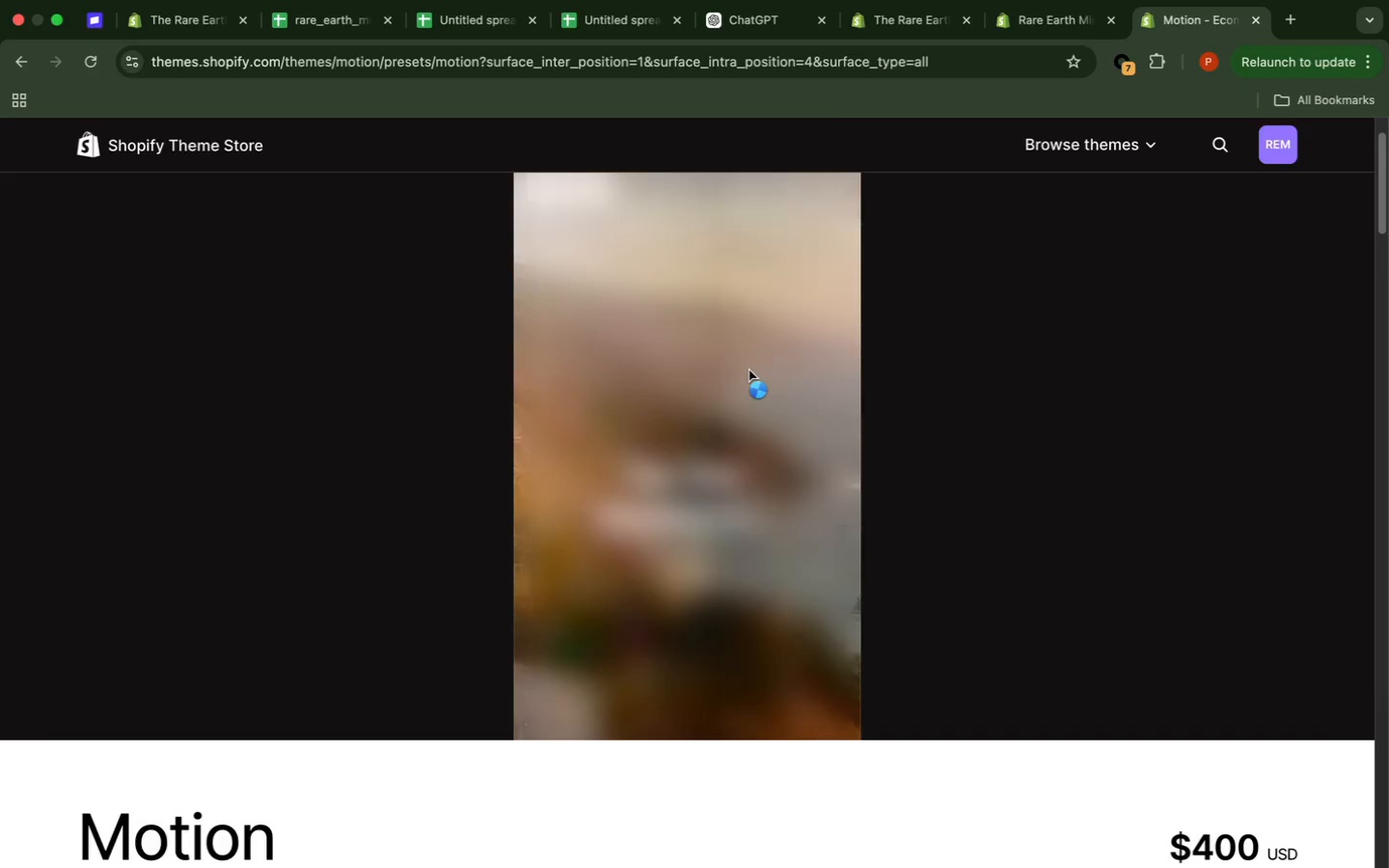 
scroll: coordinate [751, 372], scroll_direction: up, amount: 11.0
 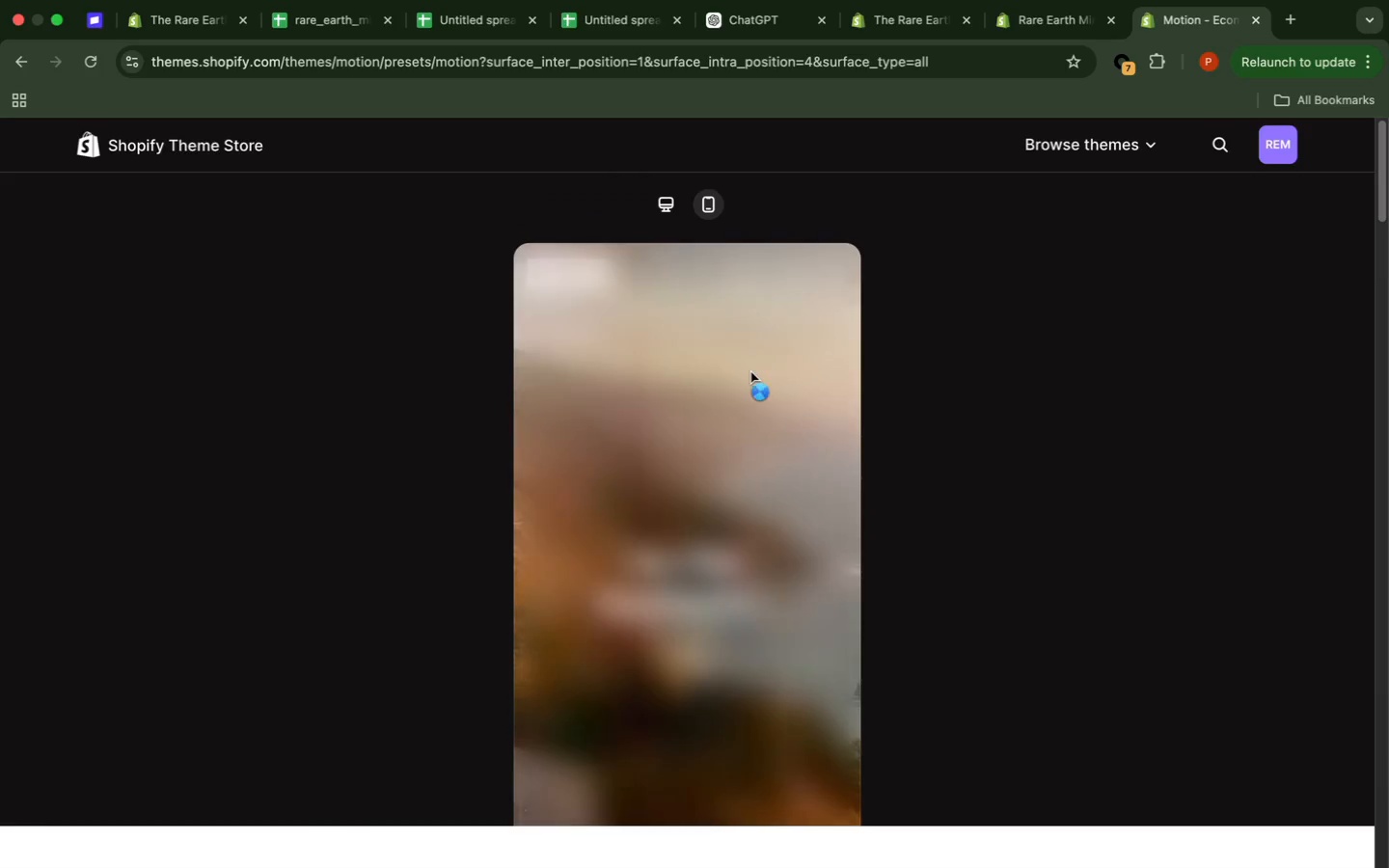 
scroll: coordinate [751, 372], scroll_direction: down, amount: 6.0
 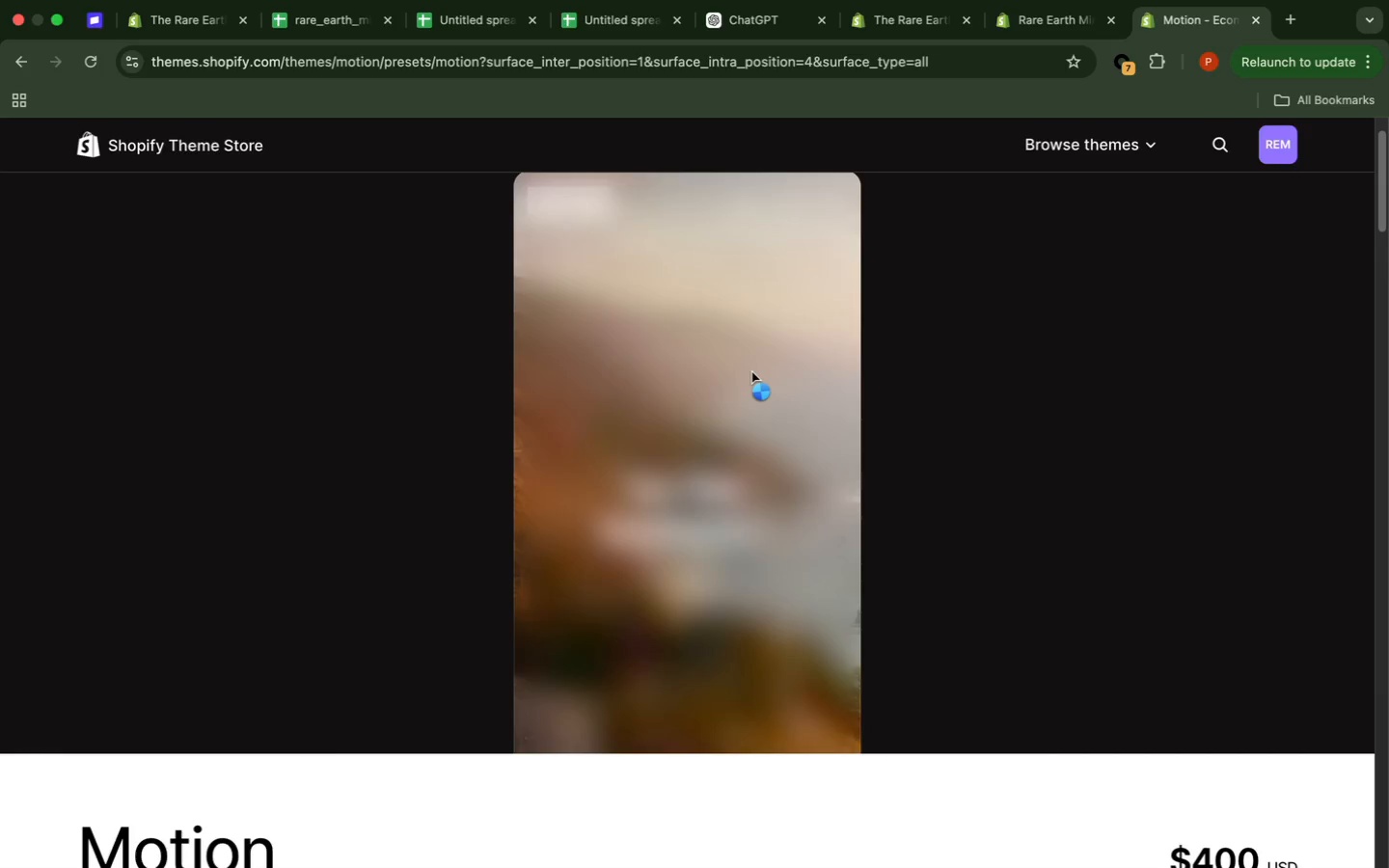 
scroll: coordinate [754, 373], scroll_direction: up, amount: 5.0
 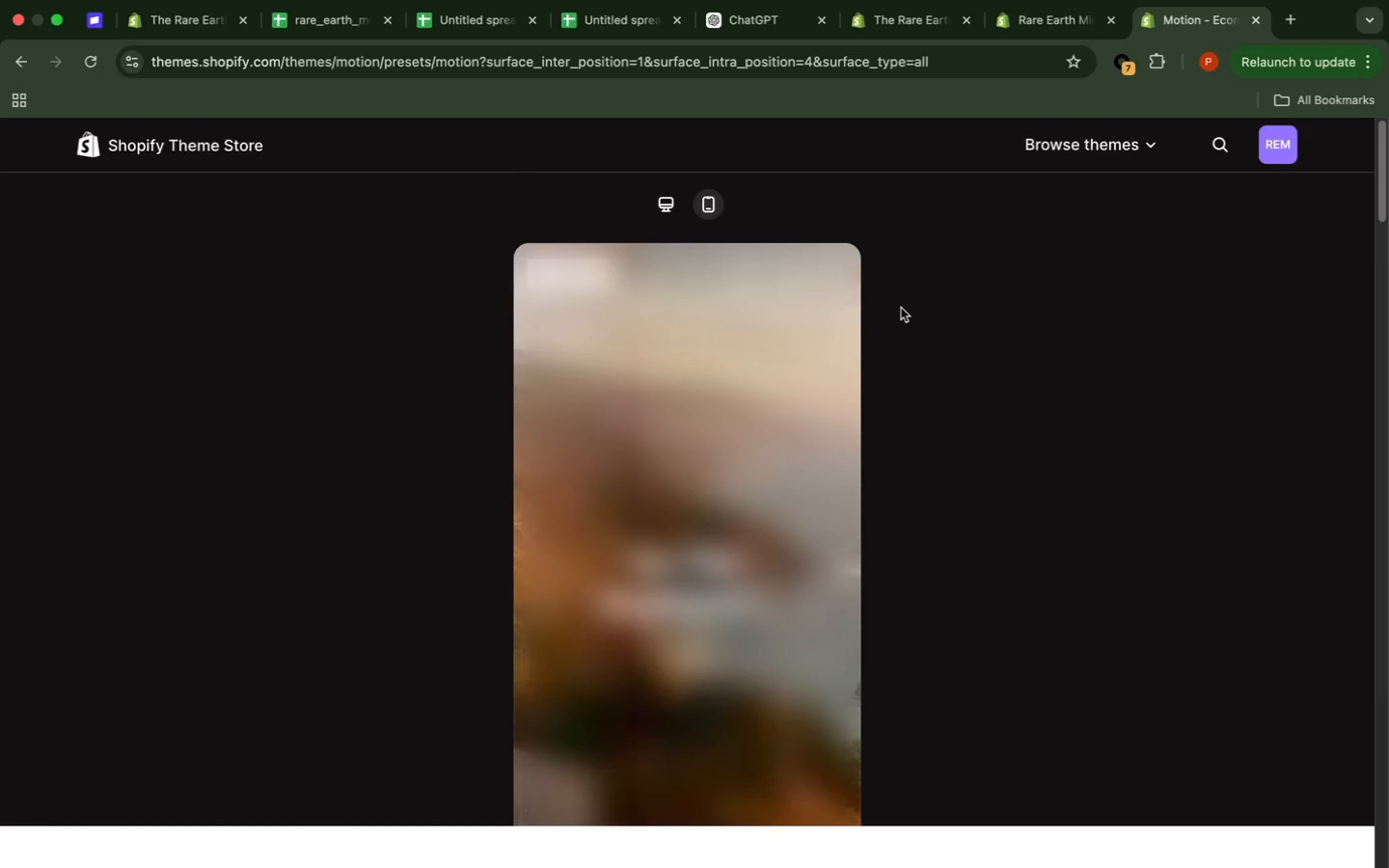 
scroll: coordinate [905, 309], scroll_direction: down, amount: 26.0
 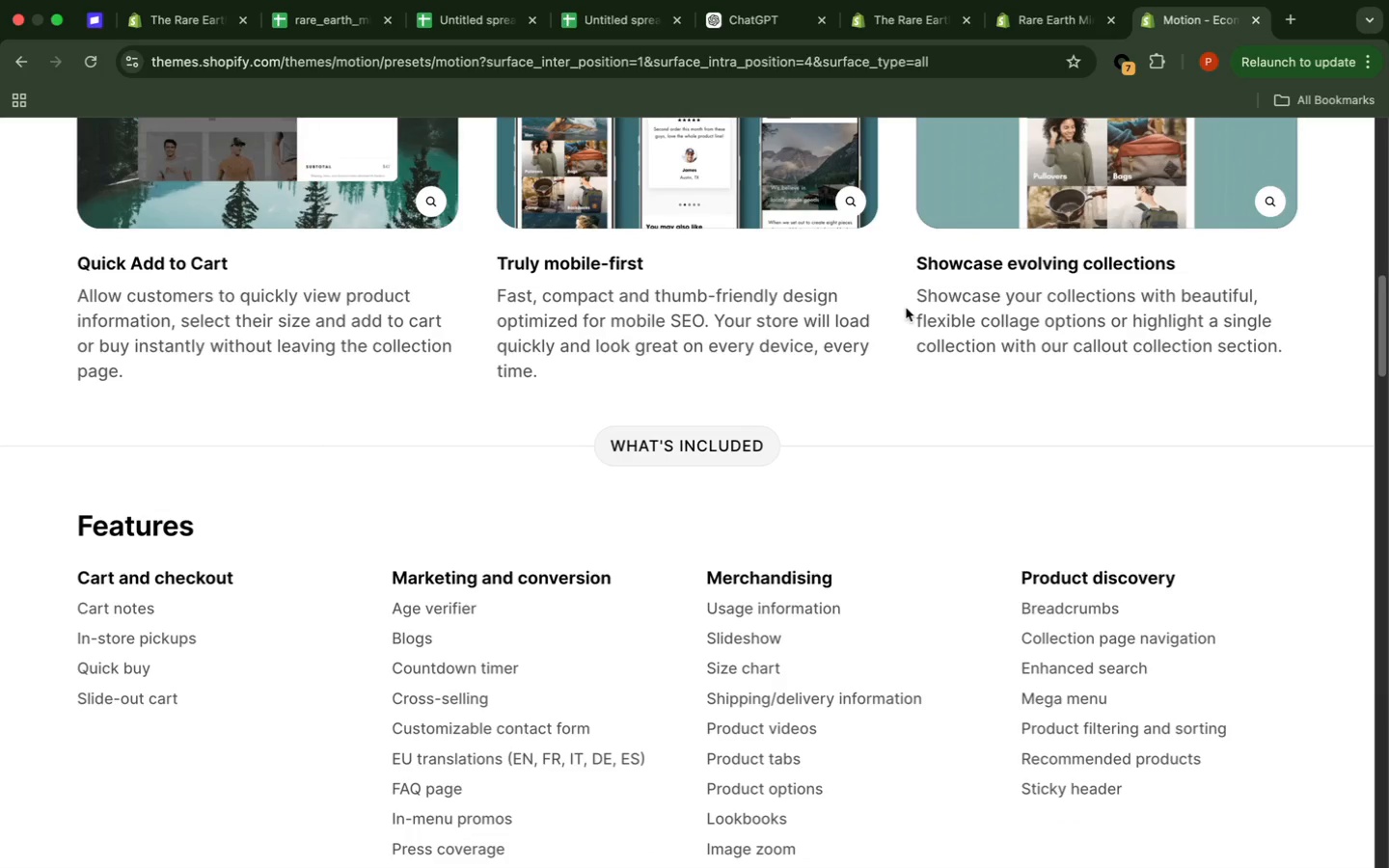 
scroll: coordinate [907, 307], scroll_direction: up, amount: 24.0
 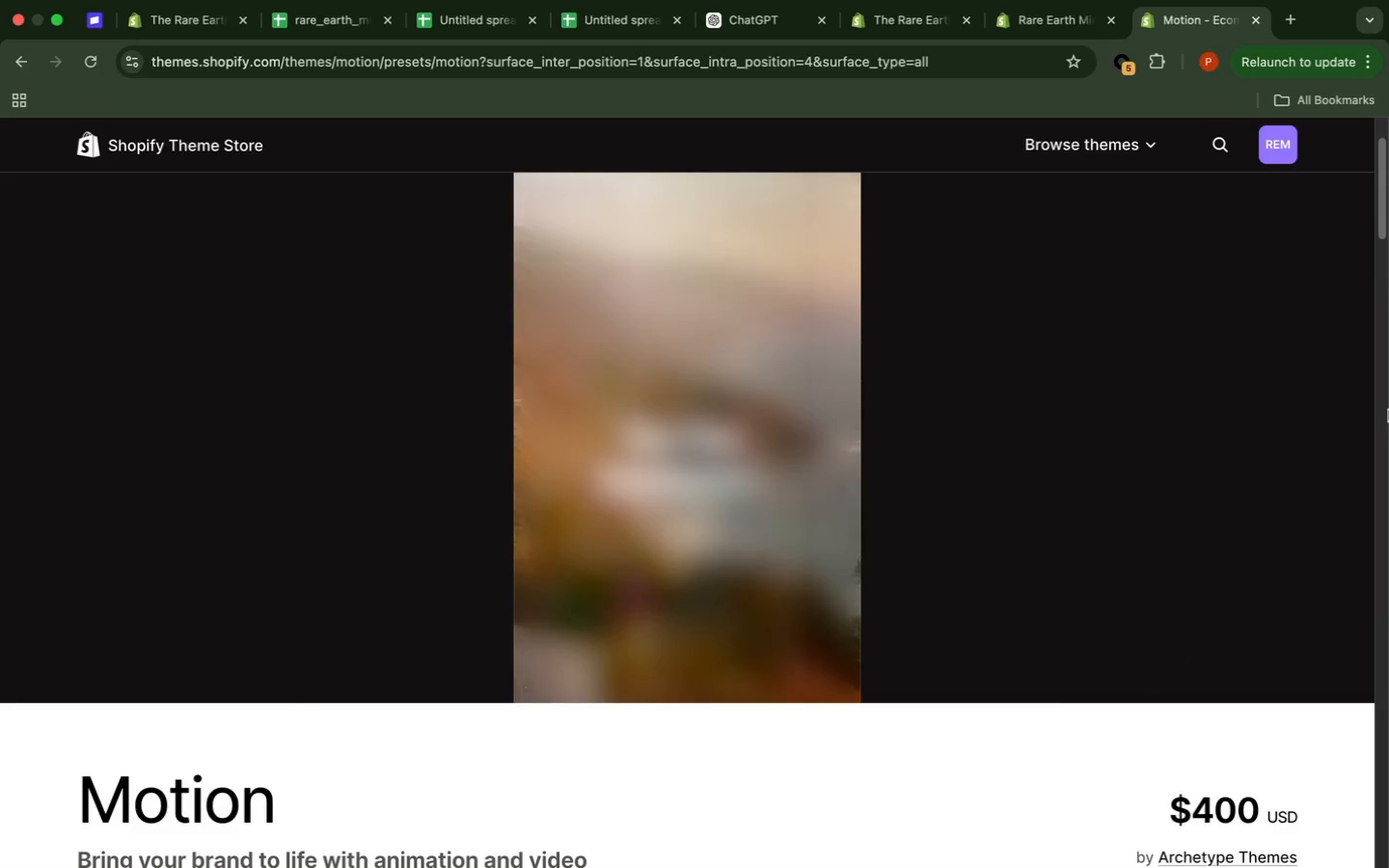 
scroll: coordinate [1366, 252], scroll_direction: down, amount: 36.0
 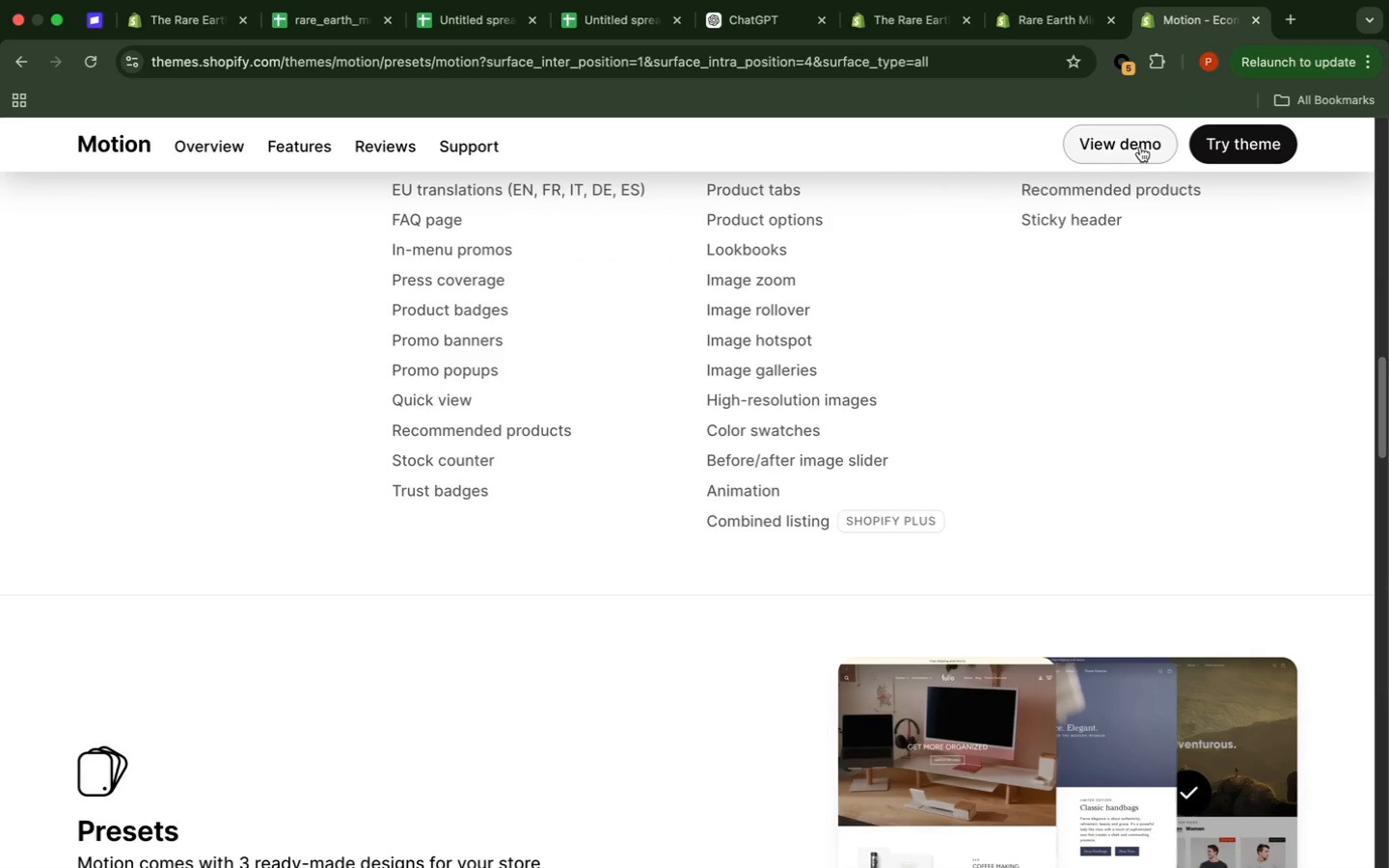 
left_click([1117, 147])
 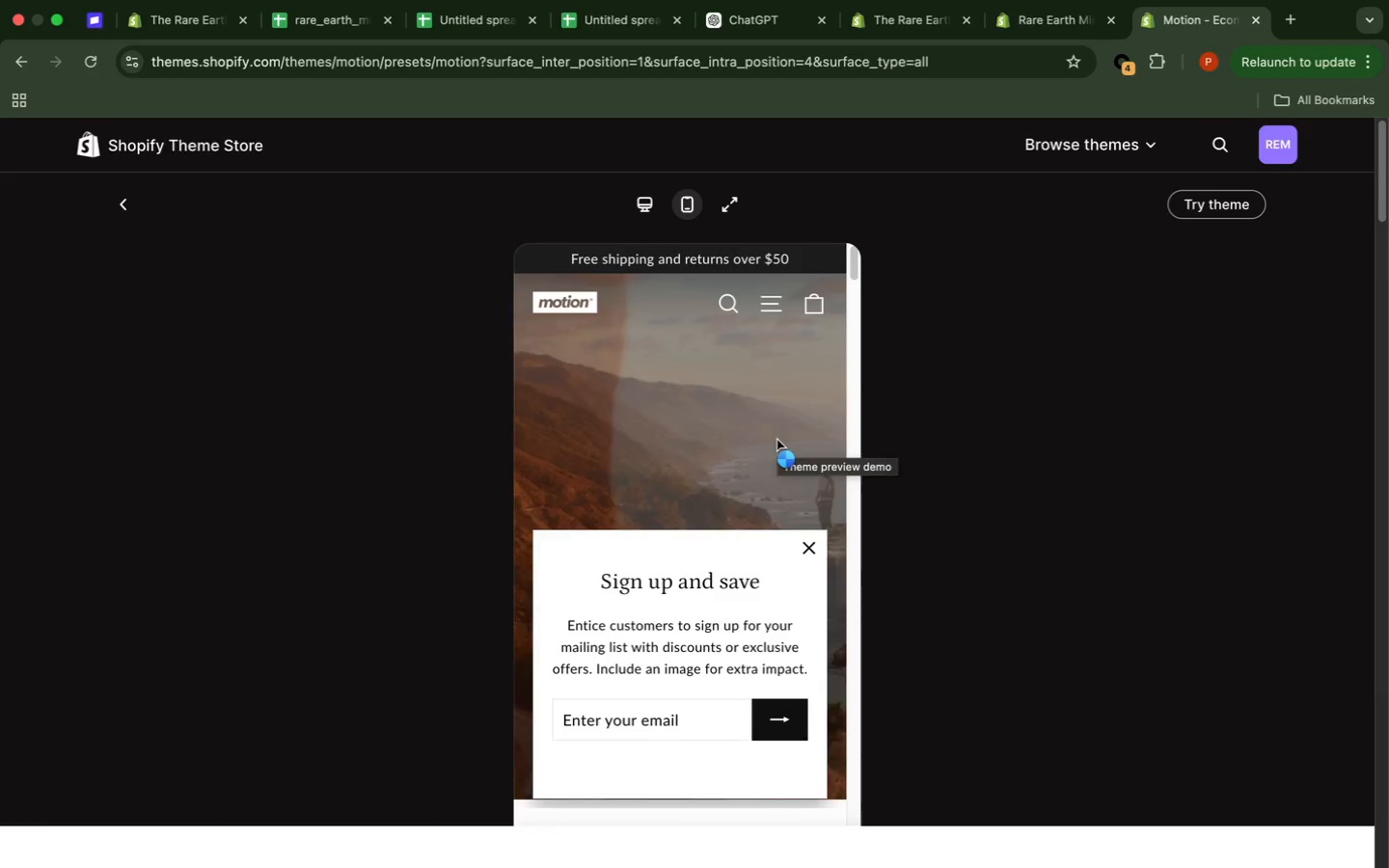 
wait(55.27)
 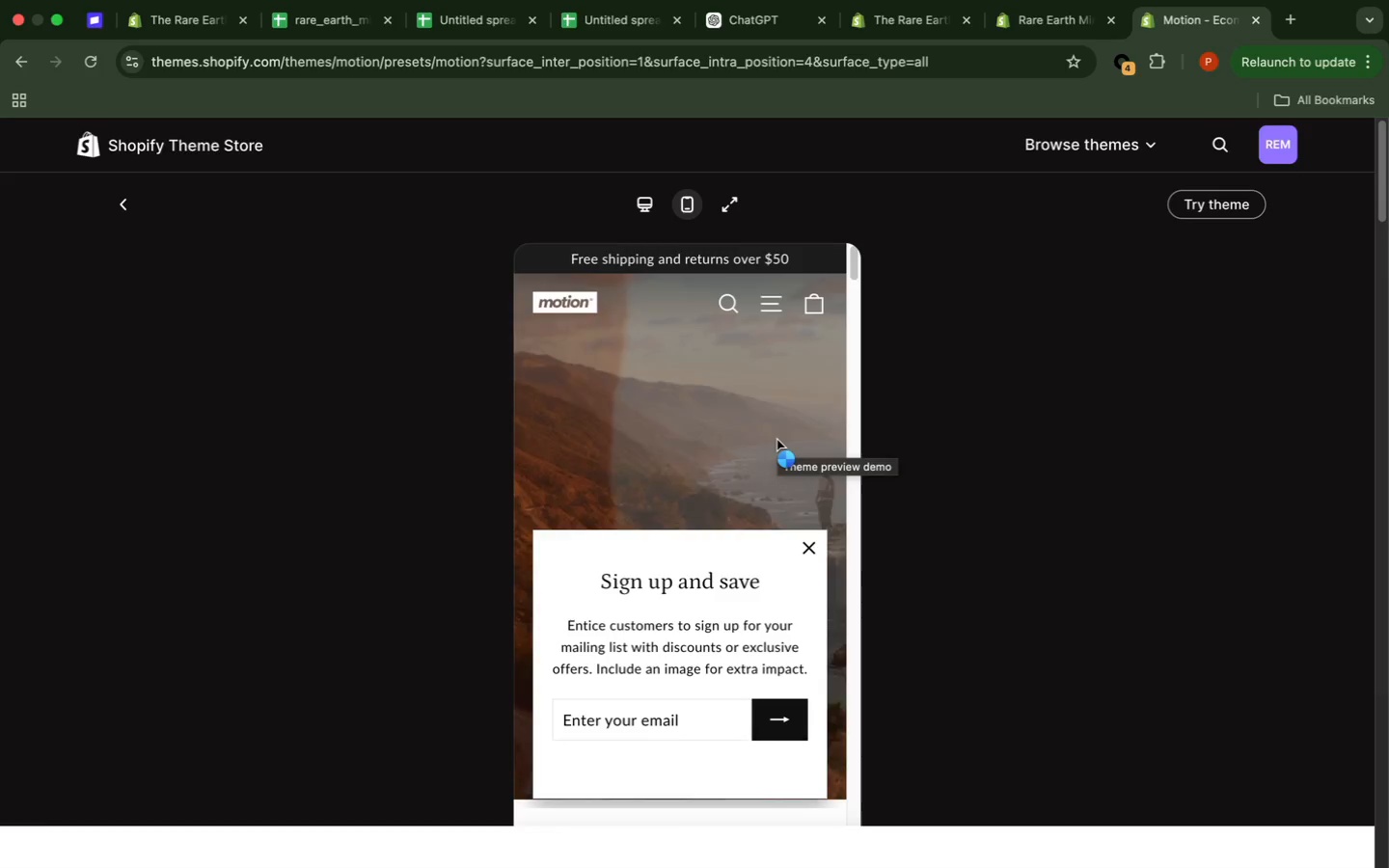 
scroll: coordinate [797, 421], scroll_direction: up, amount: 1.0
 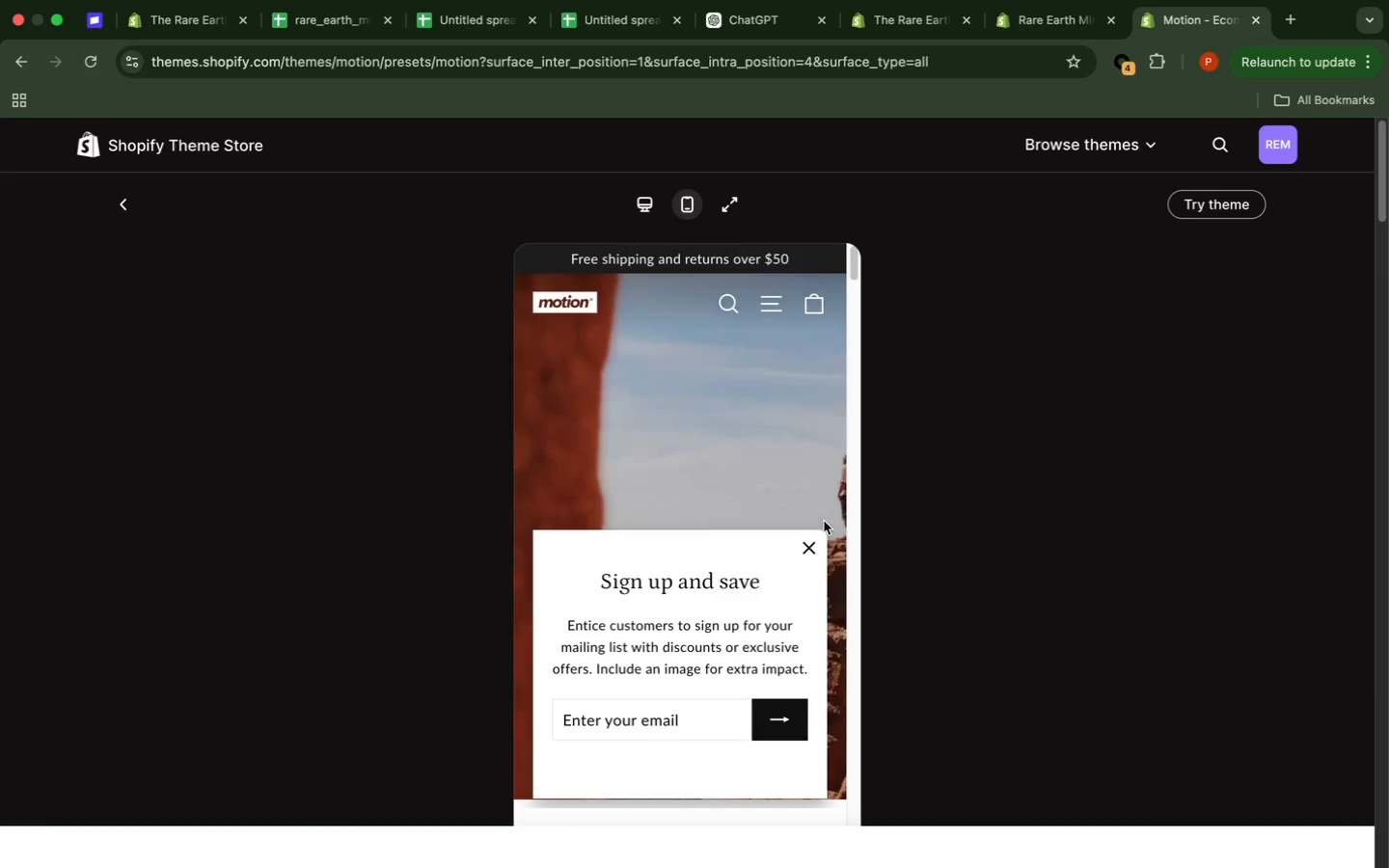 
left_click([817, 541])
 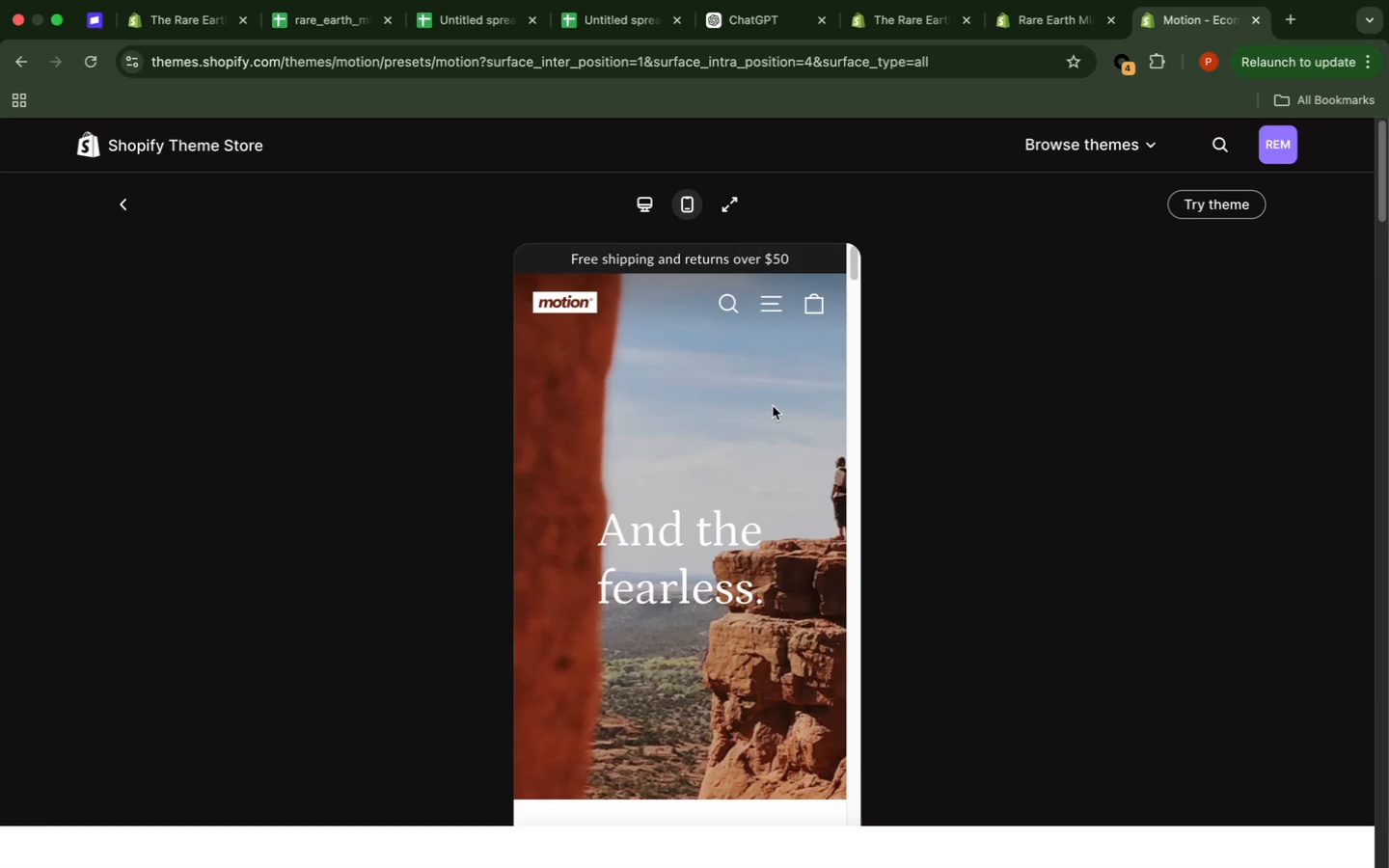 
left_click([773, 405])
 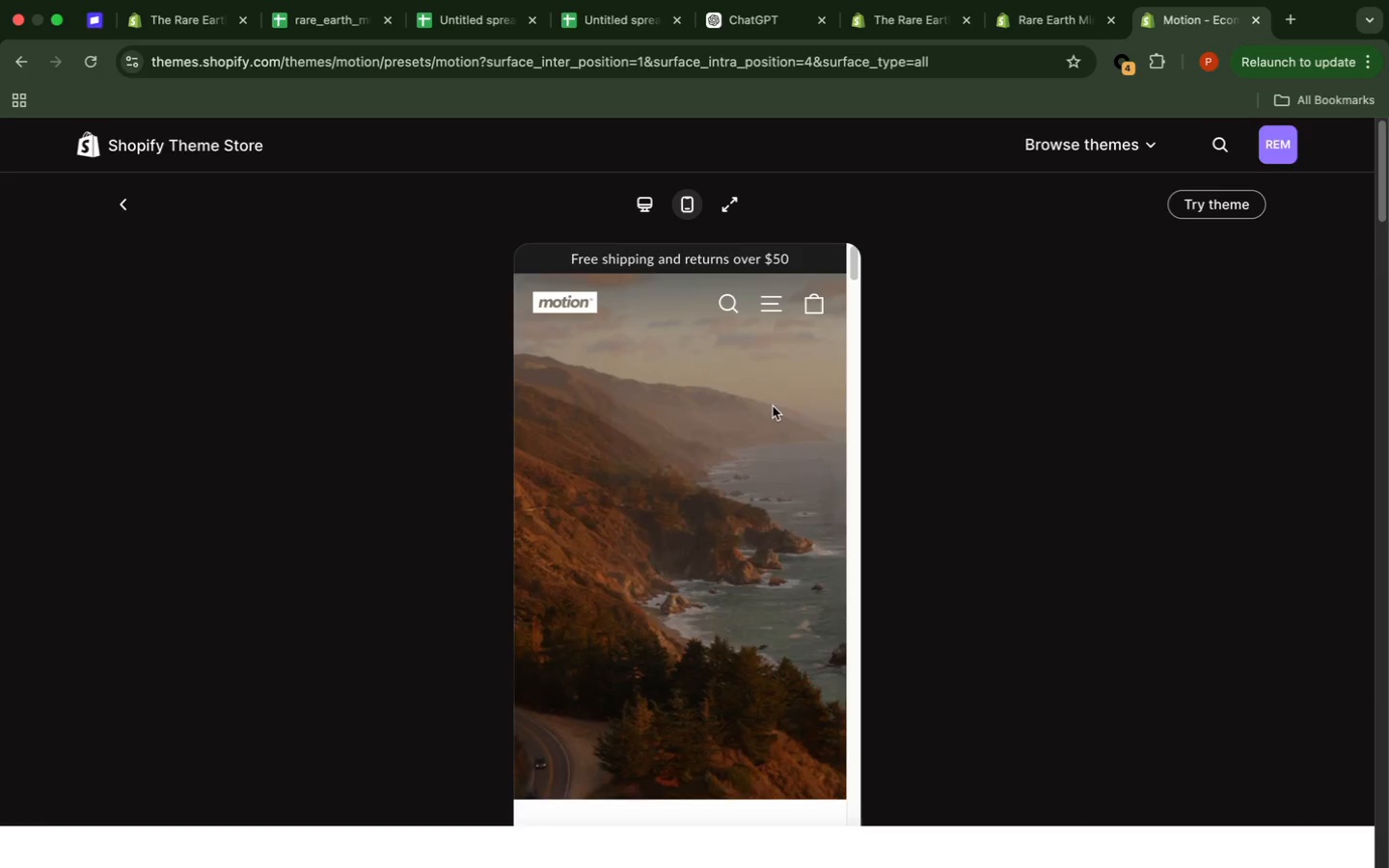 
scroll: coordinate [773, 406], scroll_direction: down, amount: 5.0
 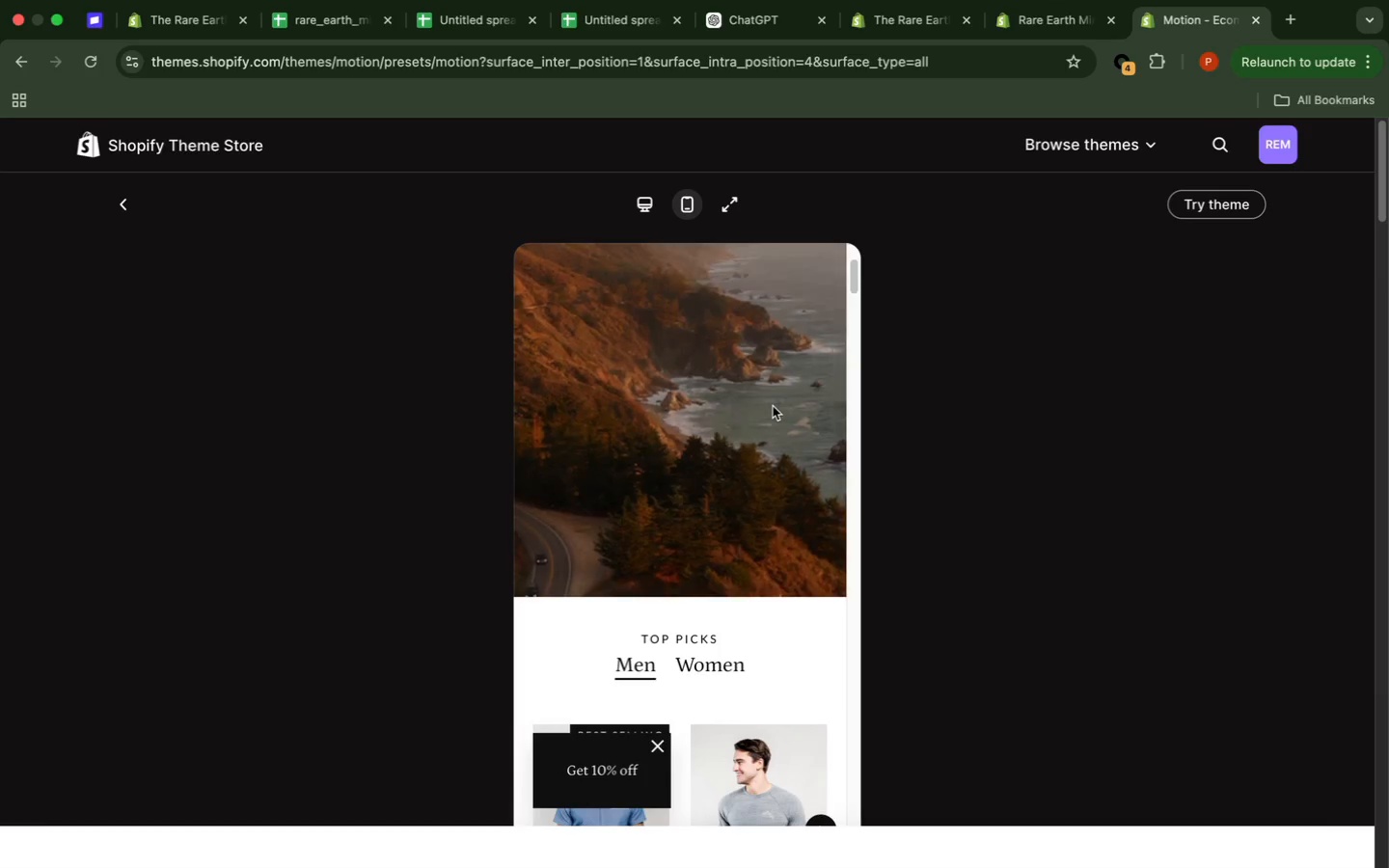 
wait(10.12)
 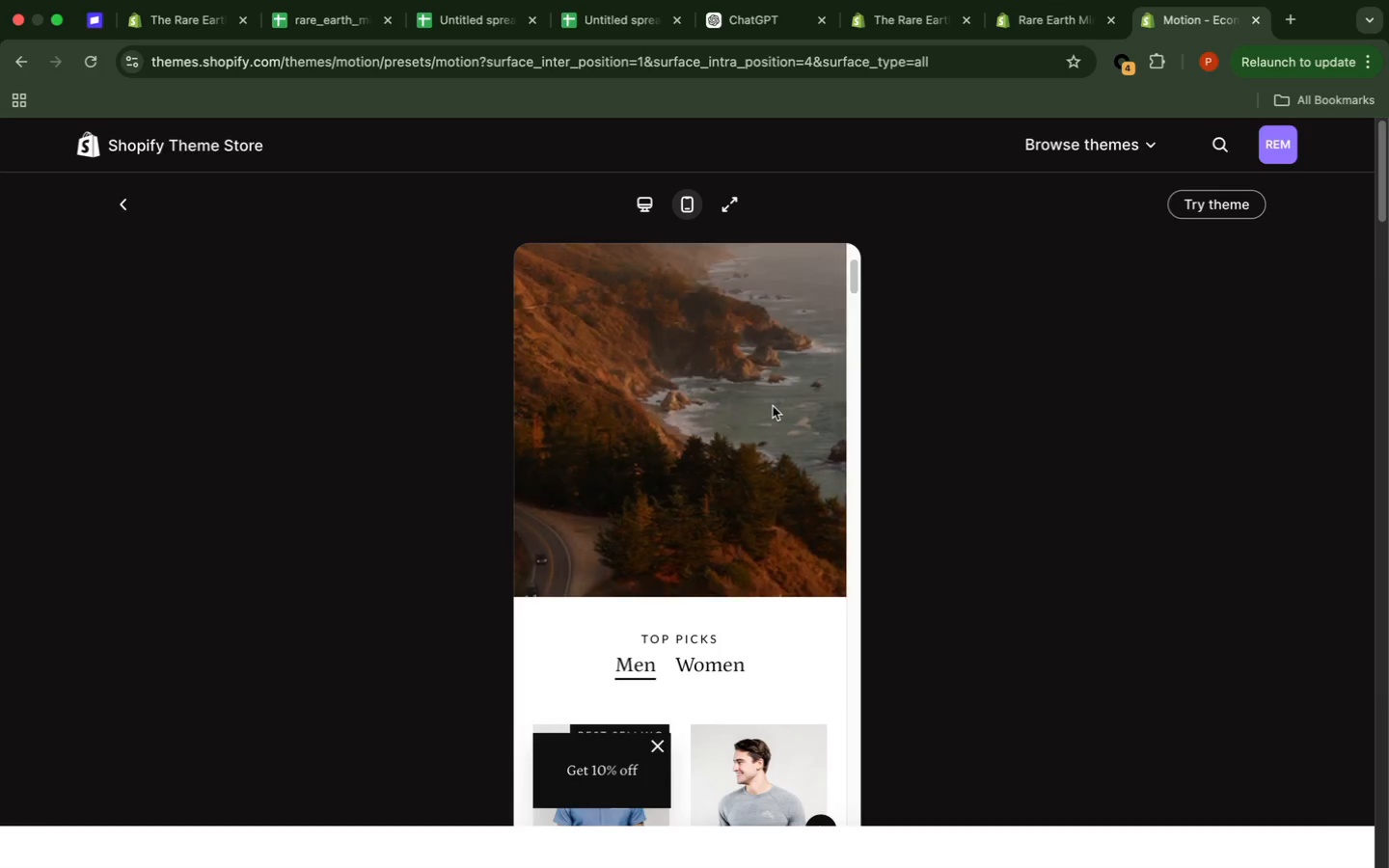 
scroll: coordinate [773, 406], scroll_direction: down, amount: 1.0
 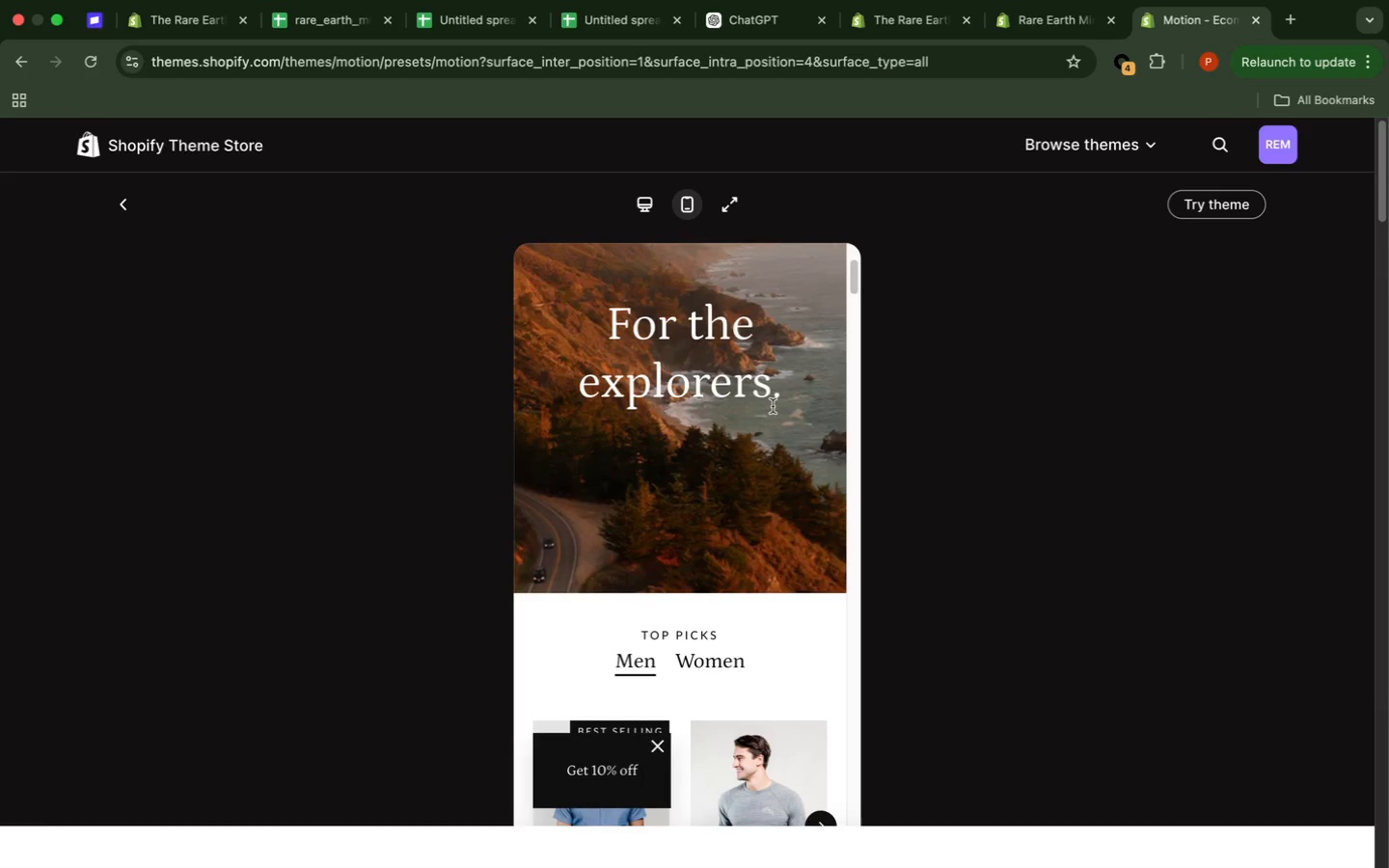 
wait(7.25)
 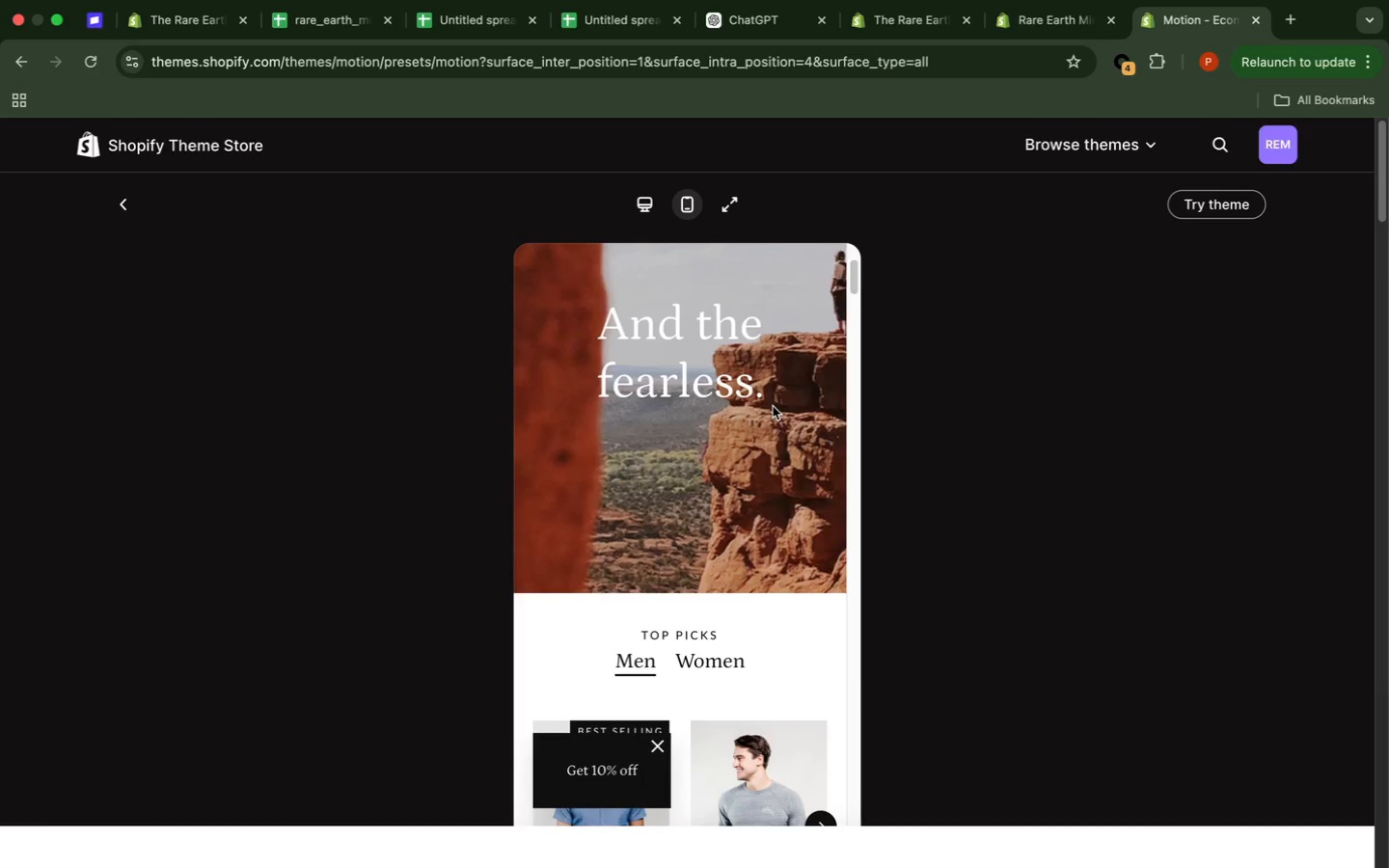 
scroll: coordinate [773, 406], scroll_direction: down, amount: 4.0
 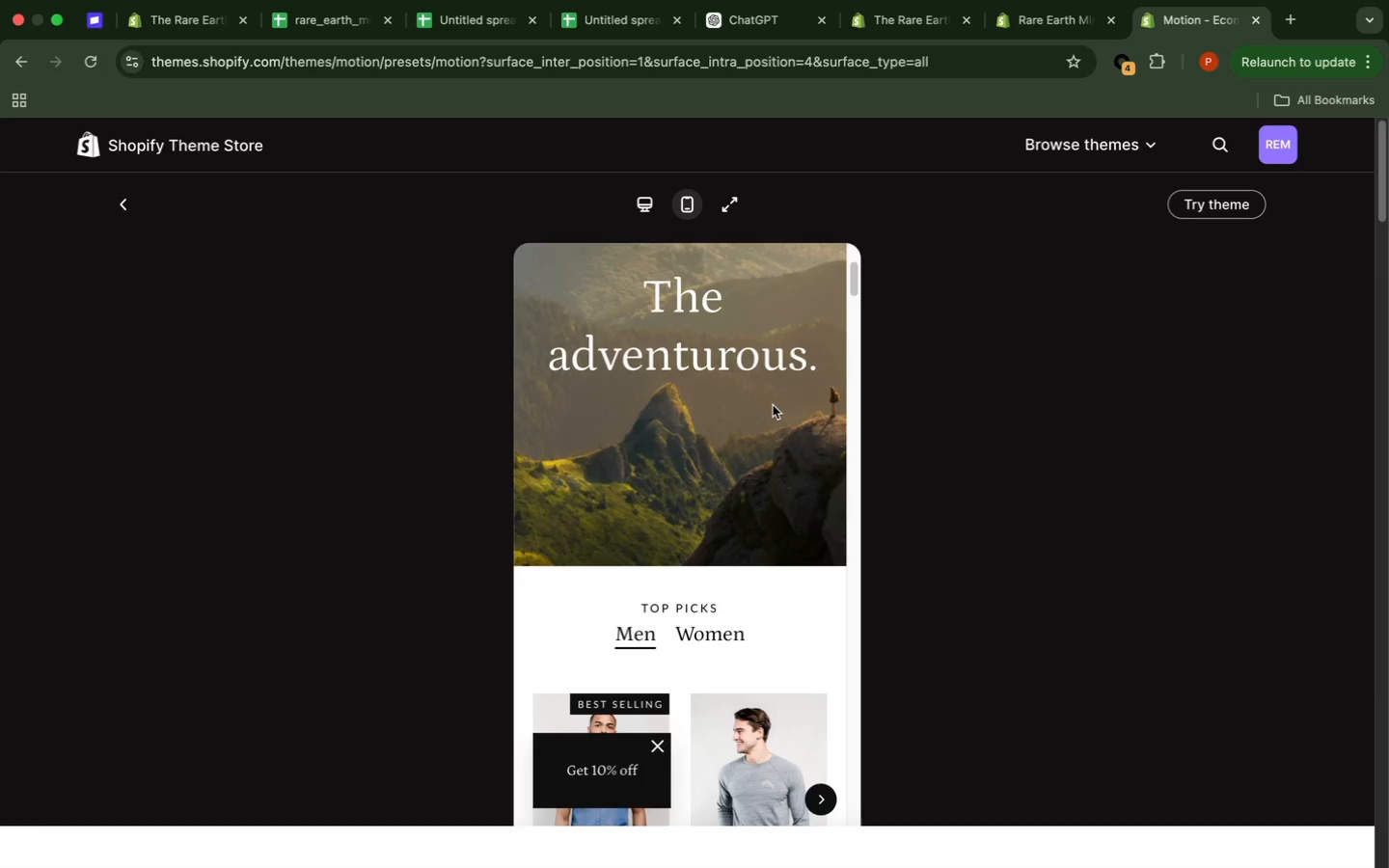 
wait(22.21)
 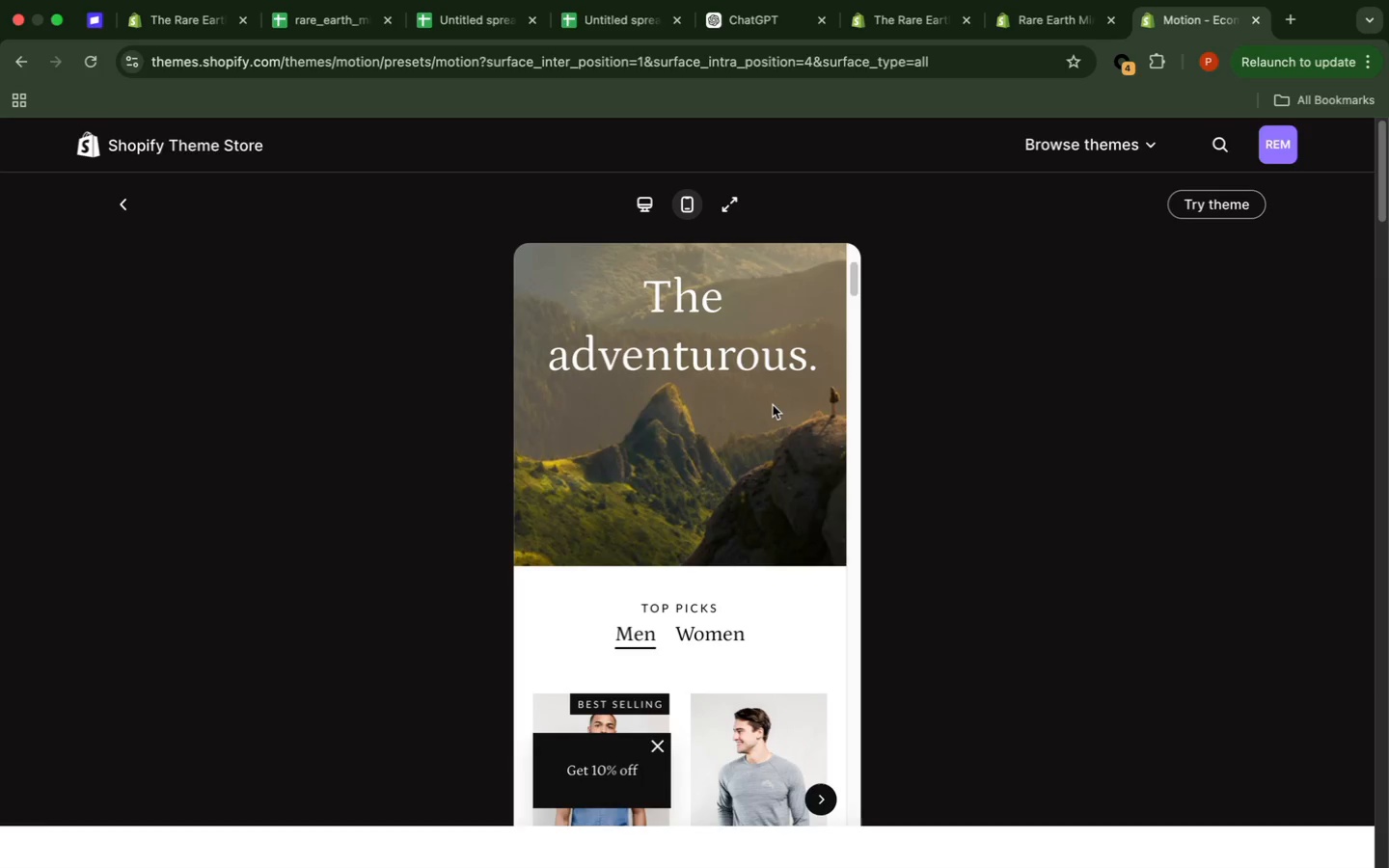 
scroll: coordinate [773, 405], scroll_direction: down, amount: 13.0
 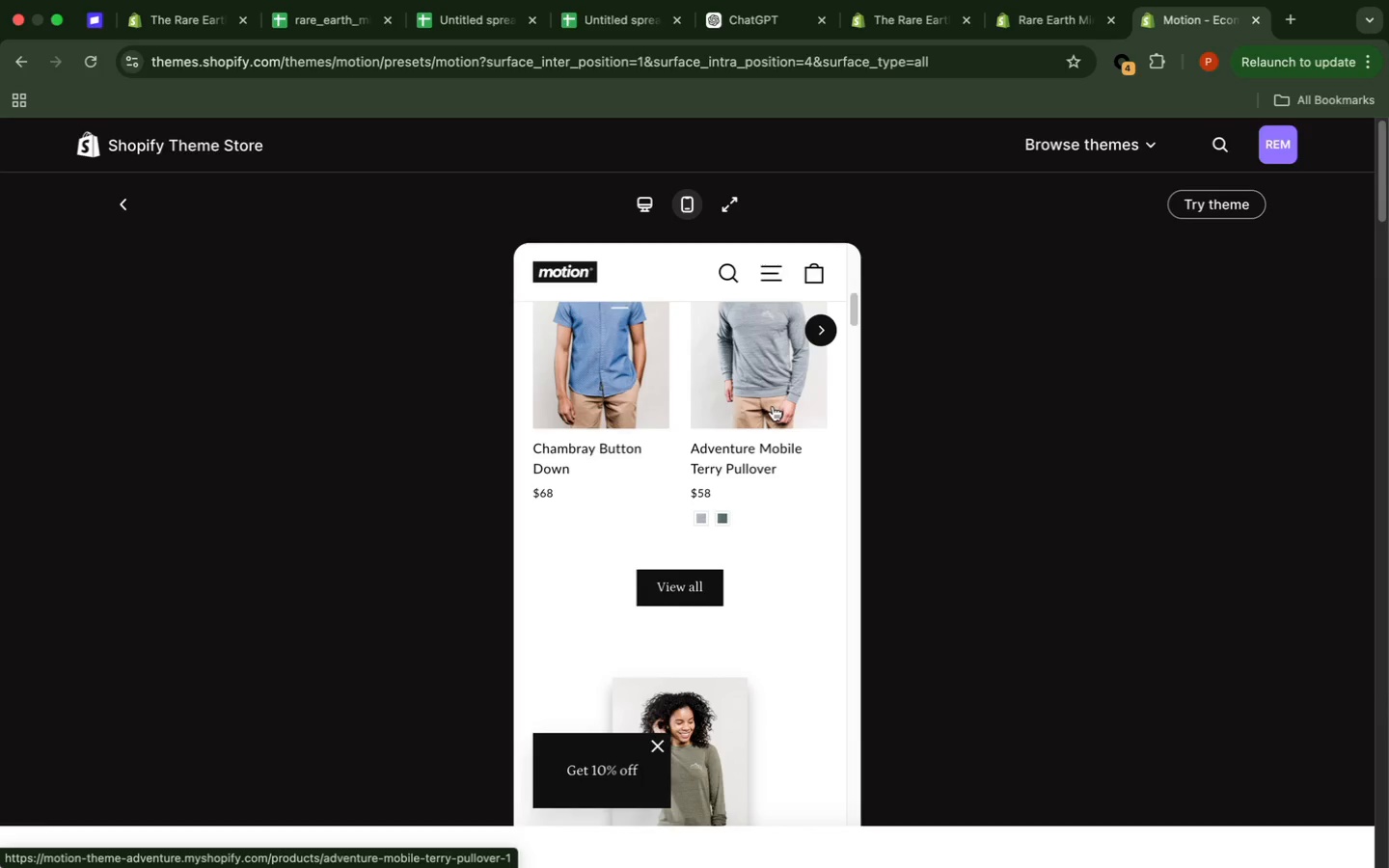 
scroll: coordinate [773, 406], scroll_direction: up, amount: 5.0
 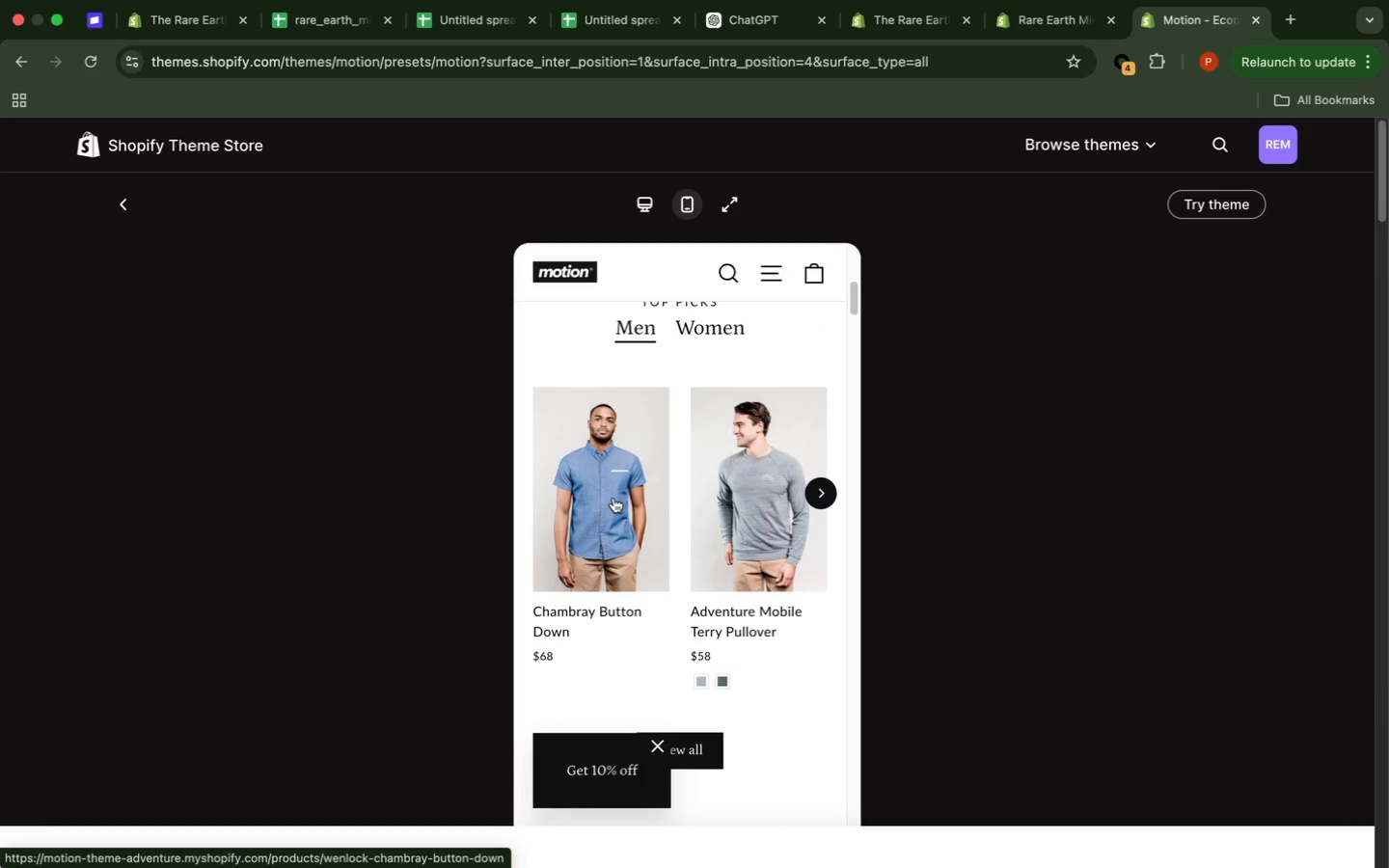 
left_click([613, 498])
 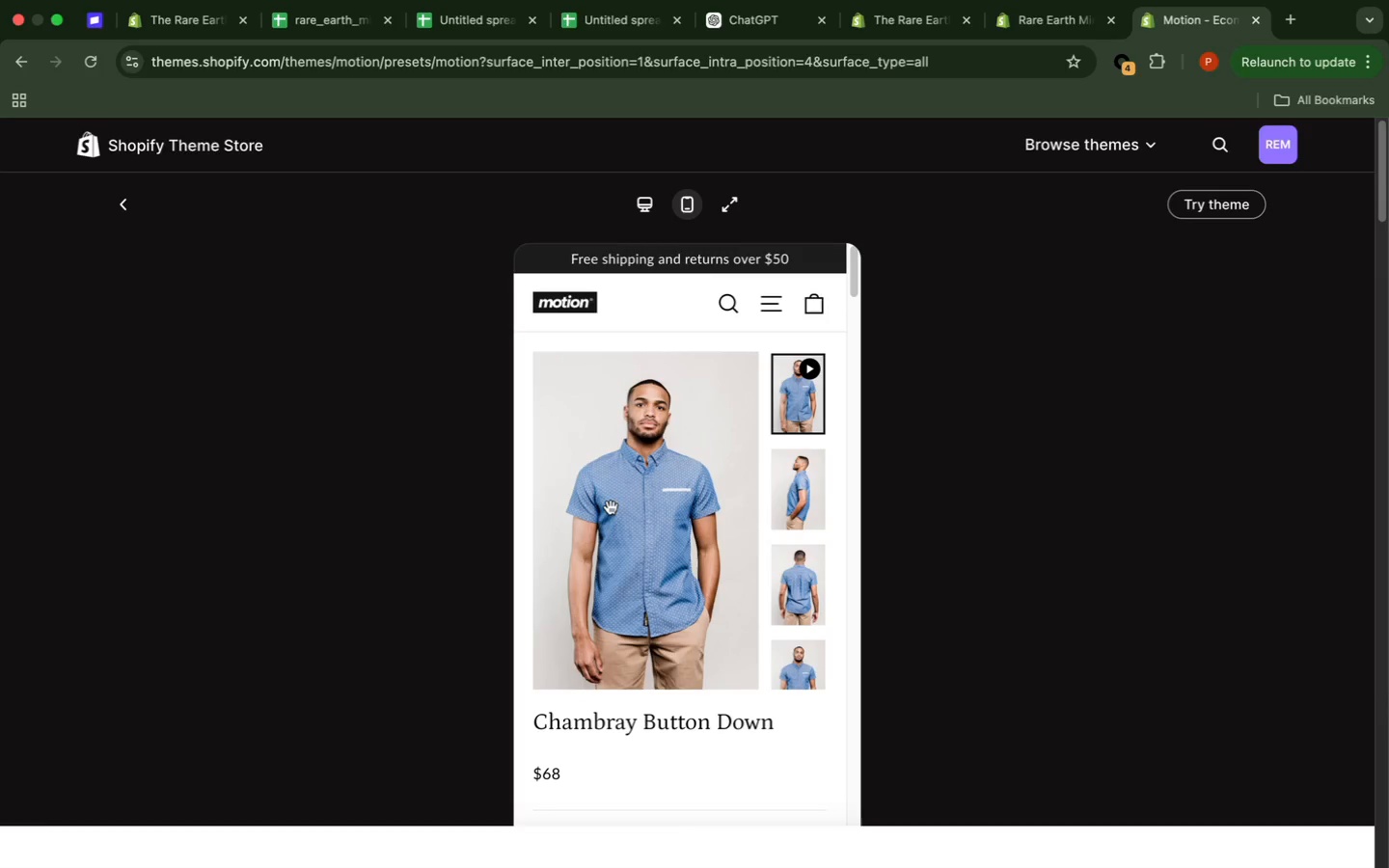 
wait(21.37)
 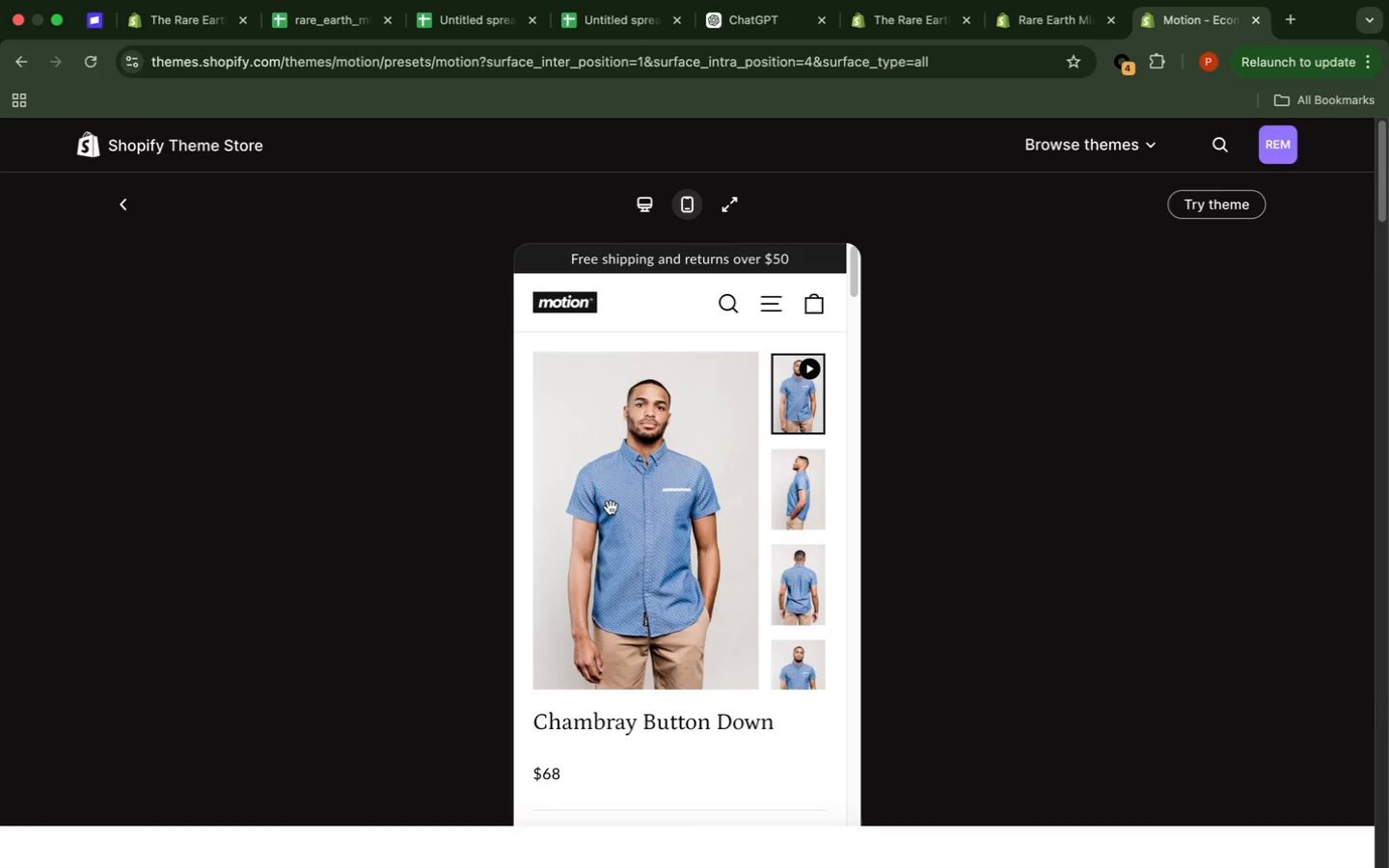 
scroll: coordinate [611, 507], scroll_direction: down, amount: 17.0
 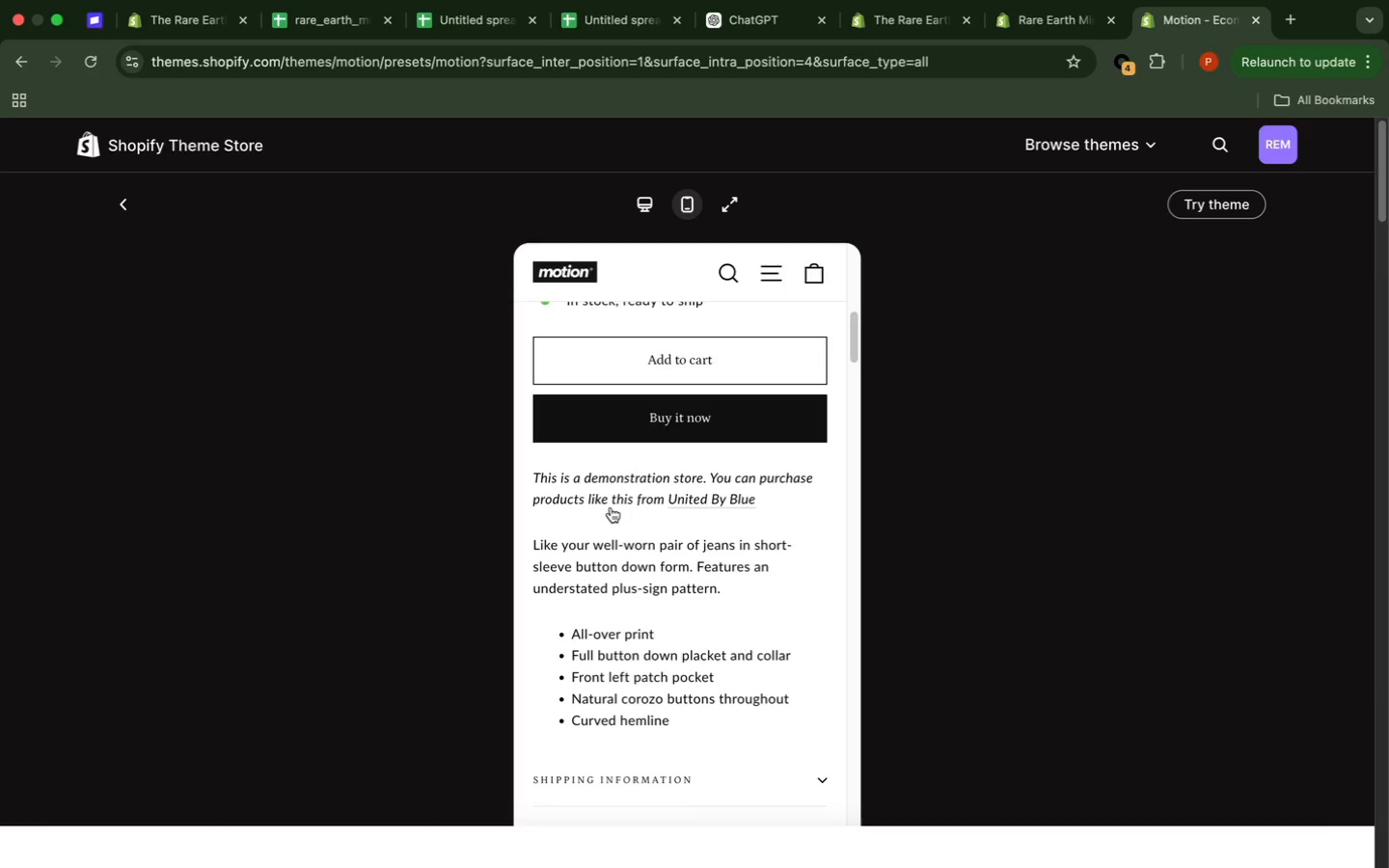 
wait(24.14)
 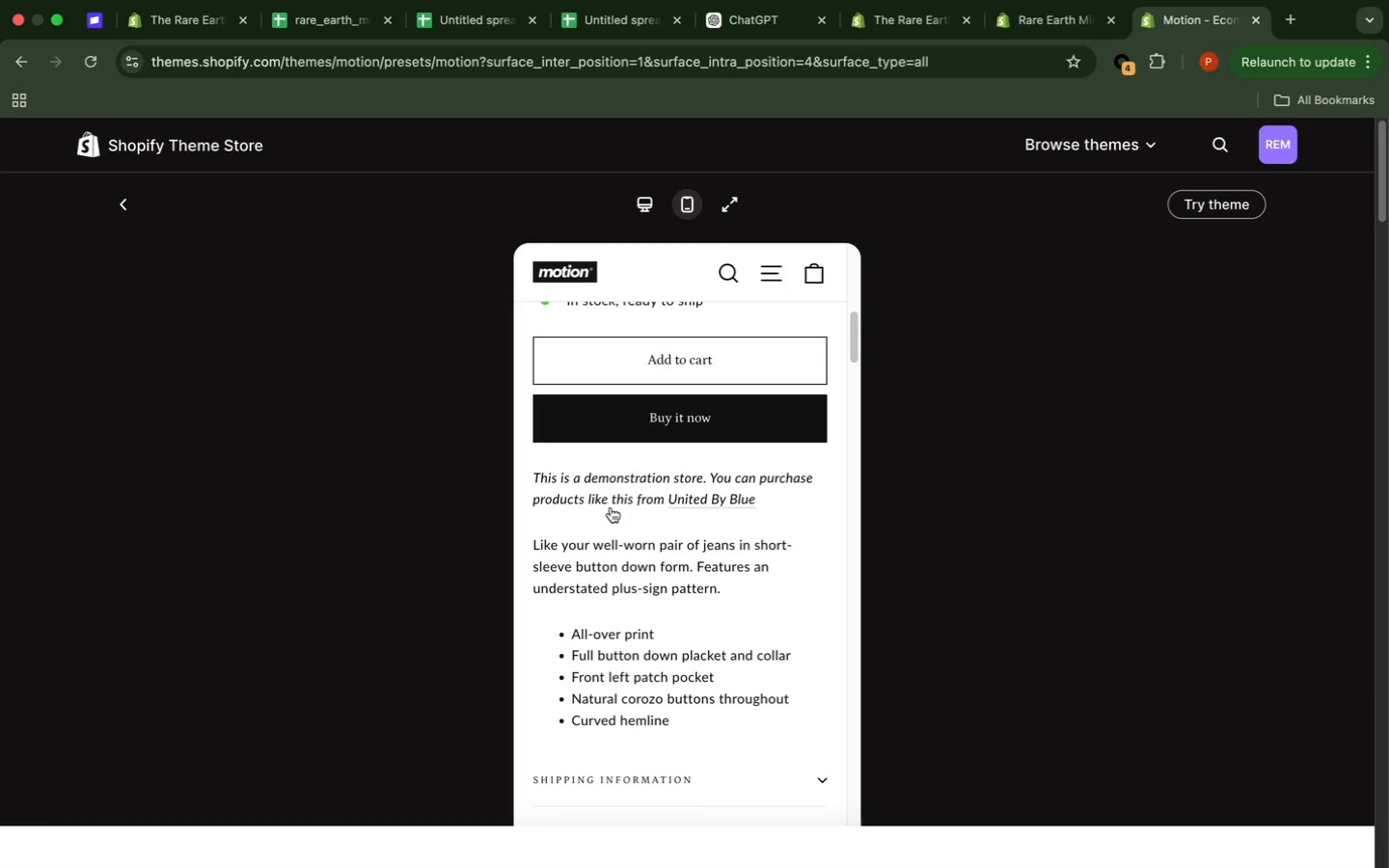 
scroll: coordinate [611, 507], scroll_direction: down, amount: 14.0
 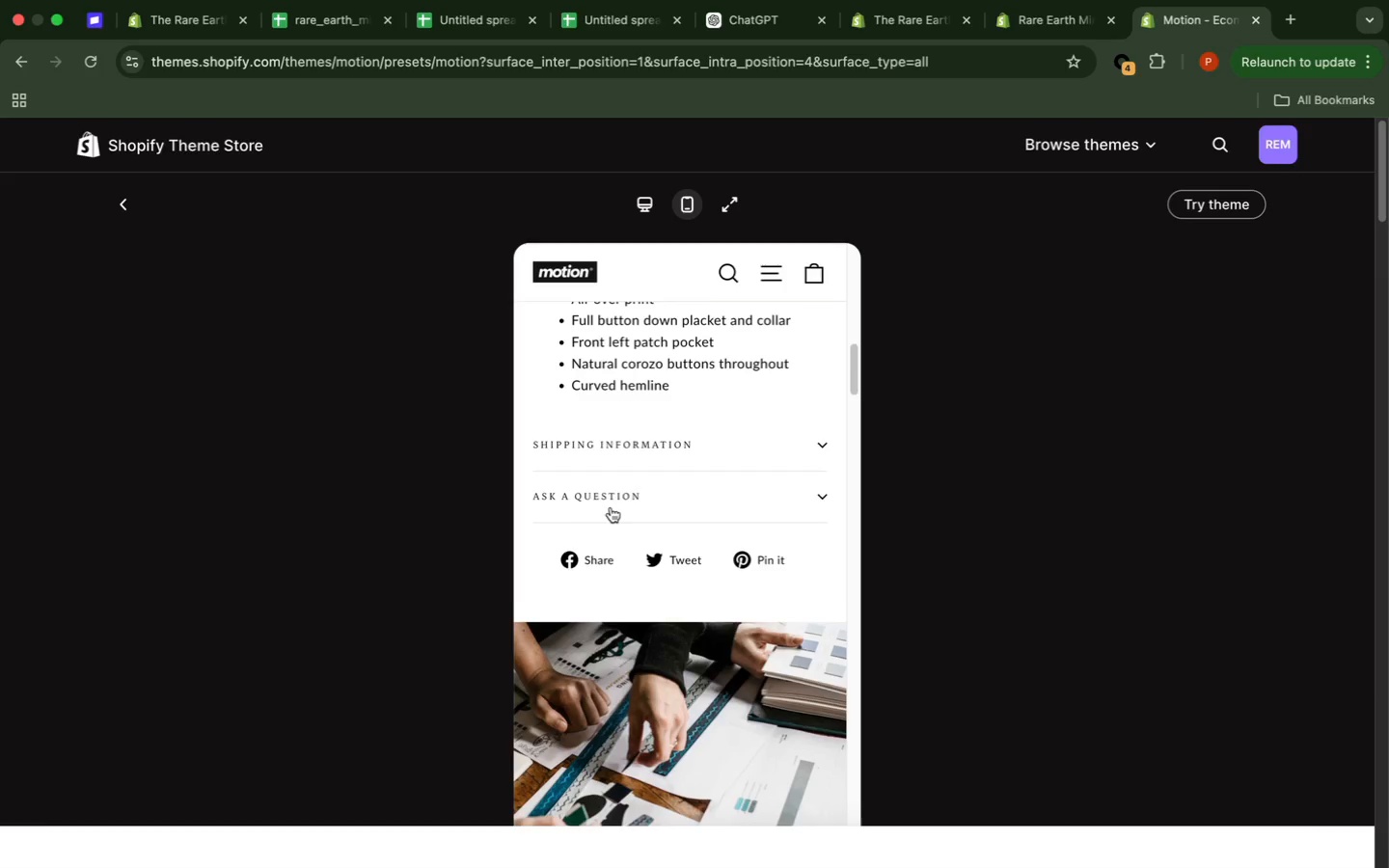 
scroll: coordinate [611, 507], scroll_direction: down, amount: 14.0
 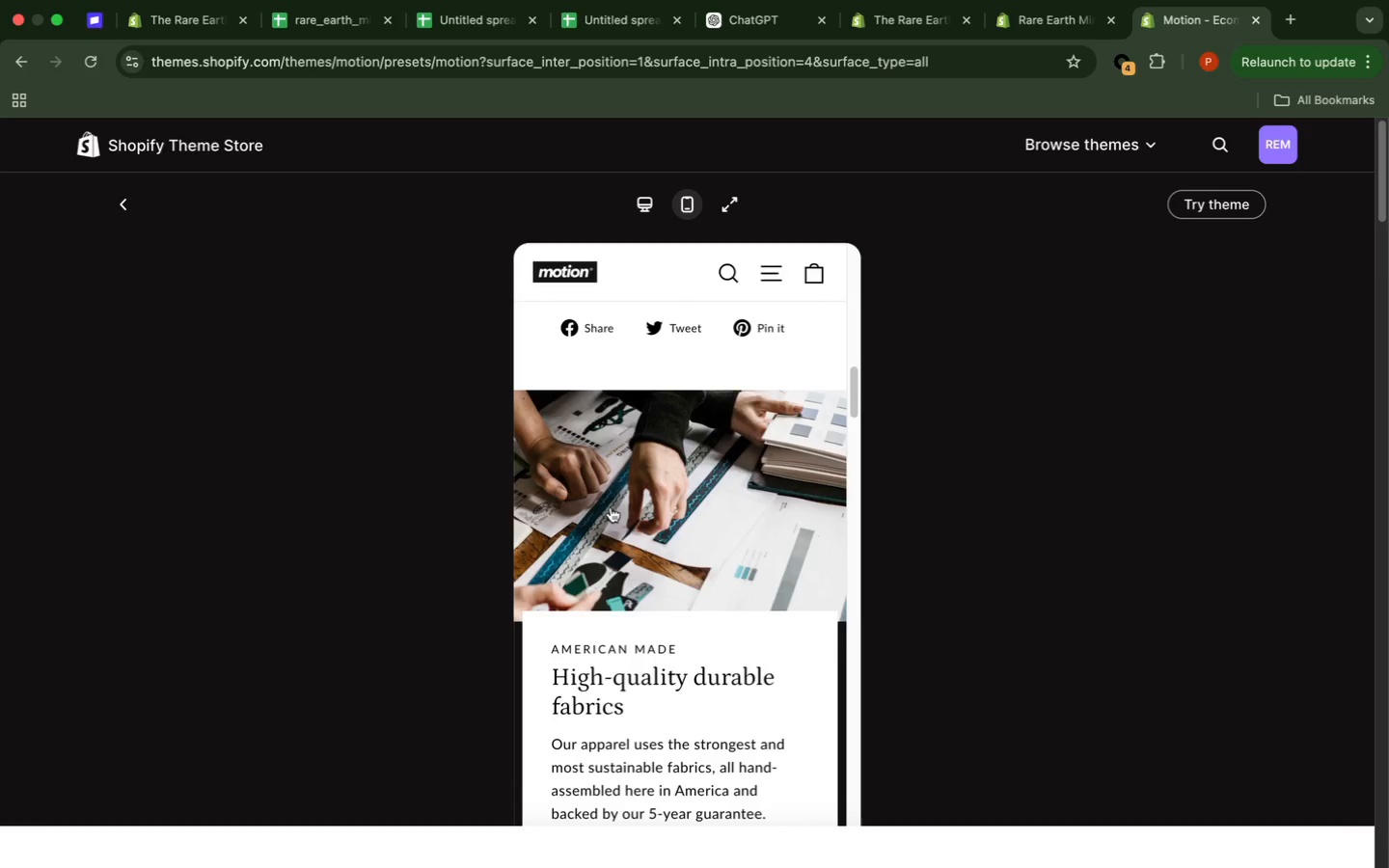 
wait(7.22)
 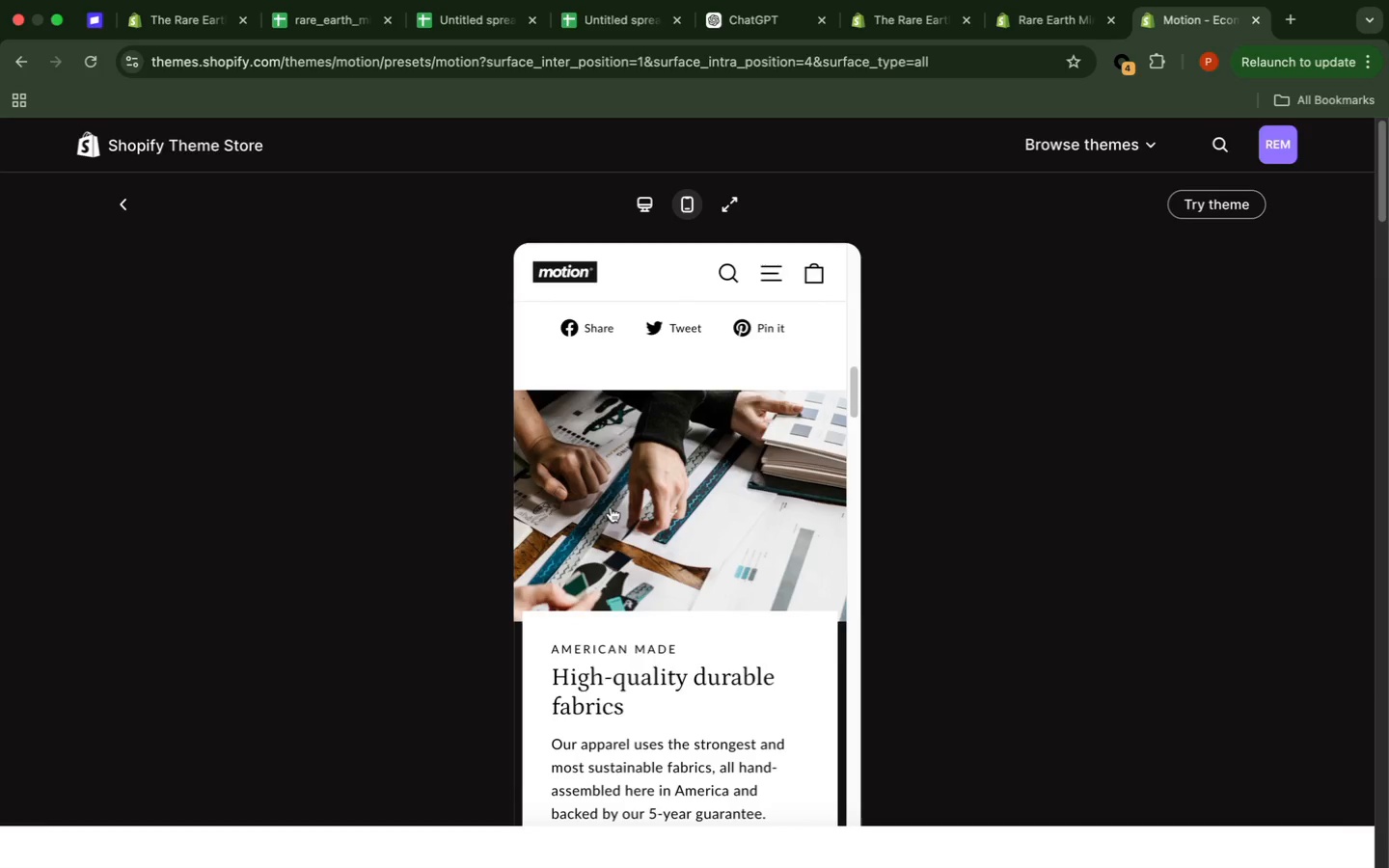 
scroll: coordinate [611, 507], scroll_direction: down, amount: 3.0
 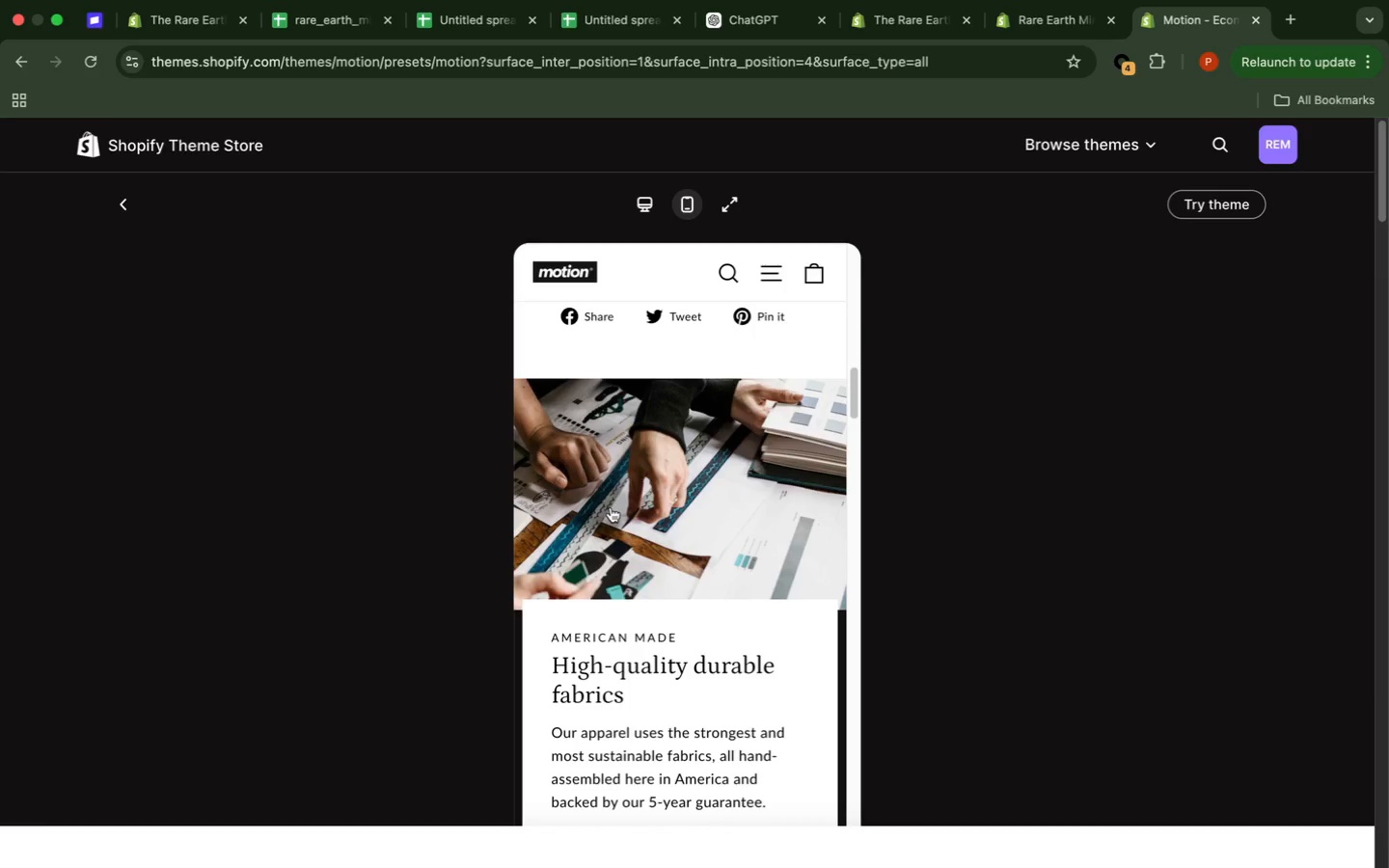 
wait(5.02)
 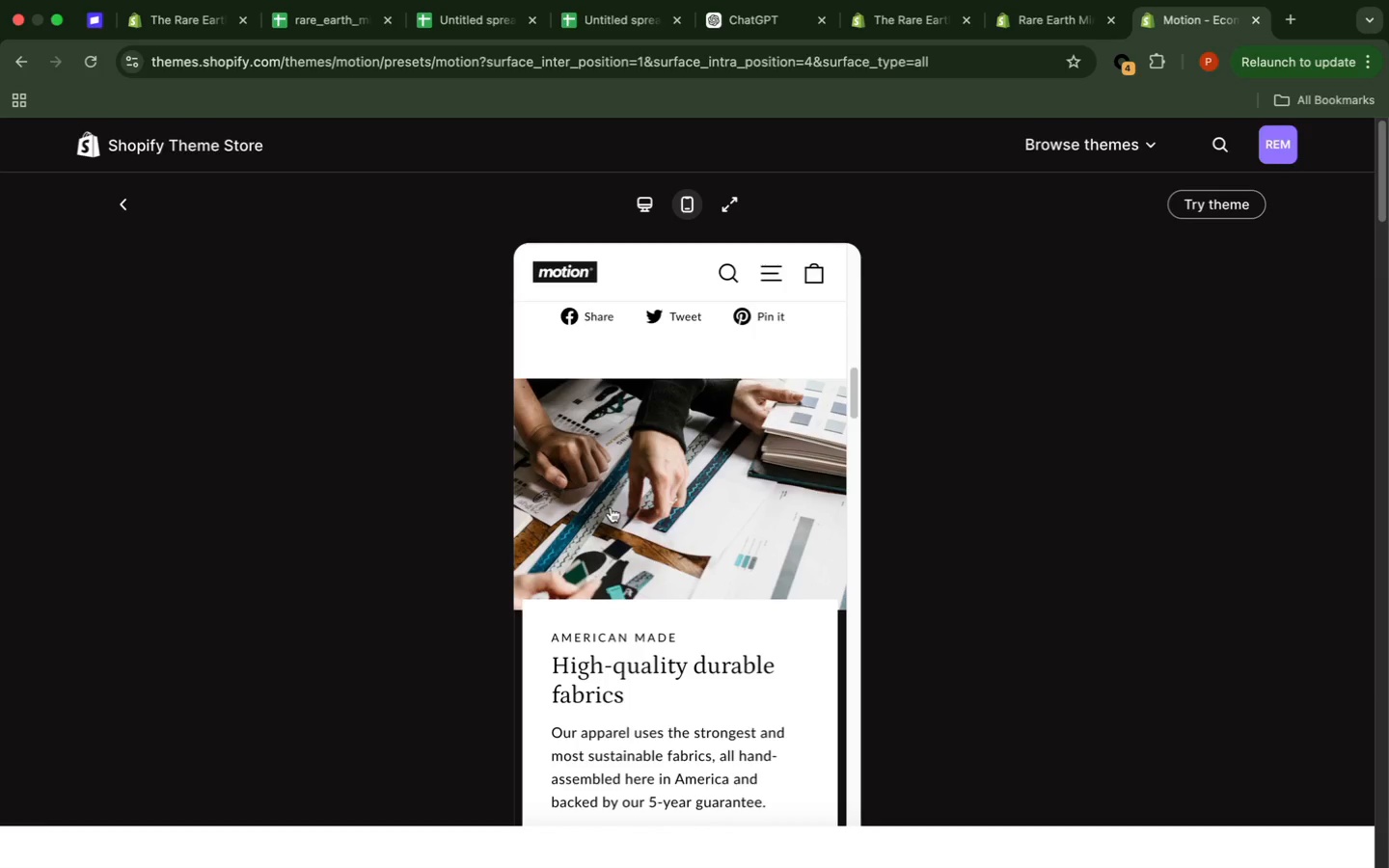 
scroll: coordinate [611, 507], scroll_direction: down, amount: 4.0
 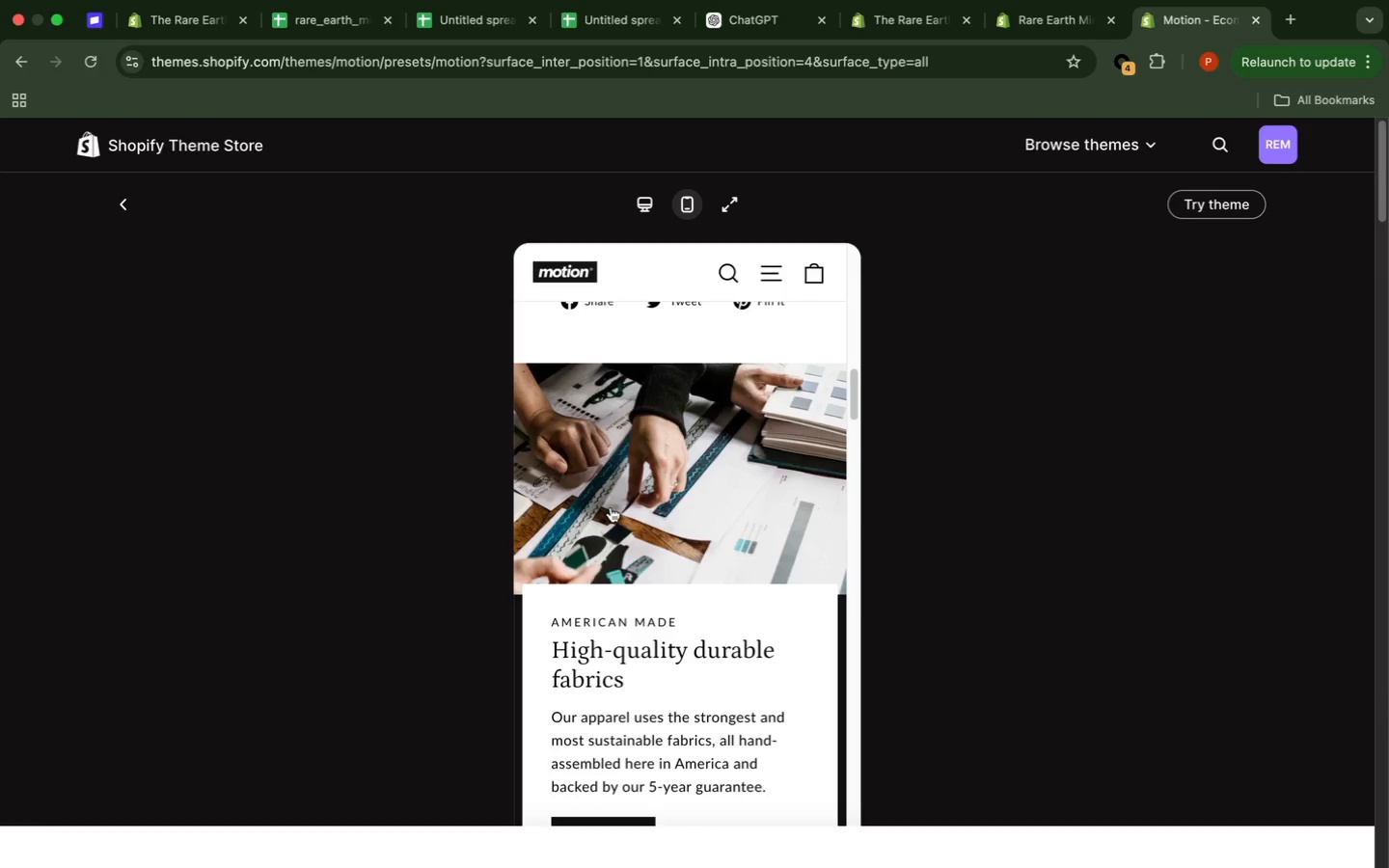 
wait(5.44)
 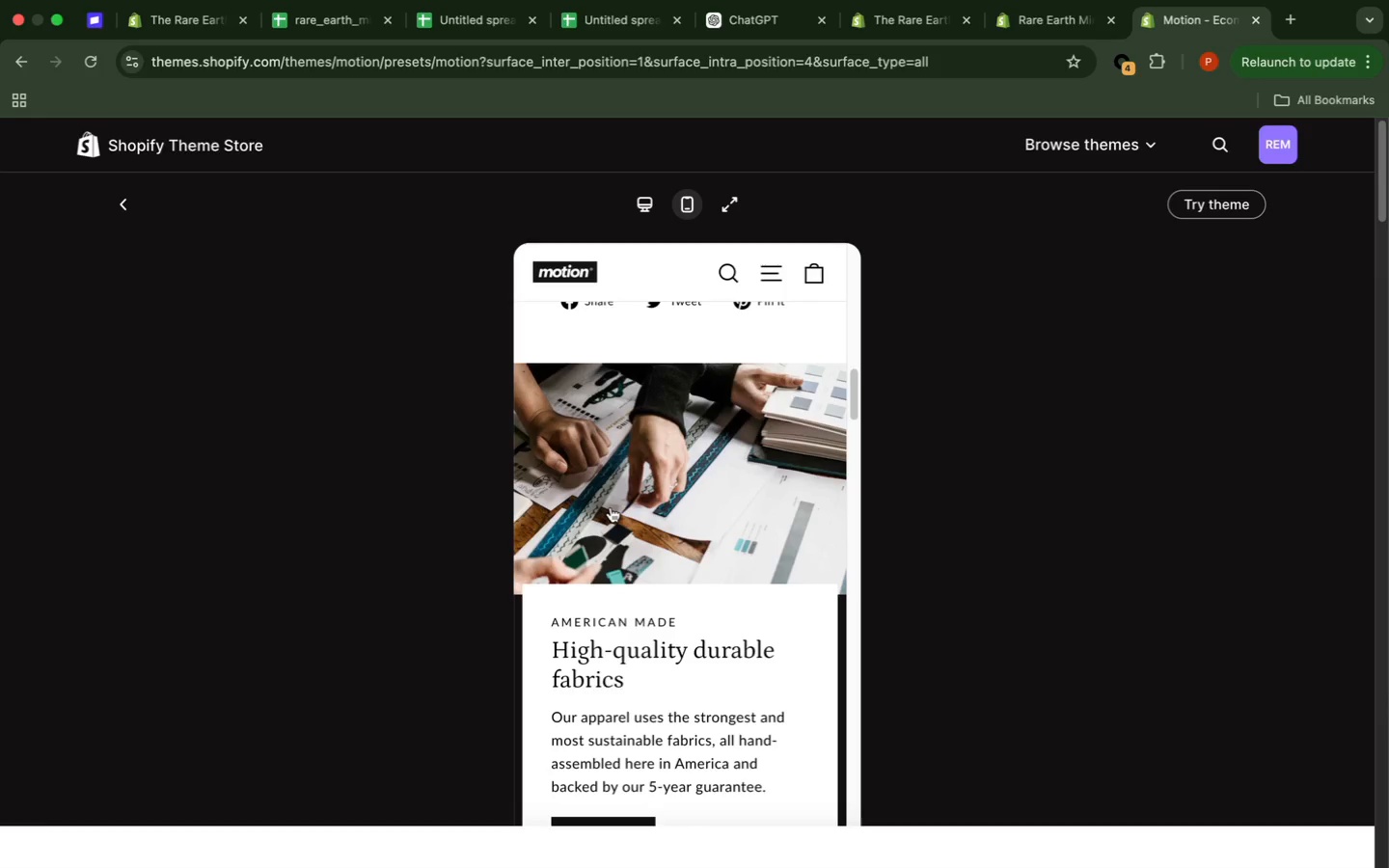 
scroll: coordinate [611, 507], scroll_direction: down, amount: 11.0
 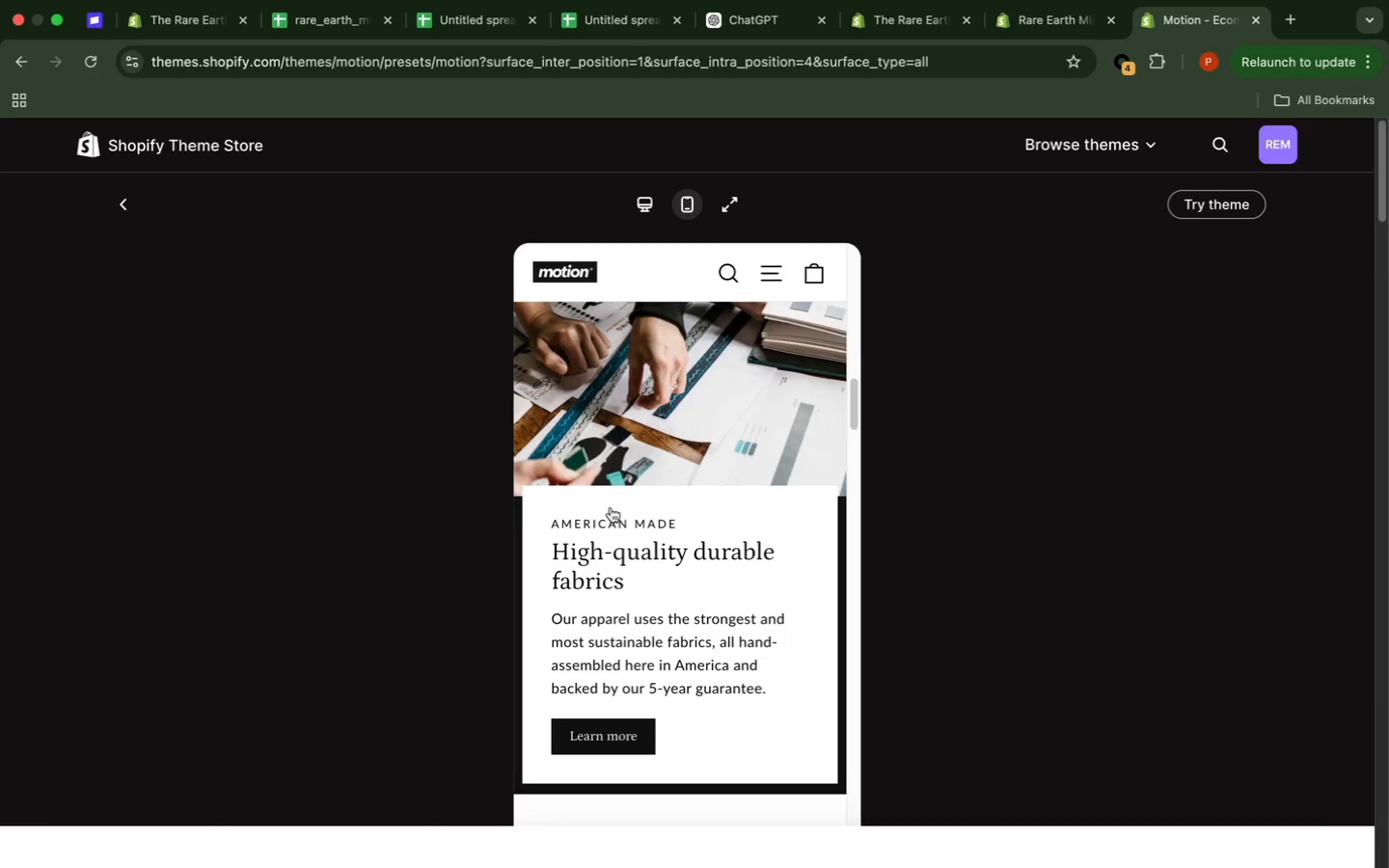 
scroll: coordinate [614, 502], scroll_direction: down, amount: 10.0
 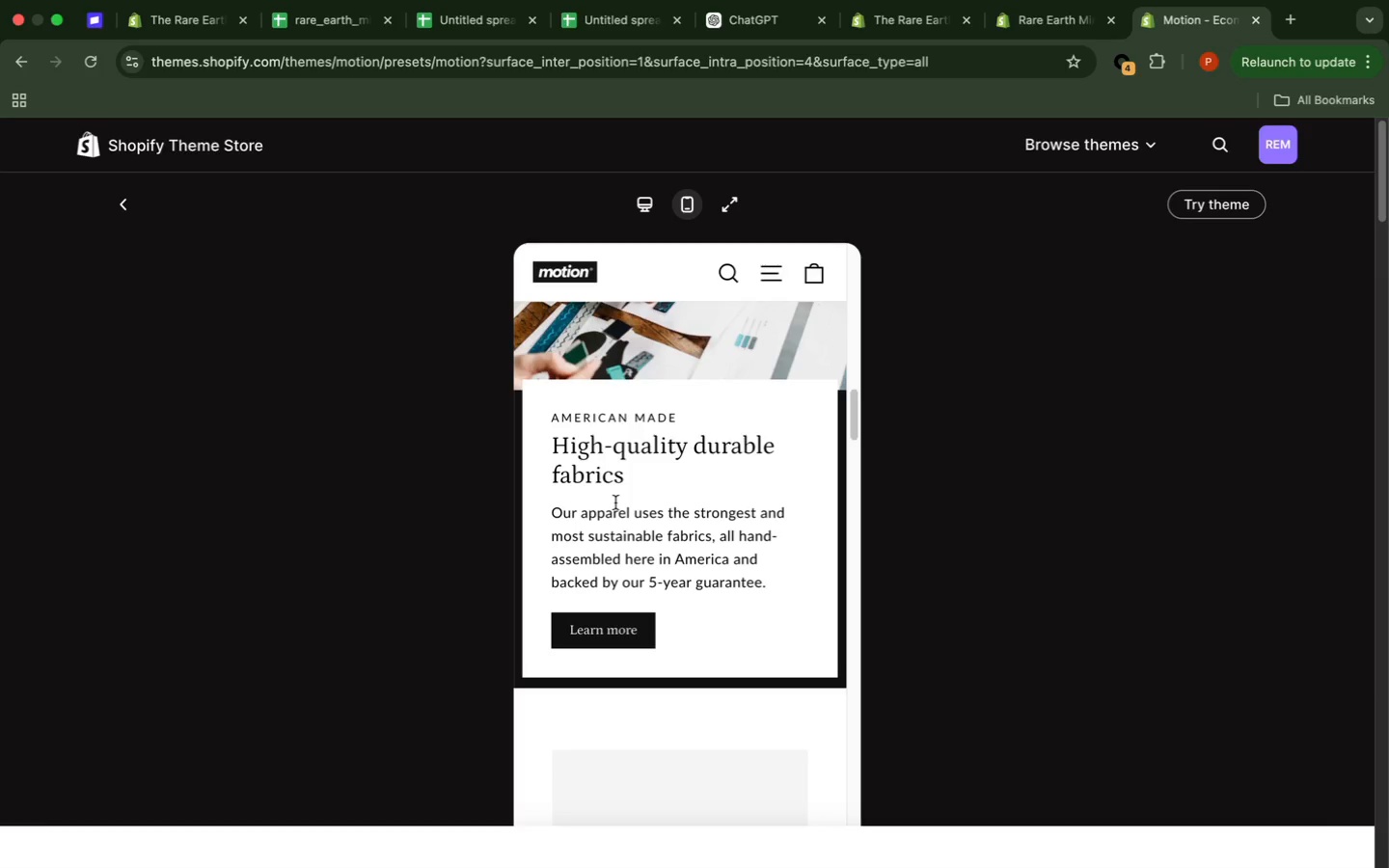 
scroll: coordinate [614, 502], scroll_direction: up, amount: 1.0
 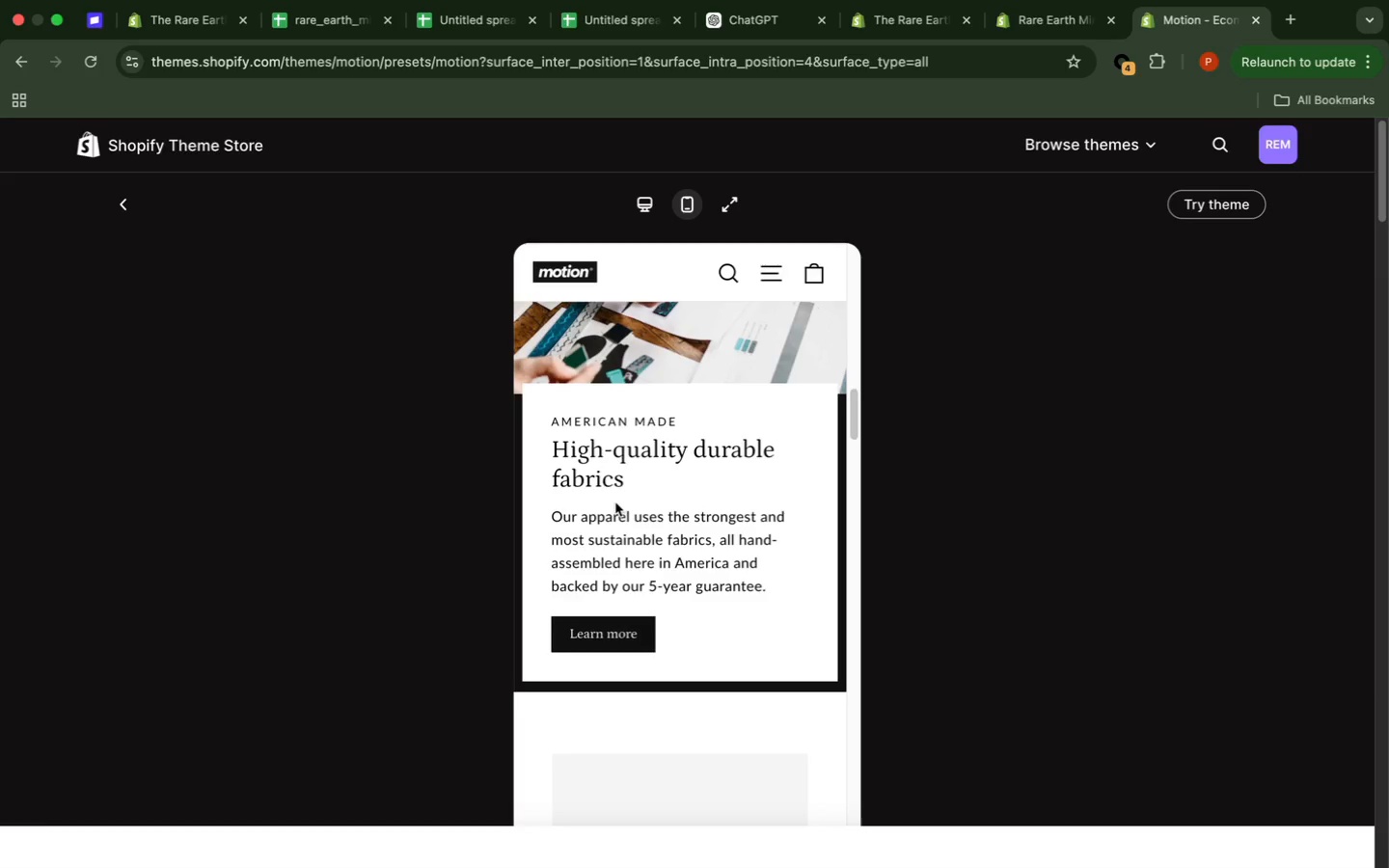 
scroll: coordinate [617, 501], scroll_direction: down, amount: 20.0
 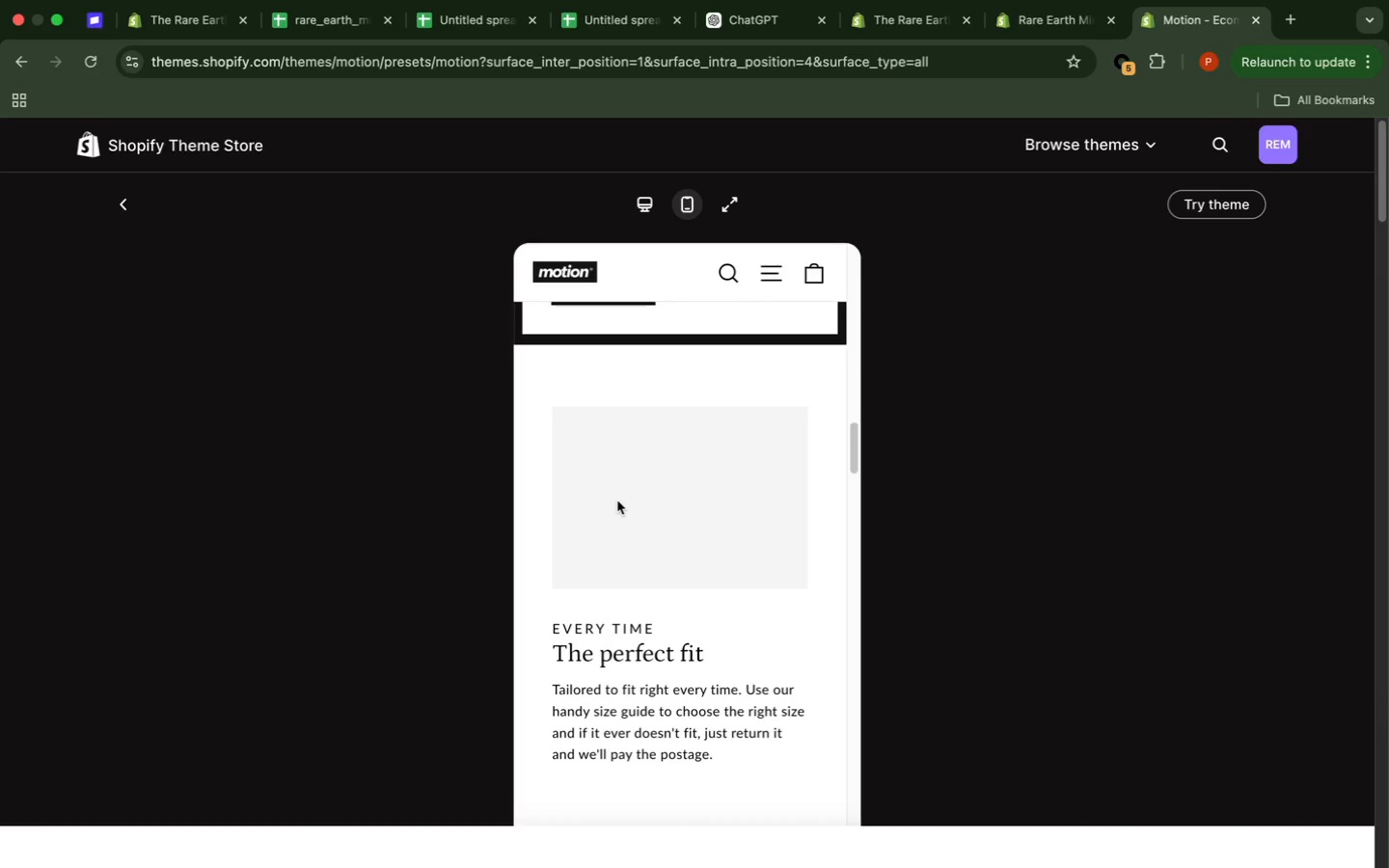 
scroll: coordinate [617, 501], scroll_direction: down, amount: 13.0
 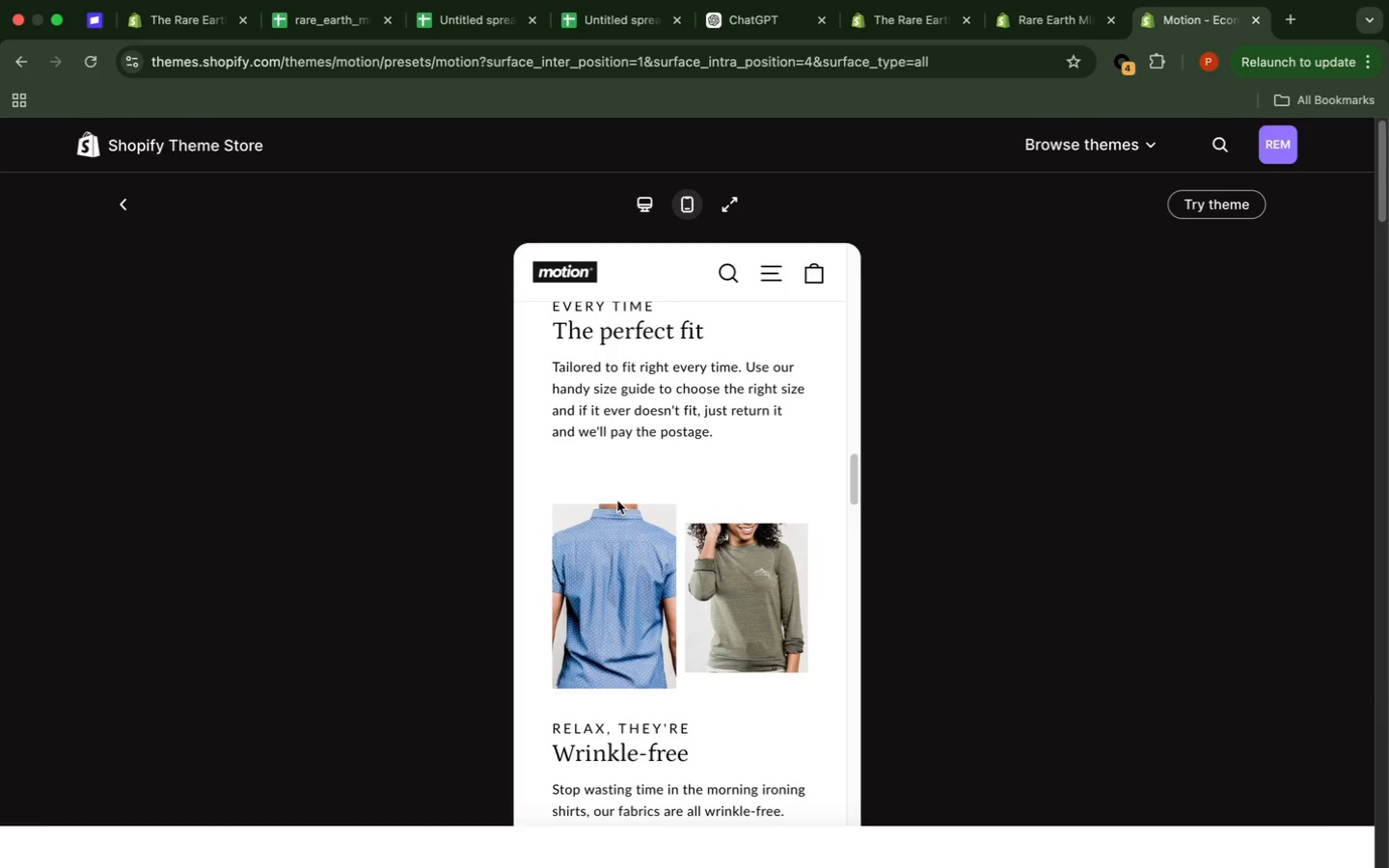 
scroll: coordinate [618, 501], scroll_direction: down, amount: 23.0
 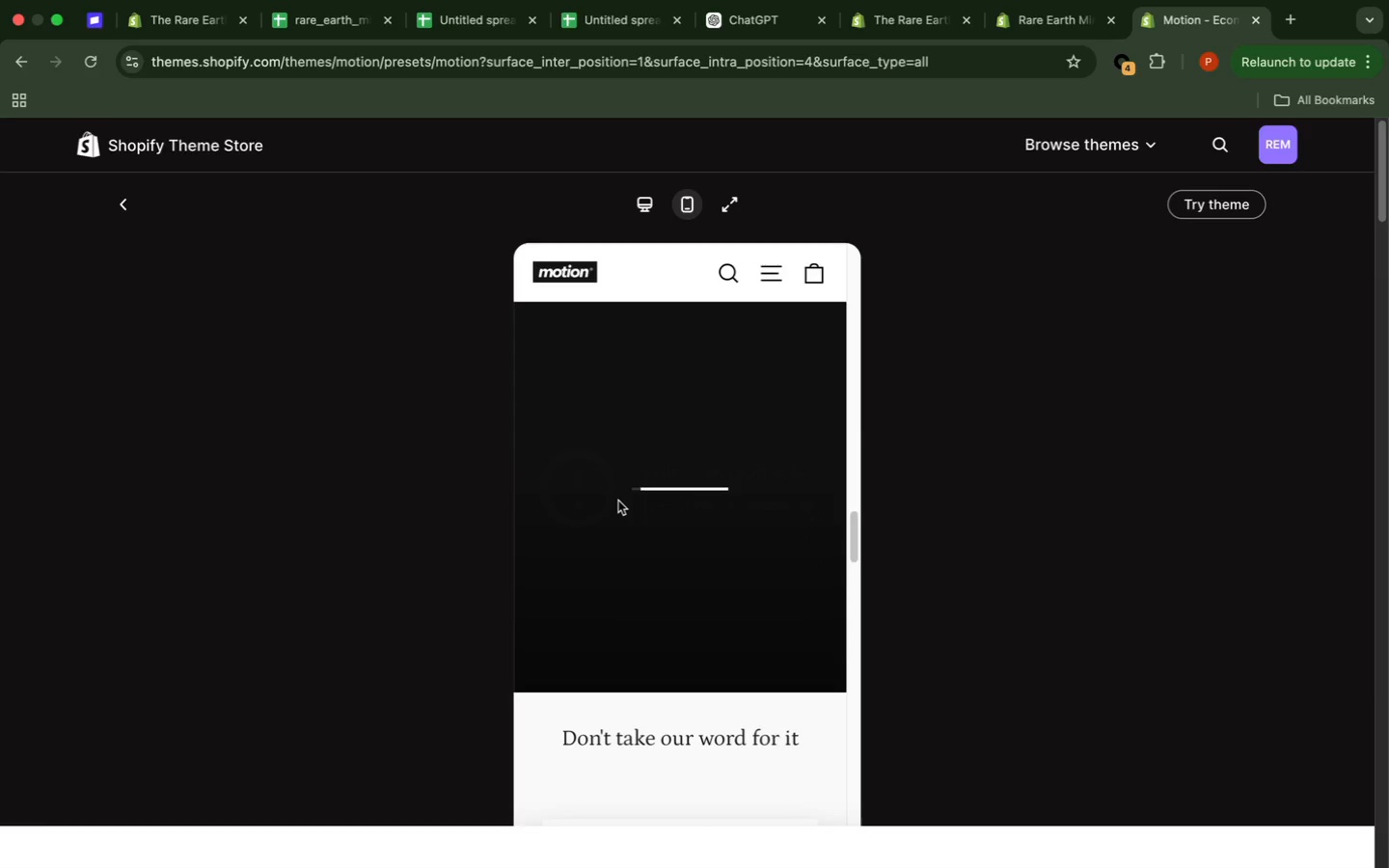 
scroll: coordinate [618, 501], scroll_direction: down, amount: 15.0
 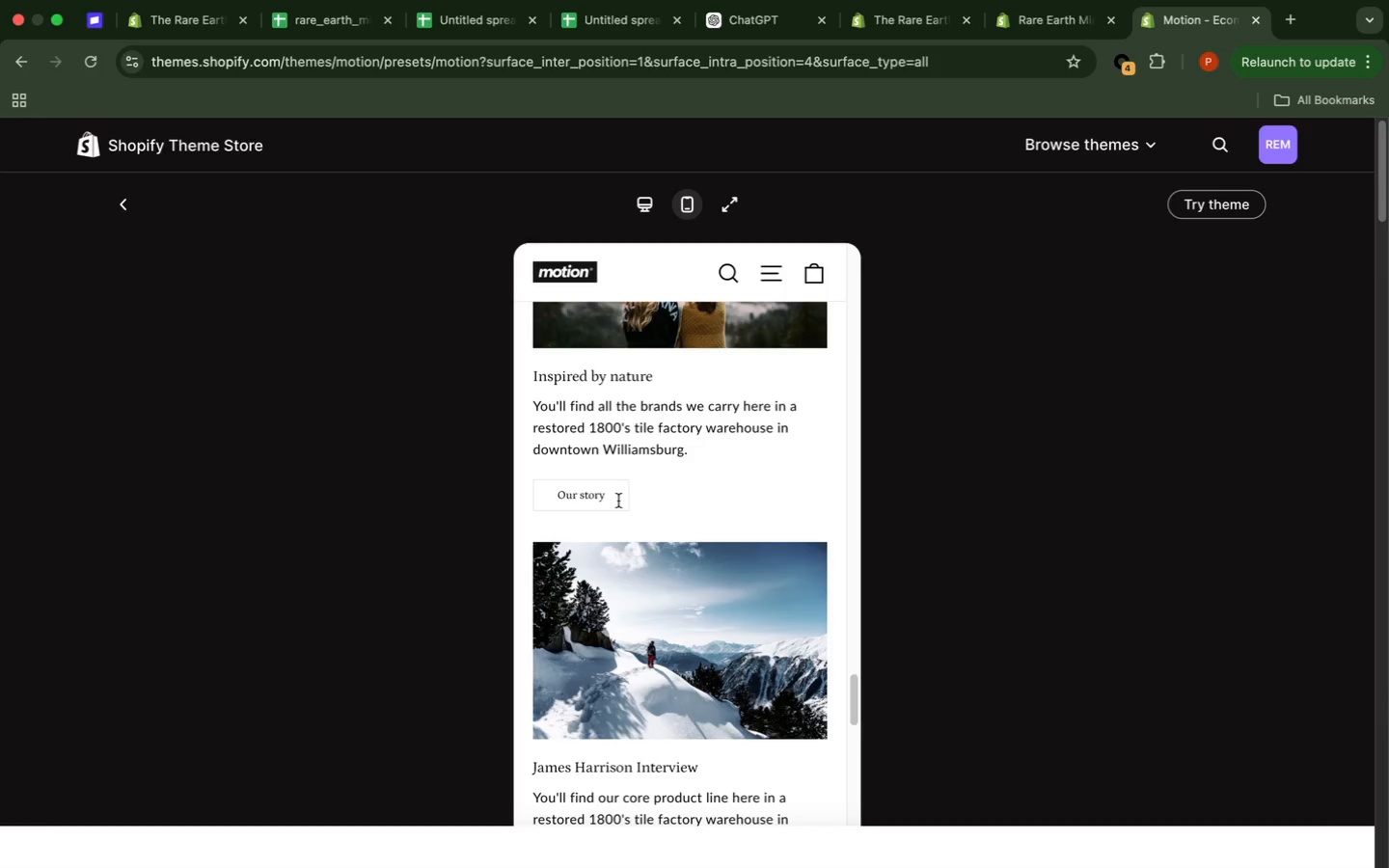 
scroll: coordinate [618, 500], scroll_direction: down, amount: 49.0
 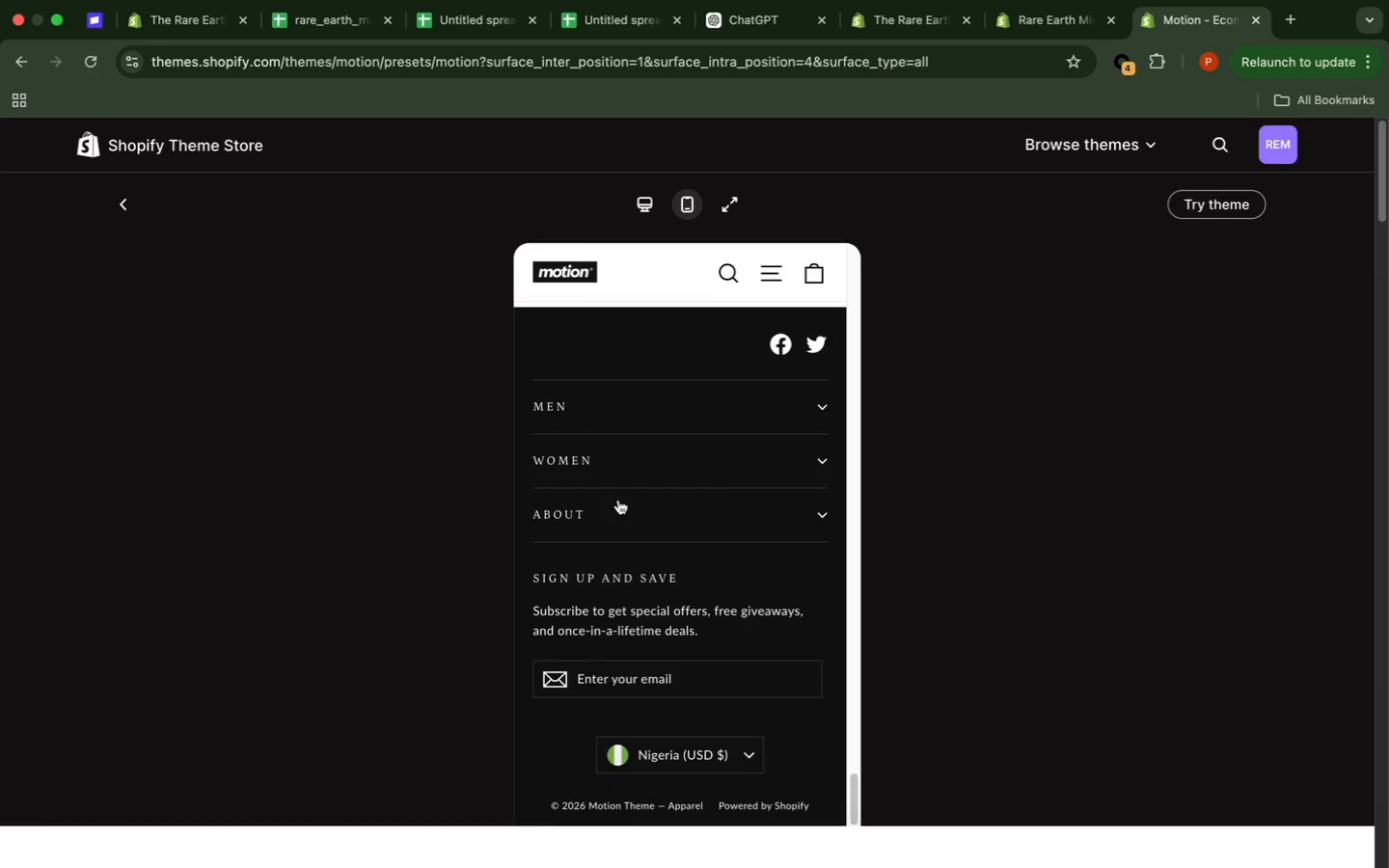 
scroll: coordinate [618, 501], scroll_direction: up, amount: 6.0
 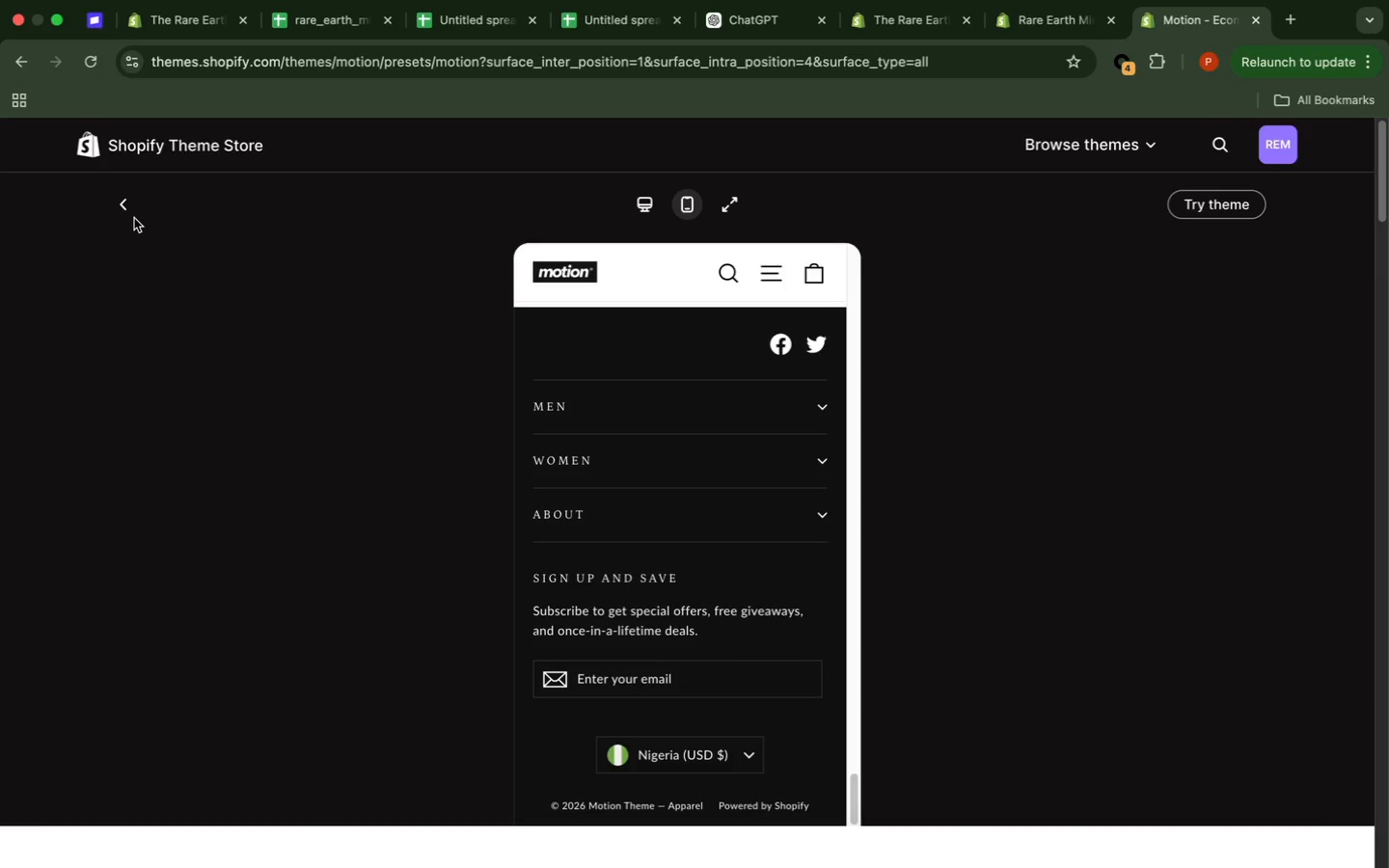 
left_click([133, 209])
 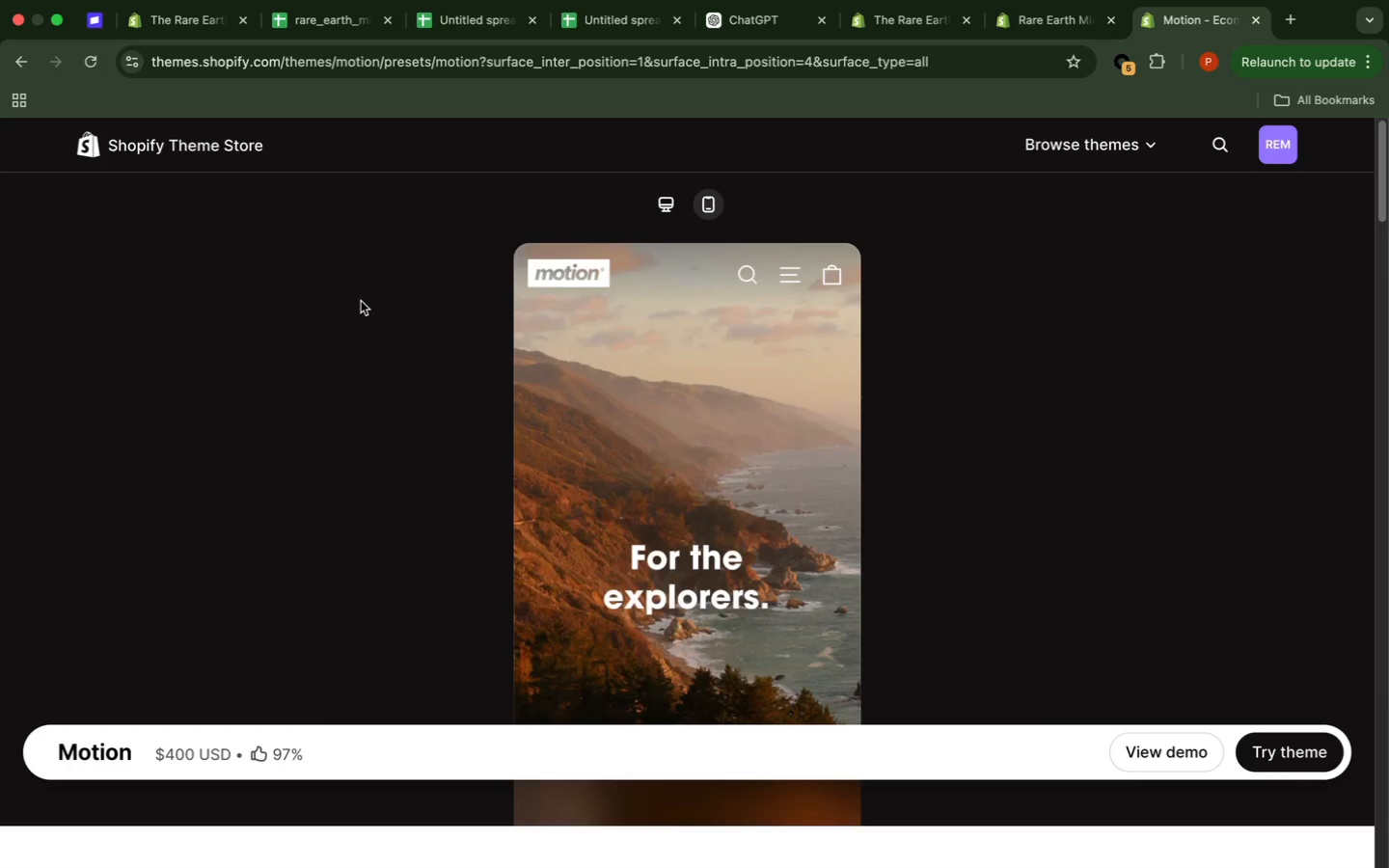 
wait(8.93)
 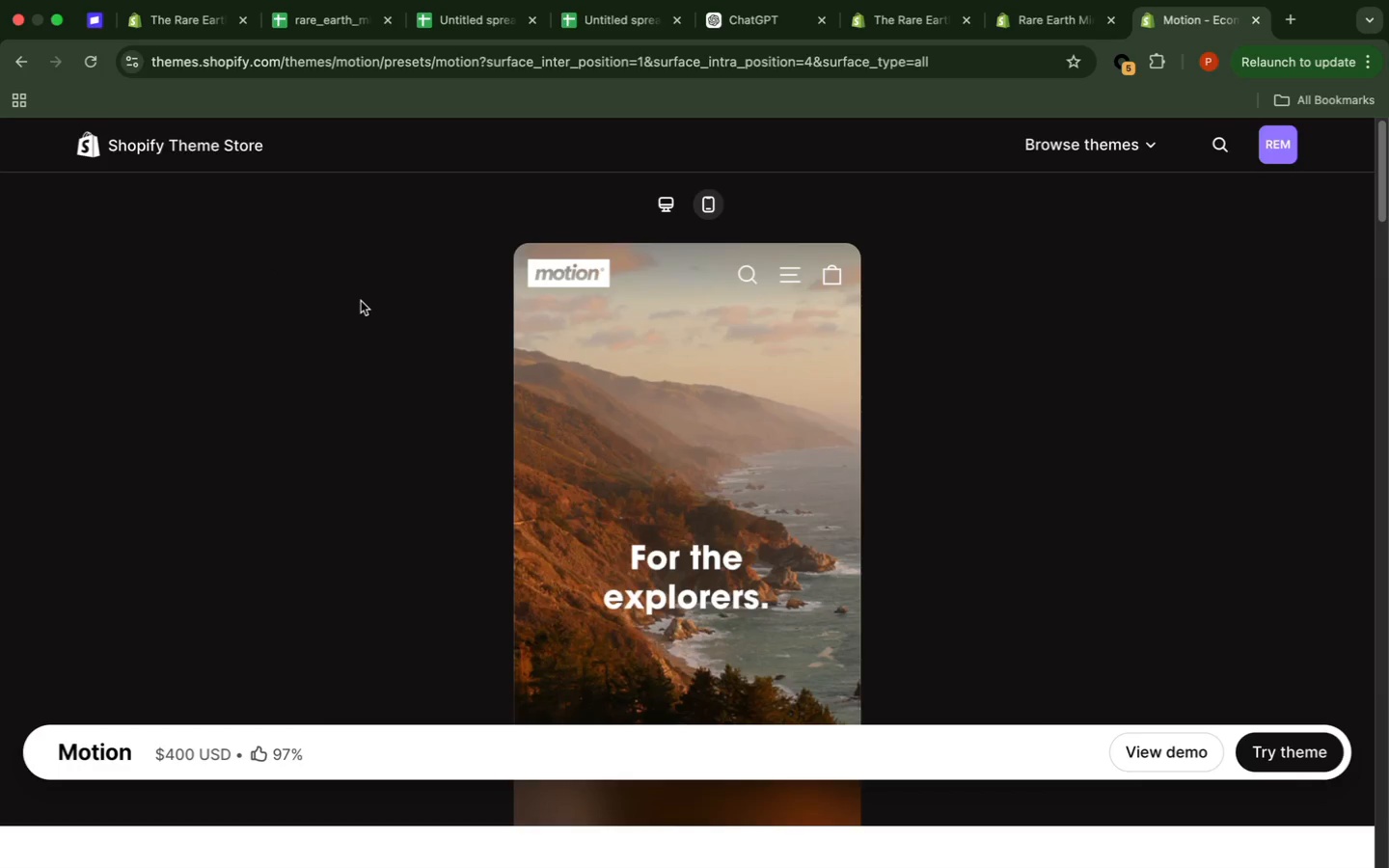 
left_click([32, 49])
 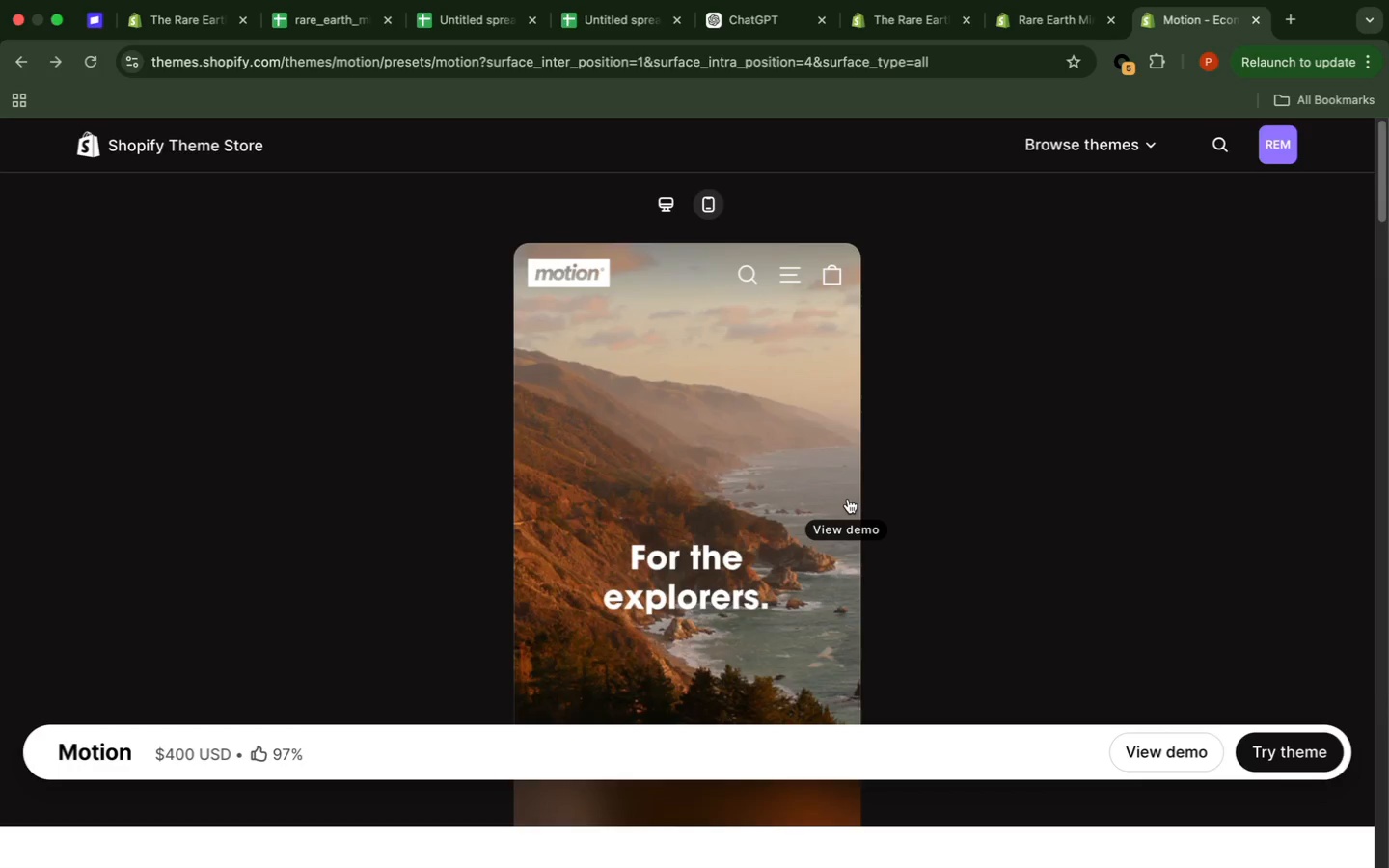 
wait(10.21)
 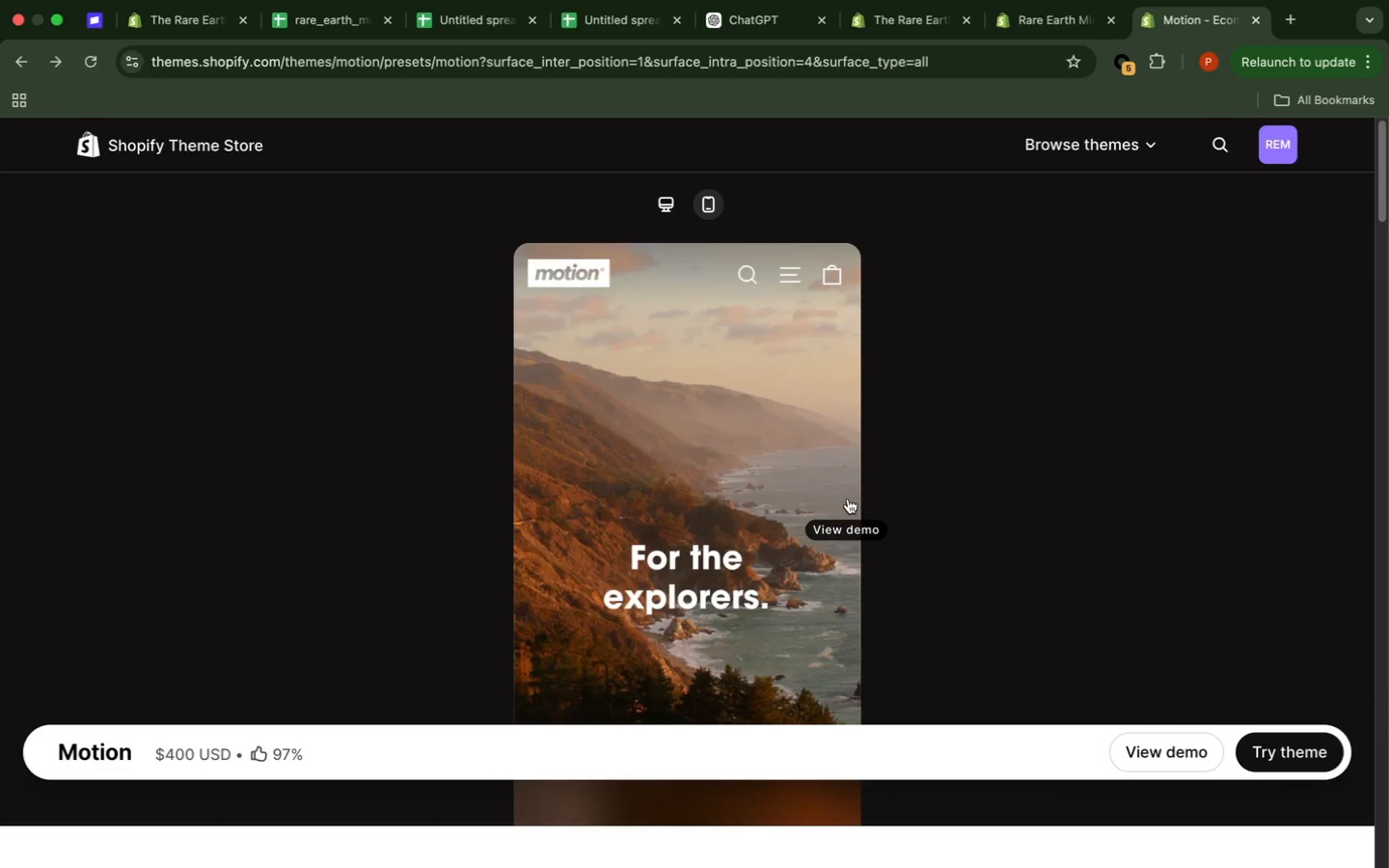 
left_click([15, 59])
 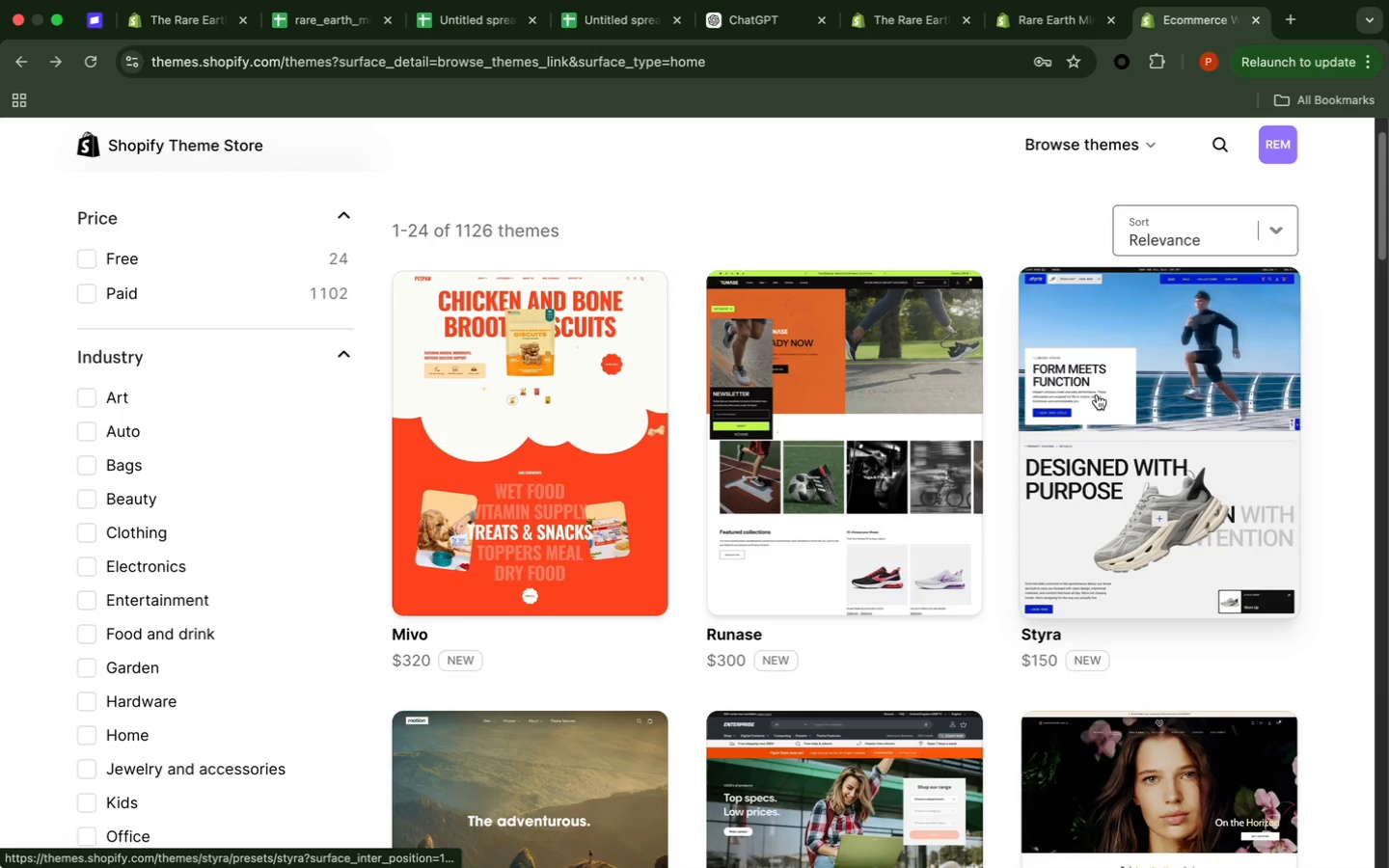 
wait(5.61)
 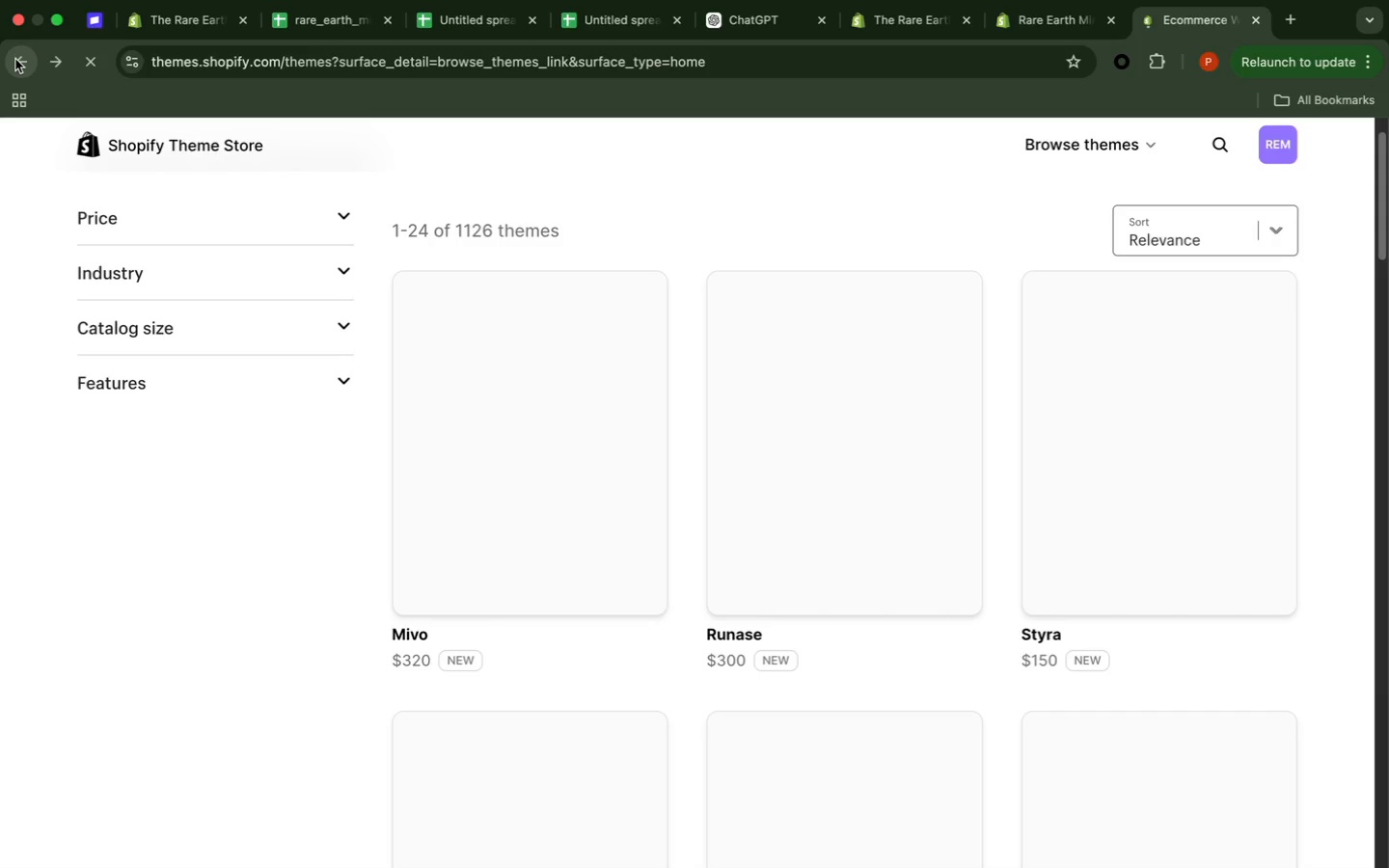 
scroll: coordinate [1141, 397], scroll_direction: down, amount: 14.0
 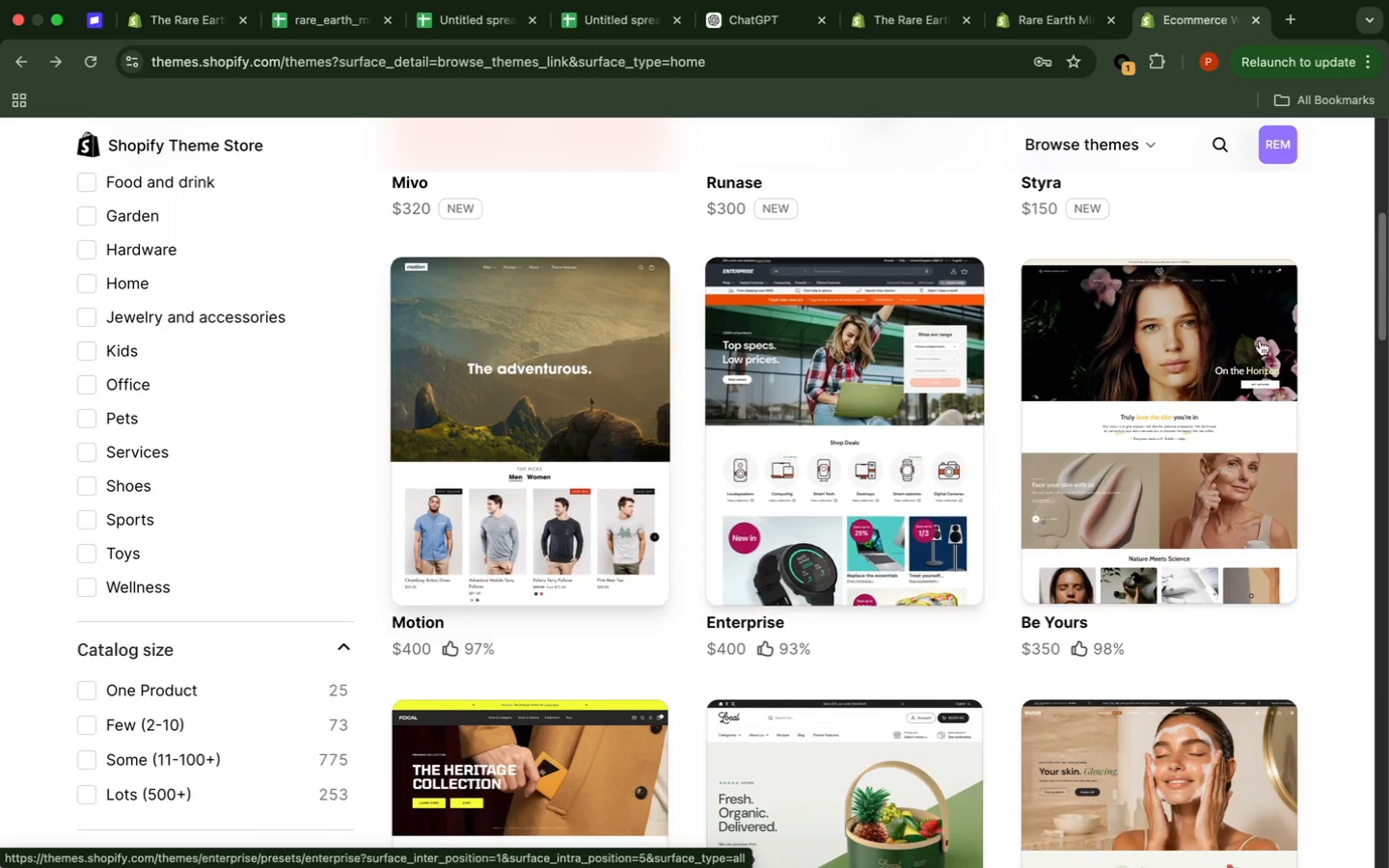 
left_click([1205, 430])
 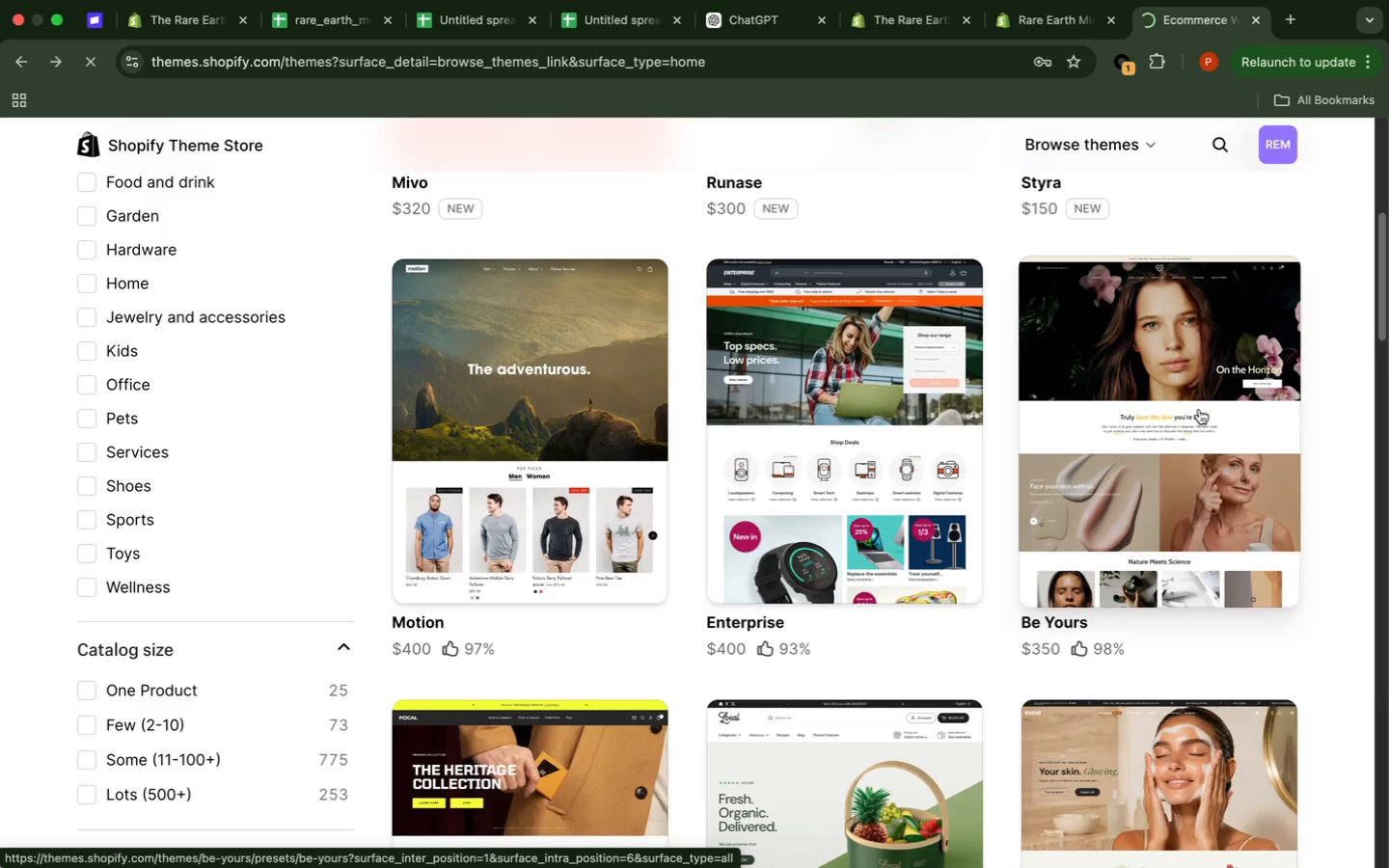 
wait(26.89)
 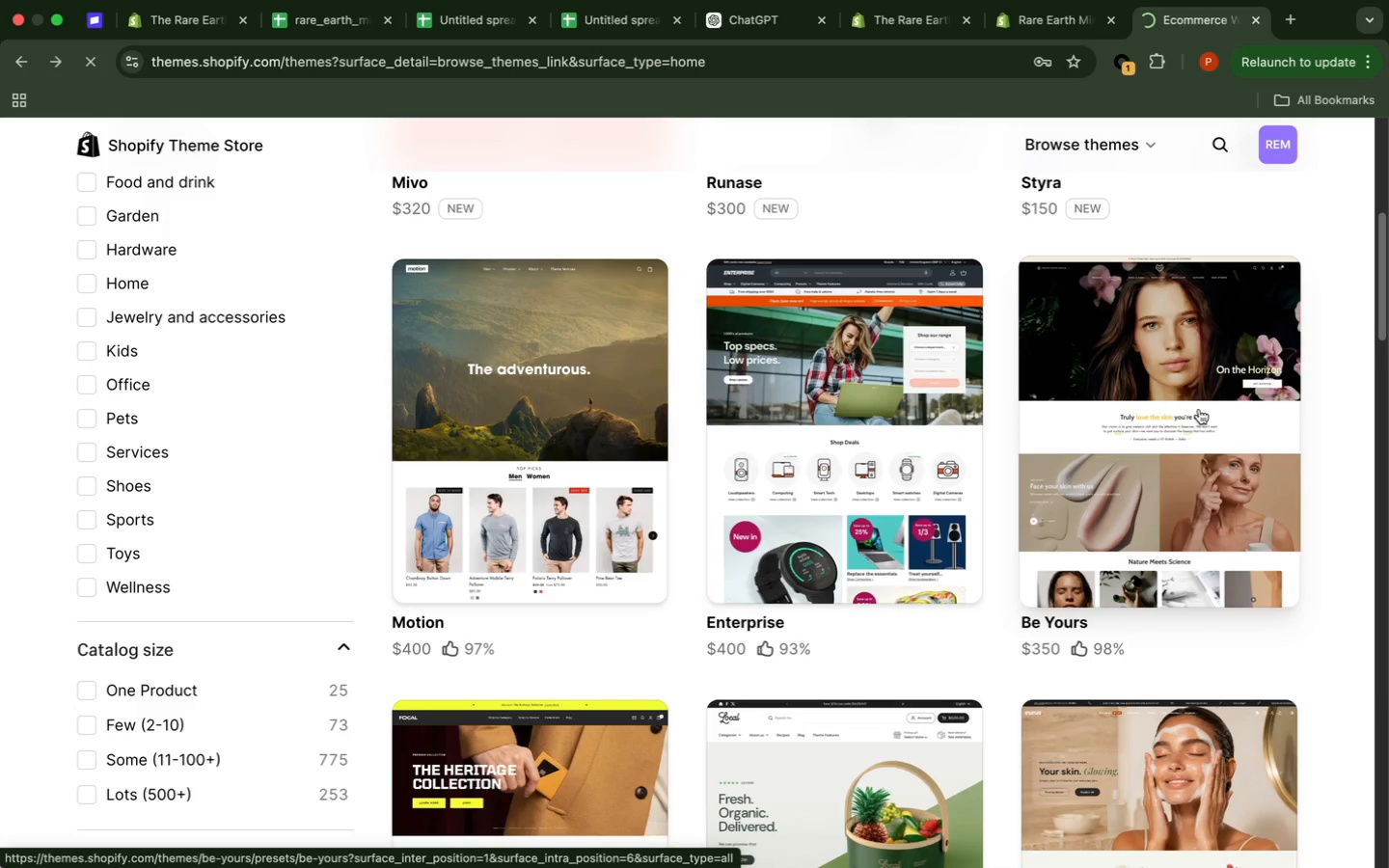 
left_click([1154, 424])
 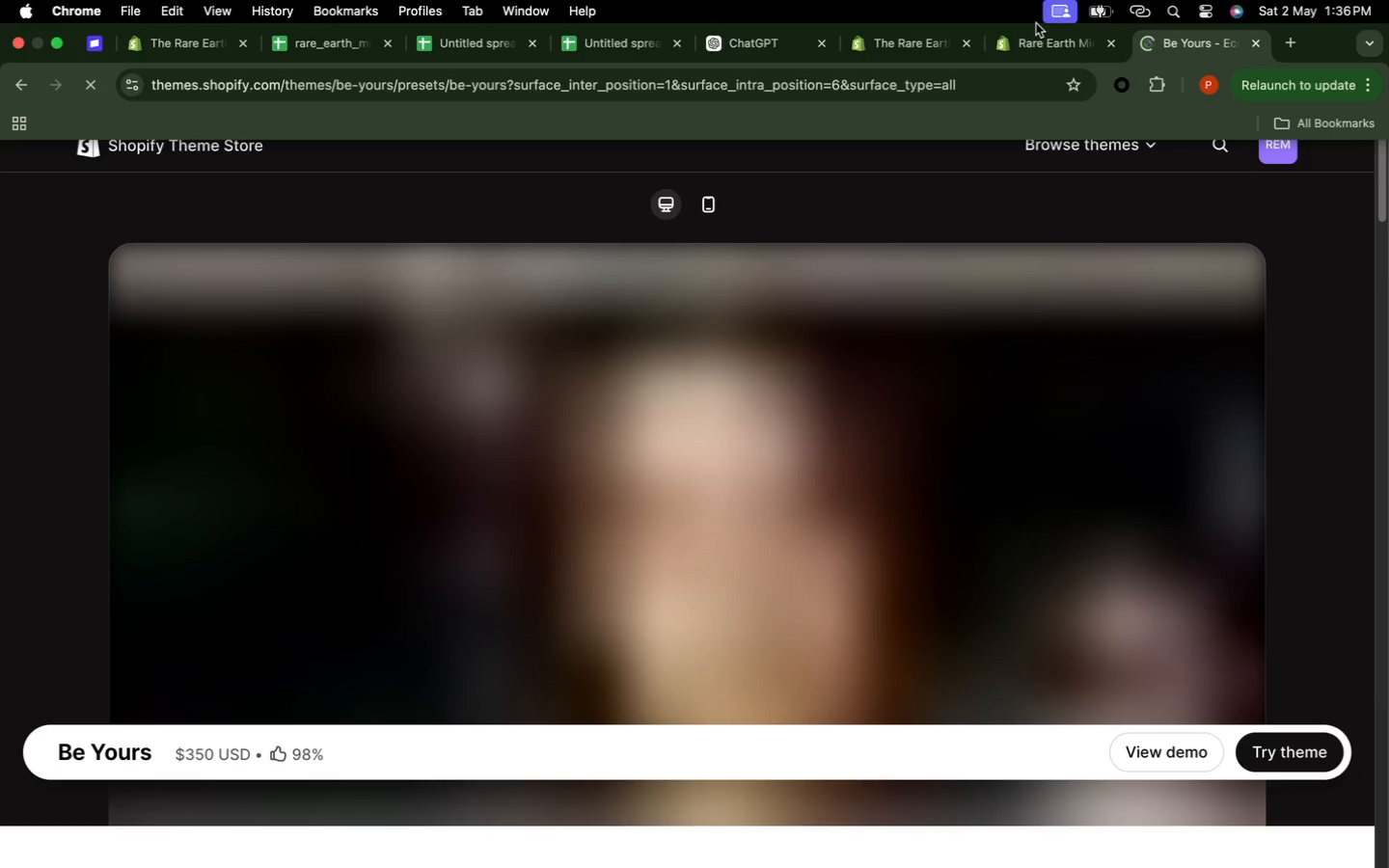 
wait(12.52)
 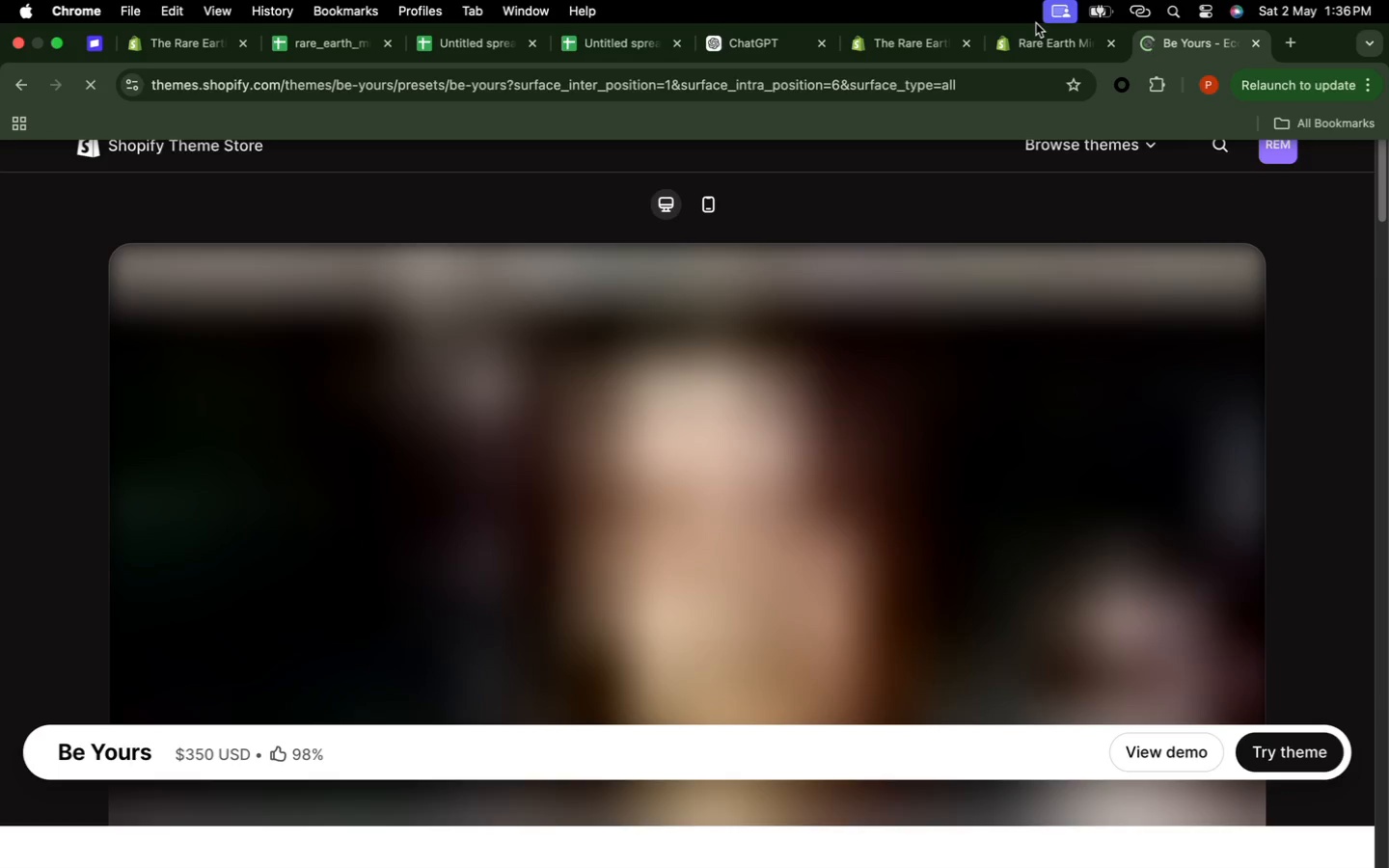 
mouse_move([1120, 42])
 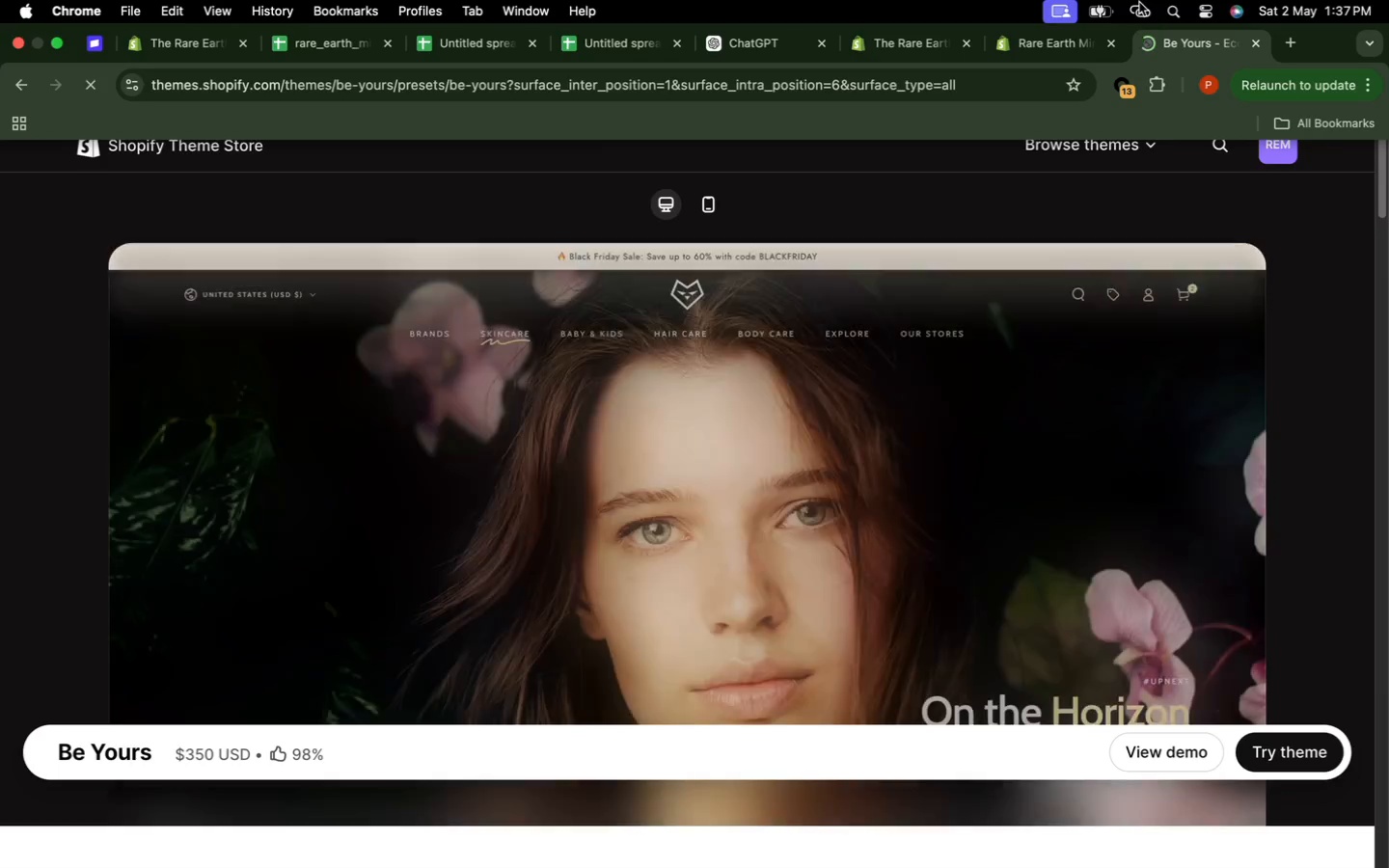 
left_click([1099, 10])
 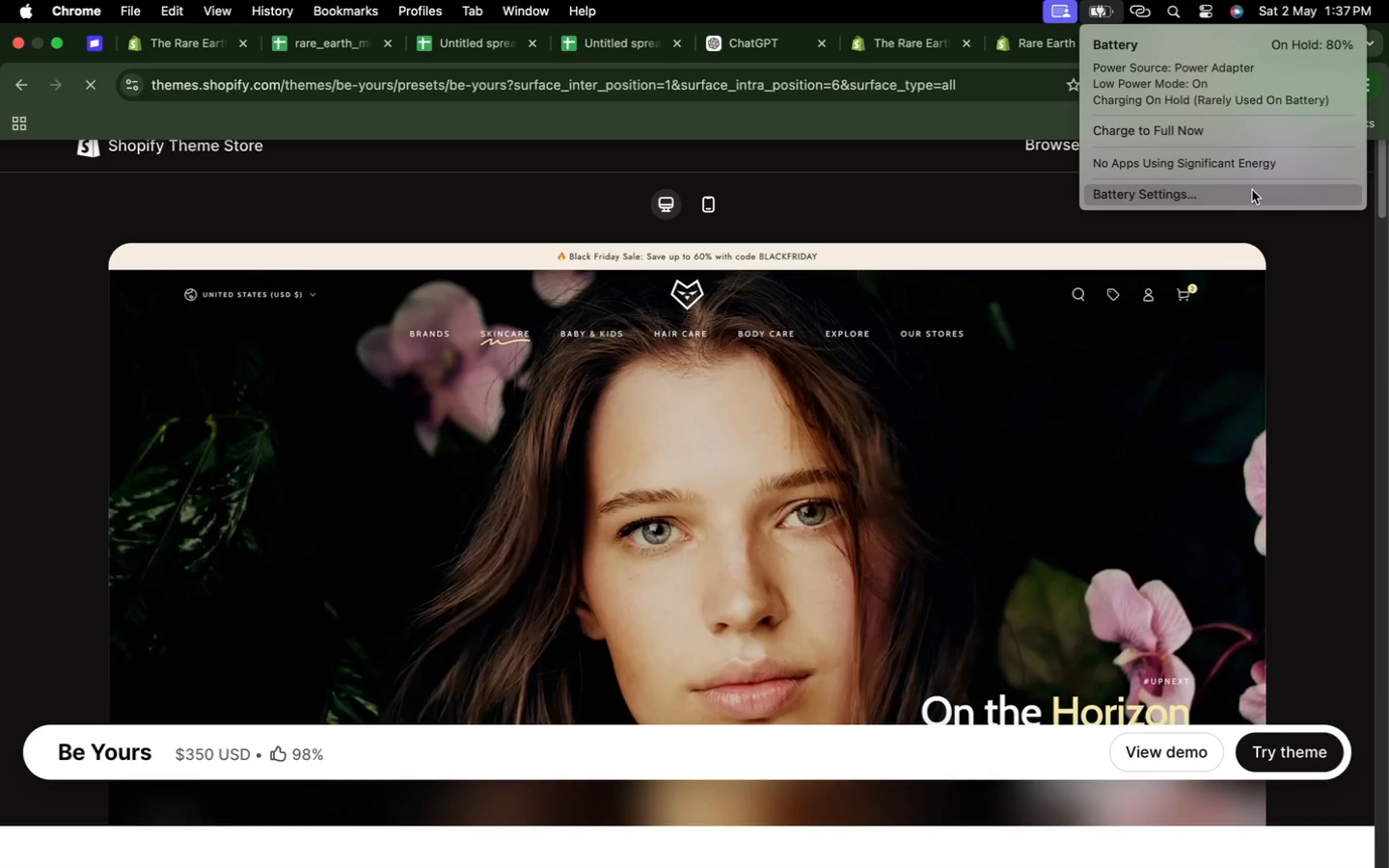 
wait(5.24)
 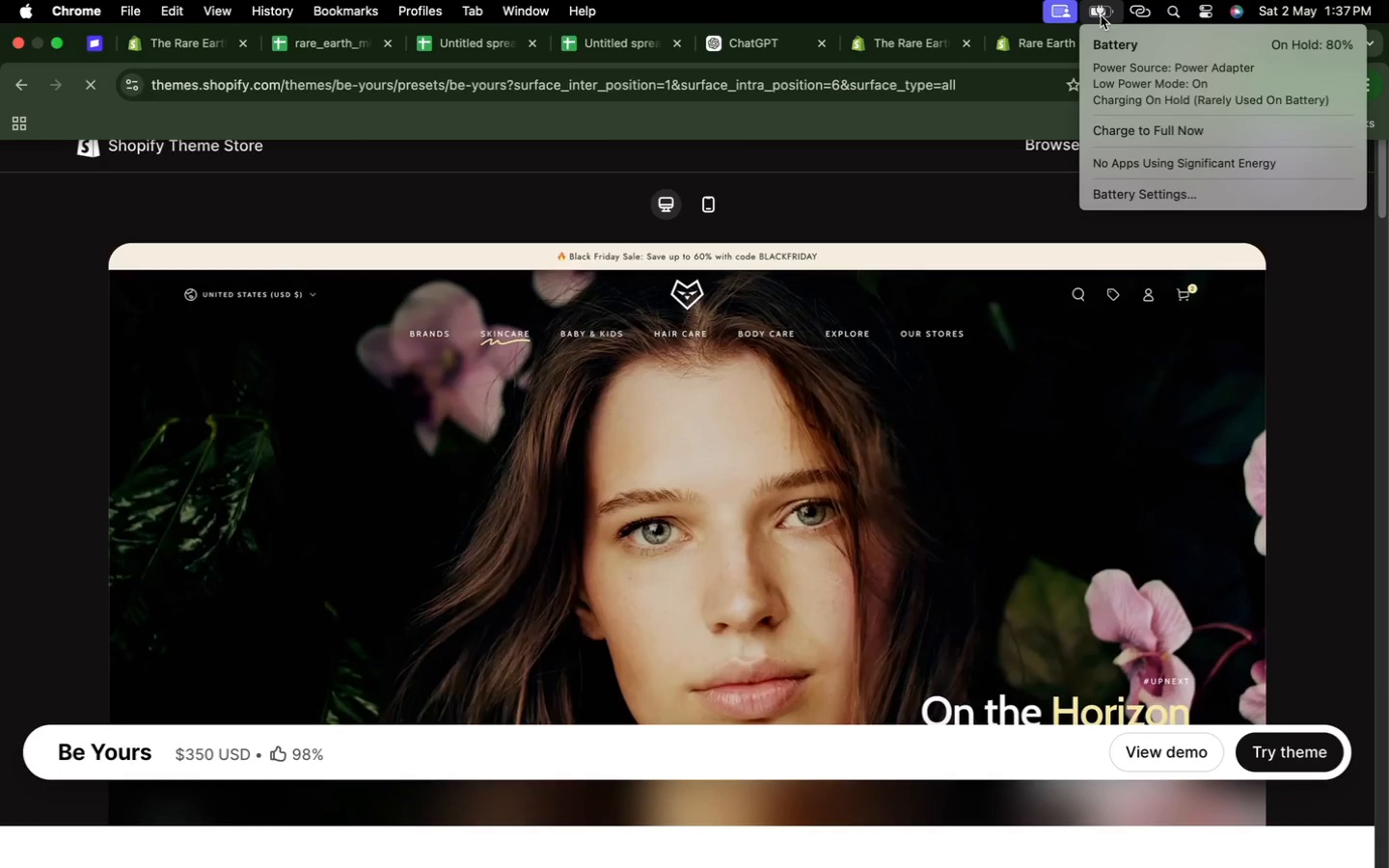 
left_click([1134, 133])
 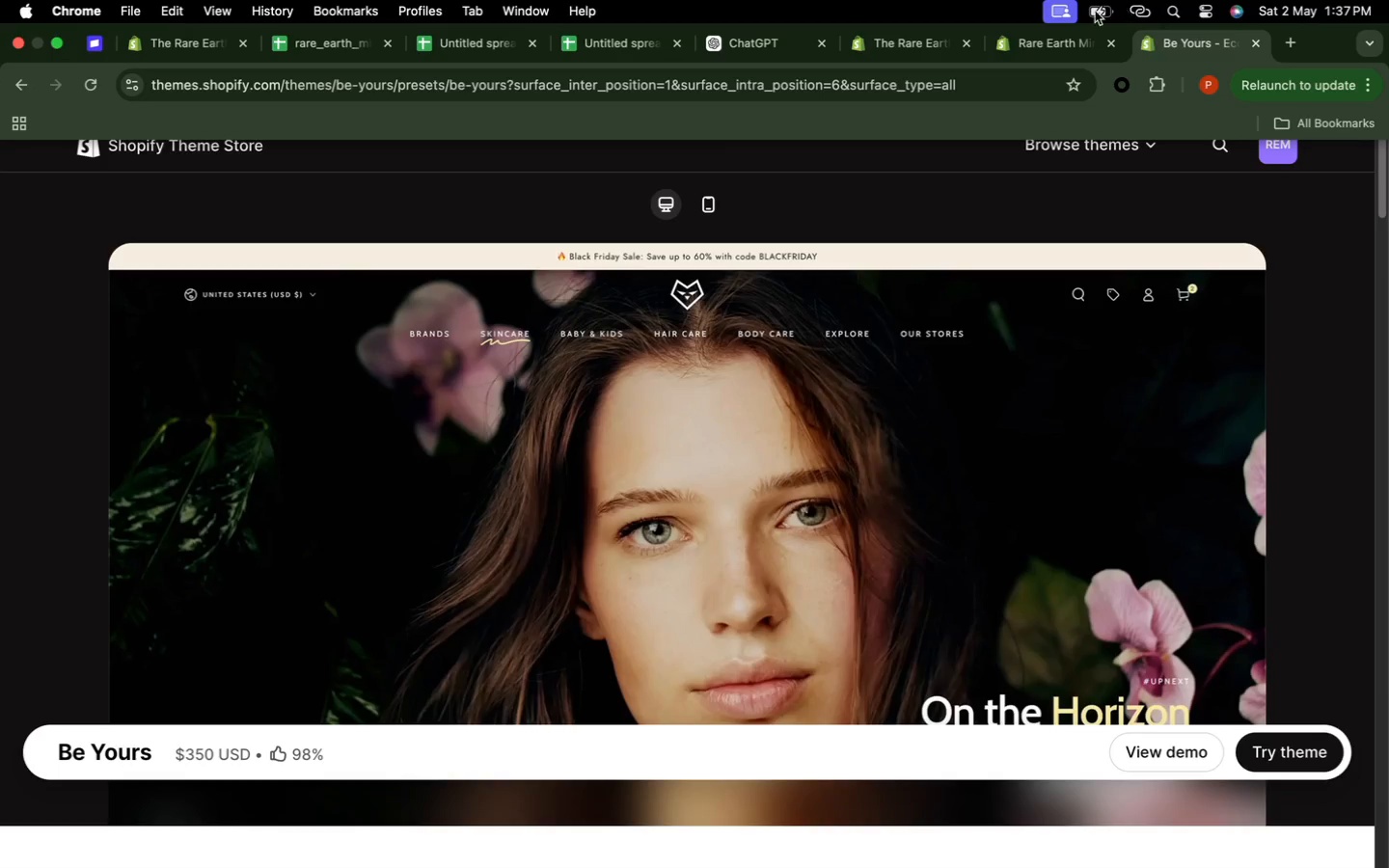 
left_click([1109, 1])
 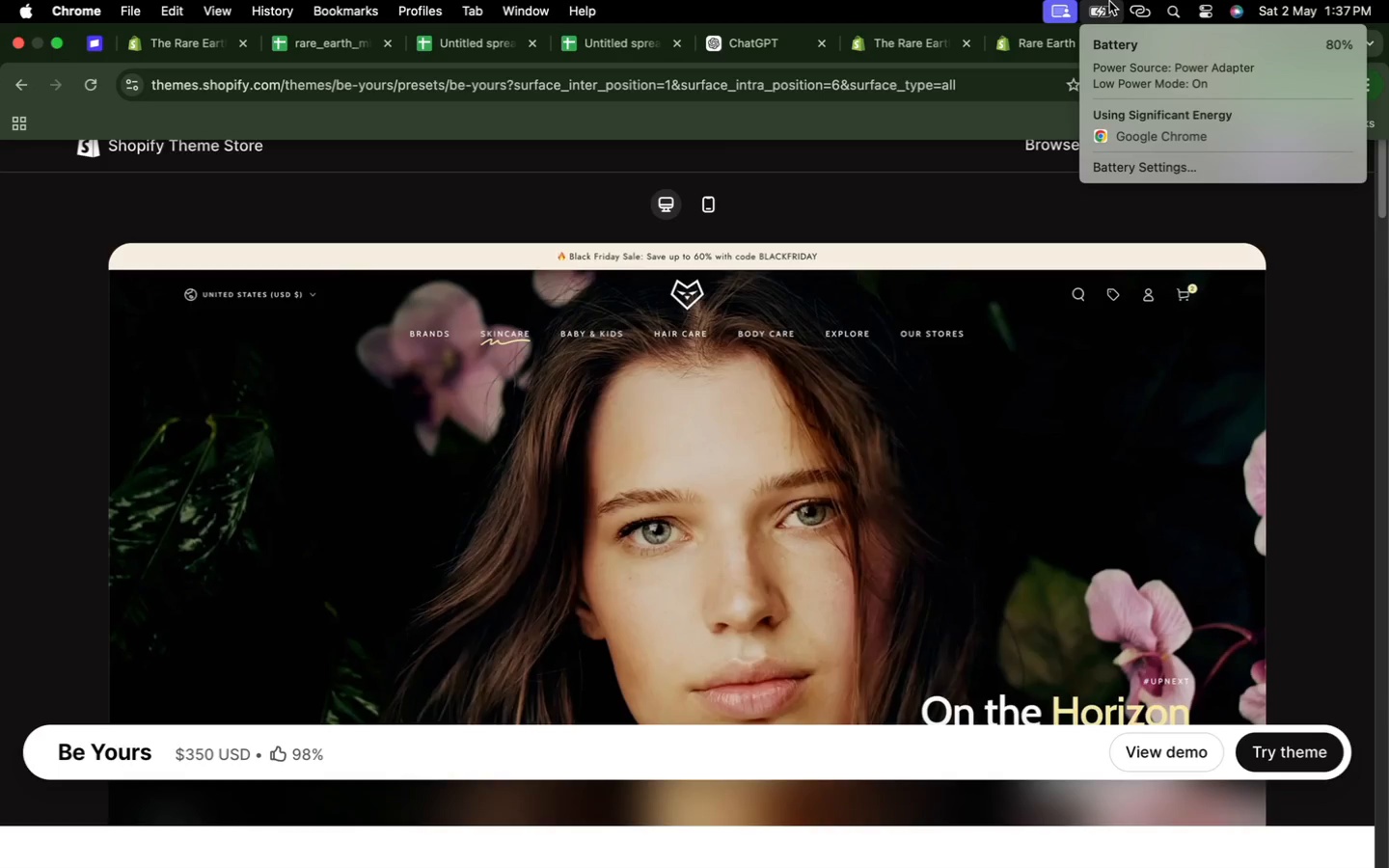 
wait(5.63)
 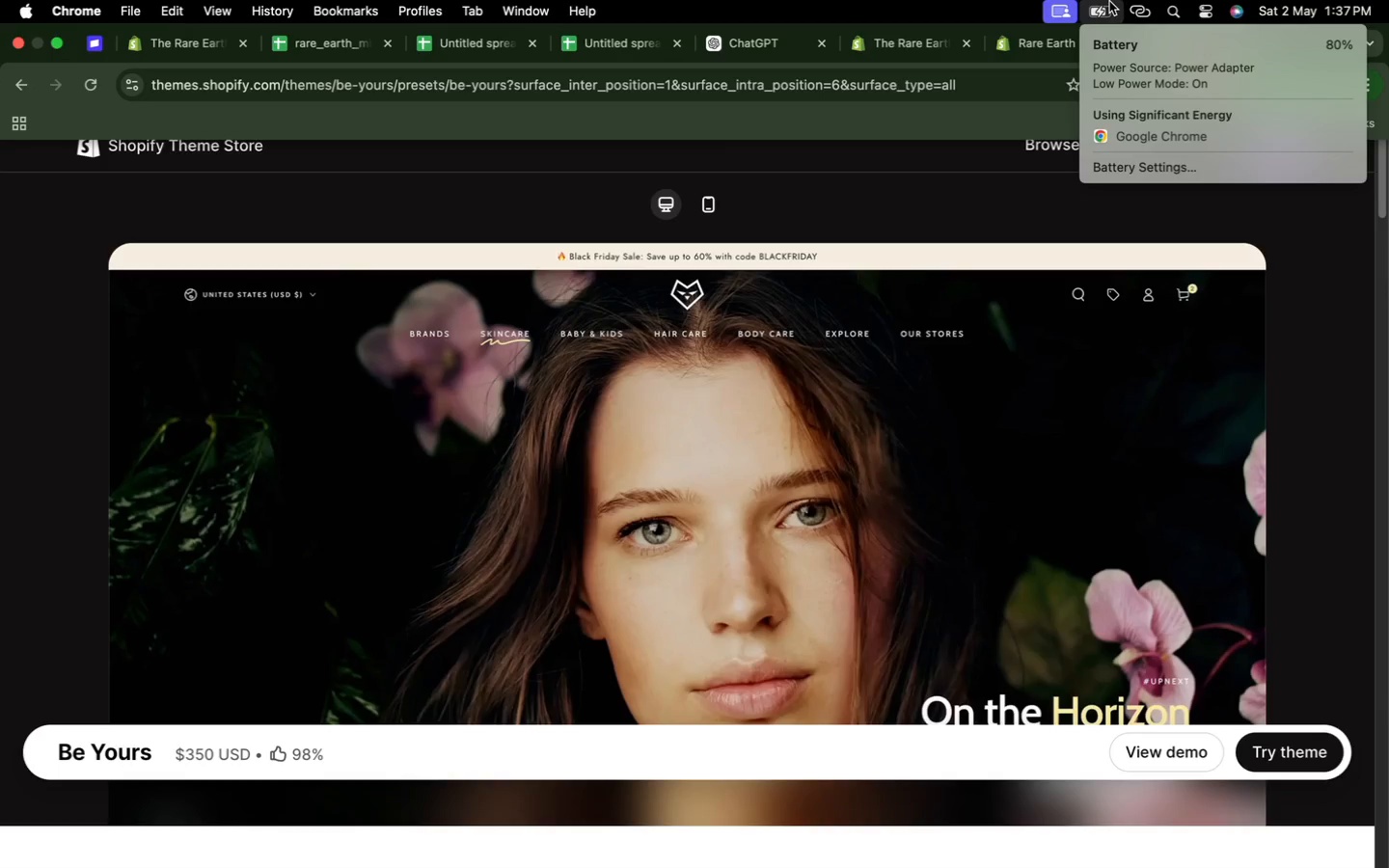 
left_click([1109, 1])
 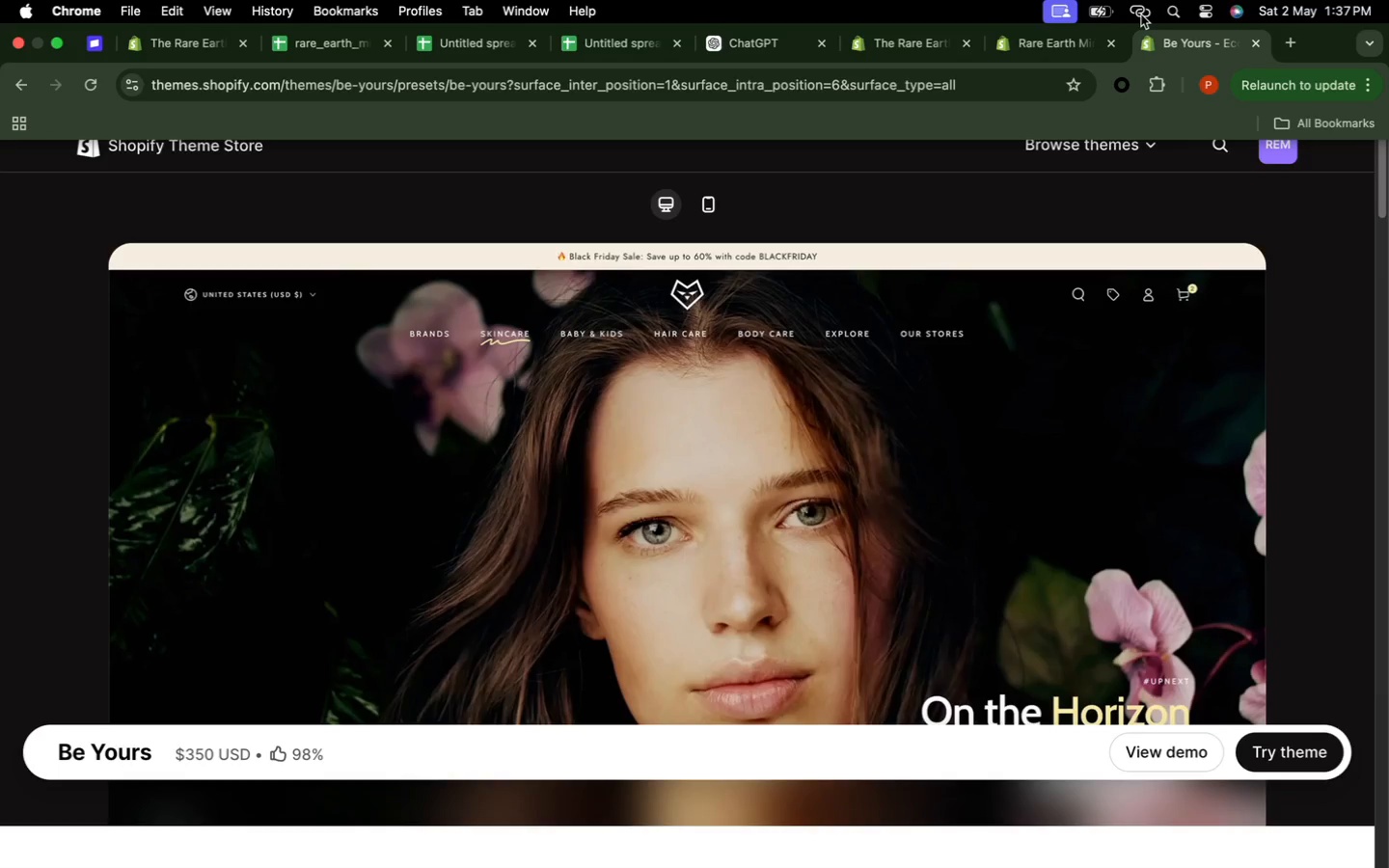 
left_click([1106, 13])
 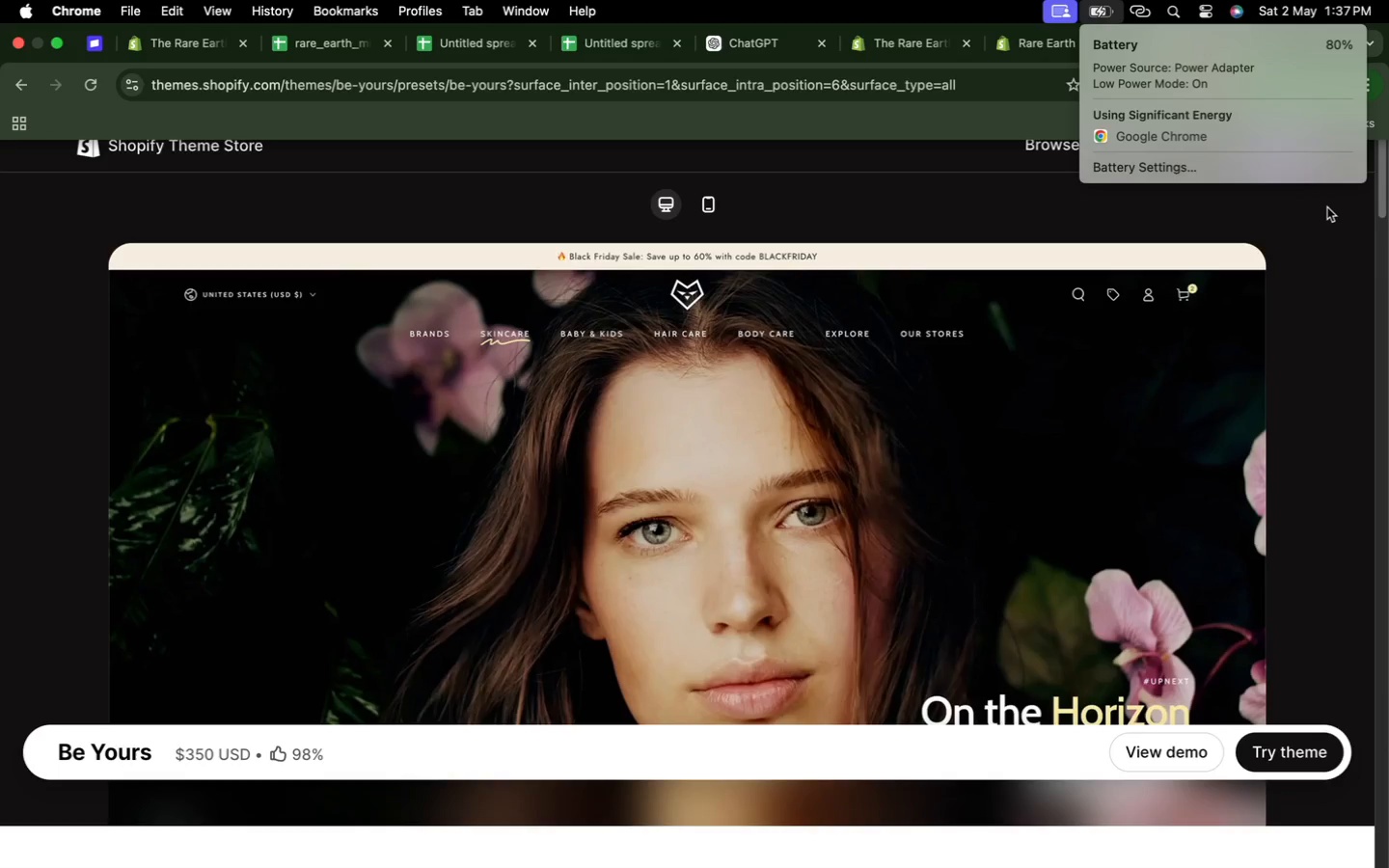 
left_click([1327, 207])
 